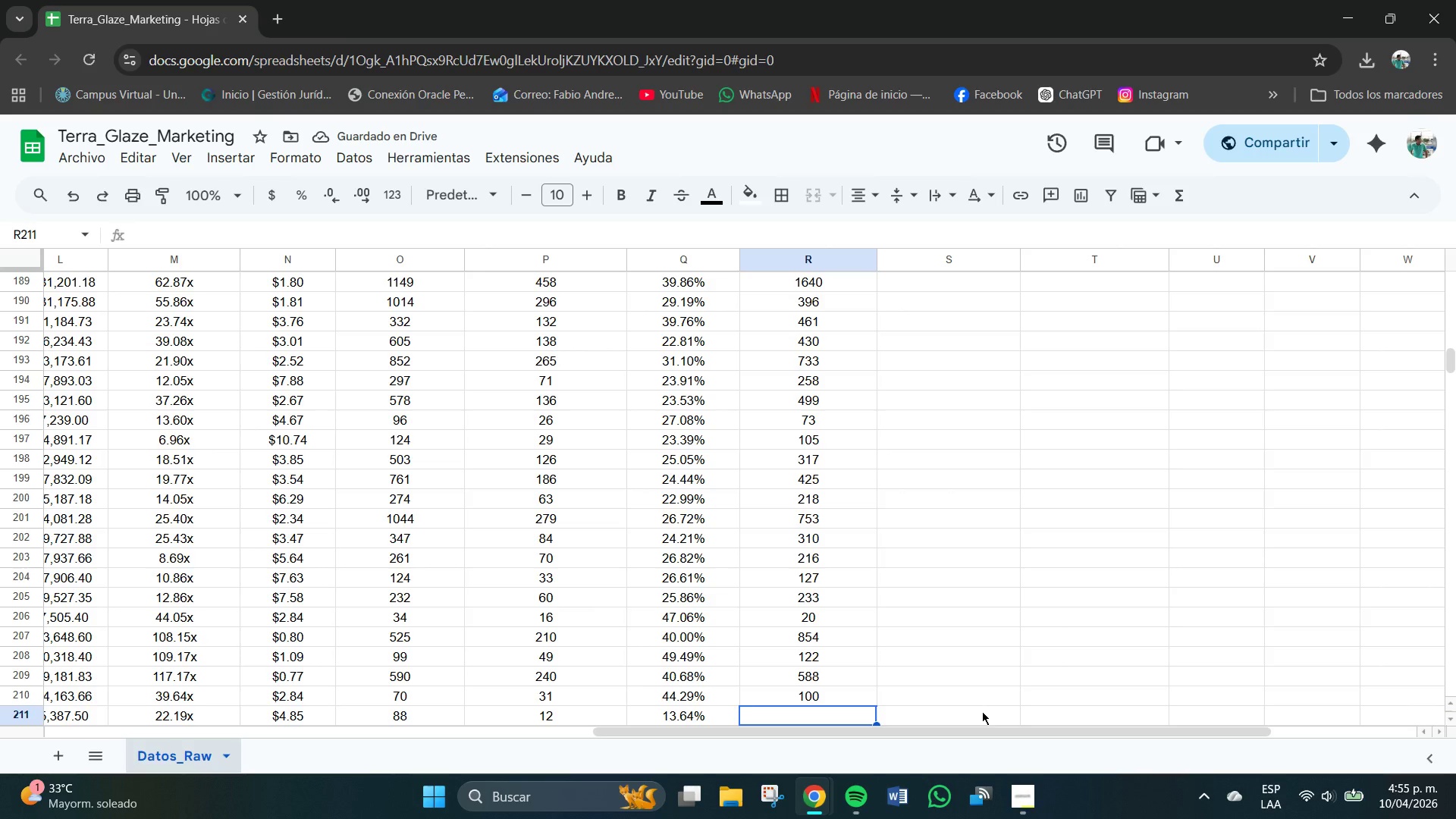 
key(Numpad3)
 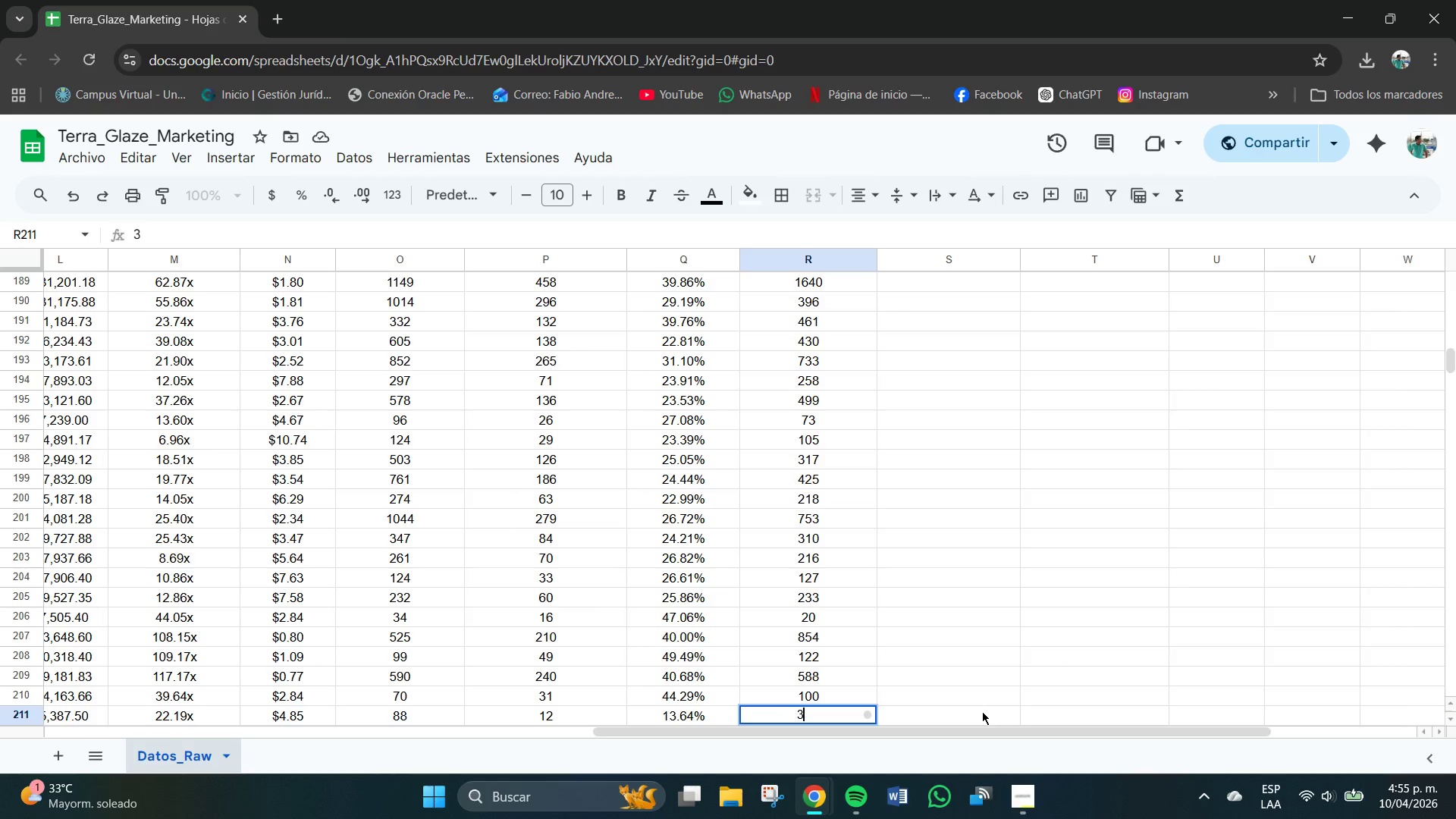 
key(Numpad0)
 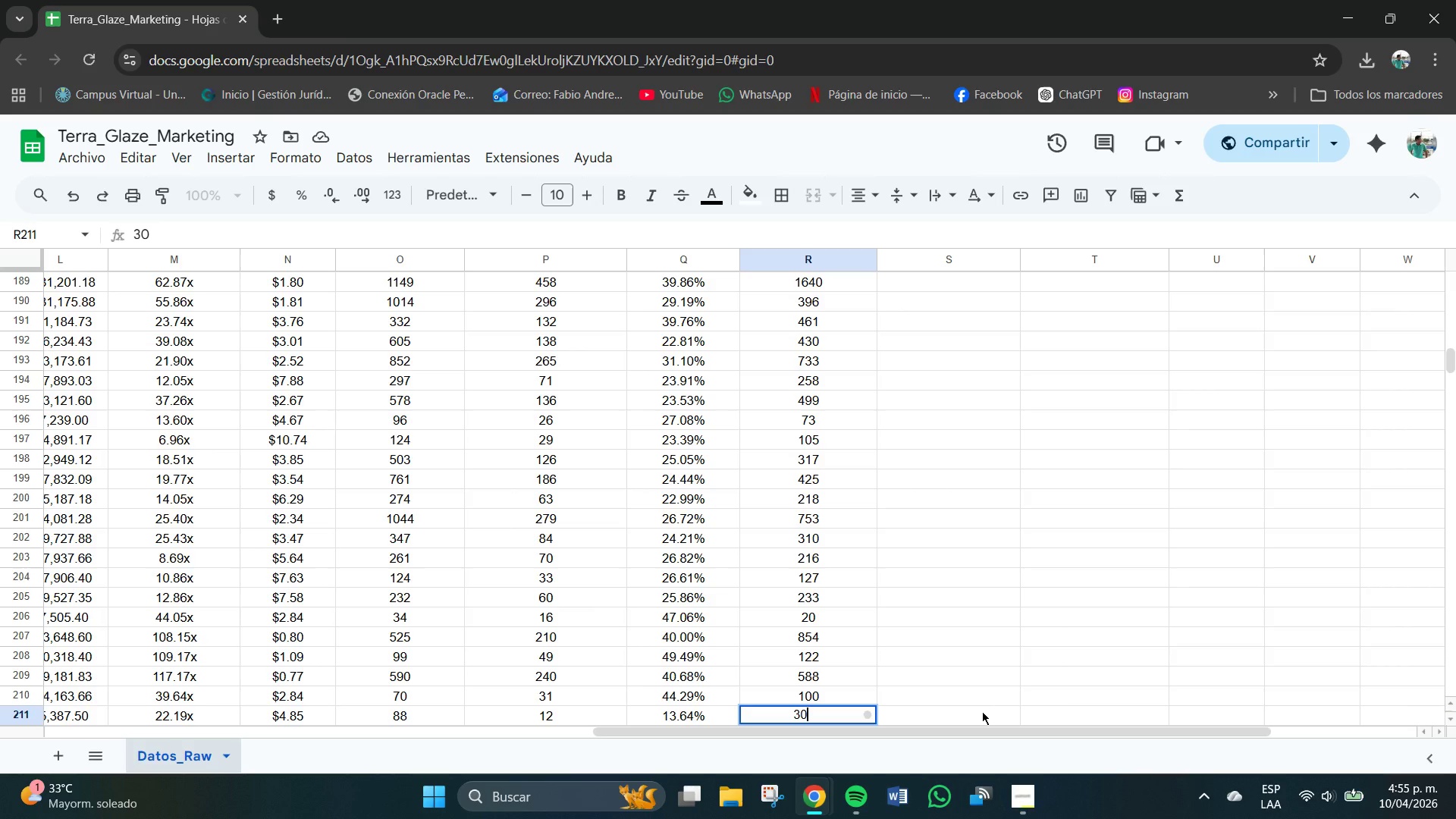 
wait(16.88)
 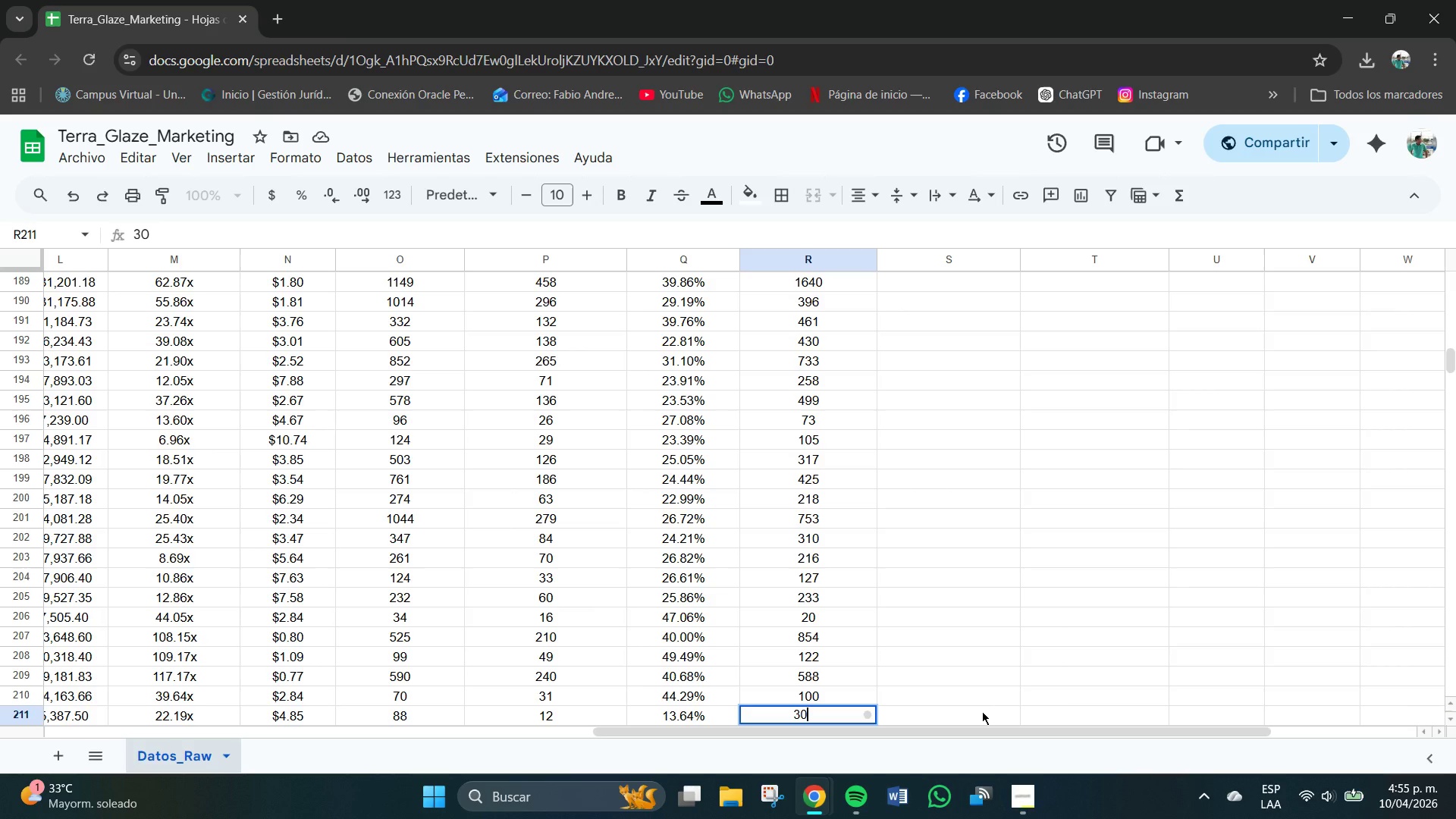 
key(NumpadEnter)
 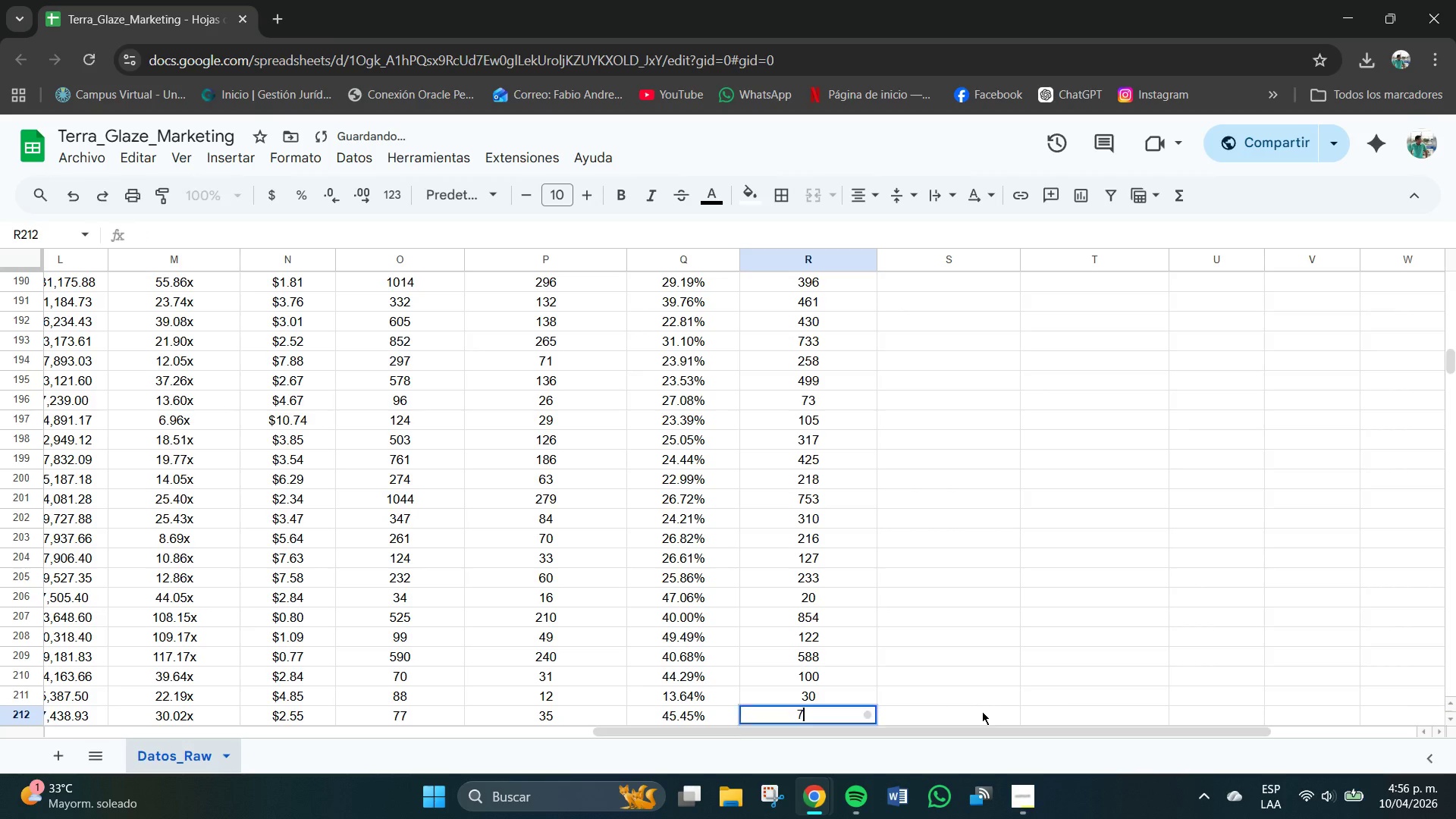 
key(Numpad7)
 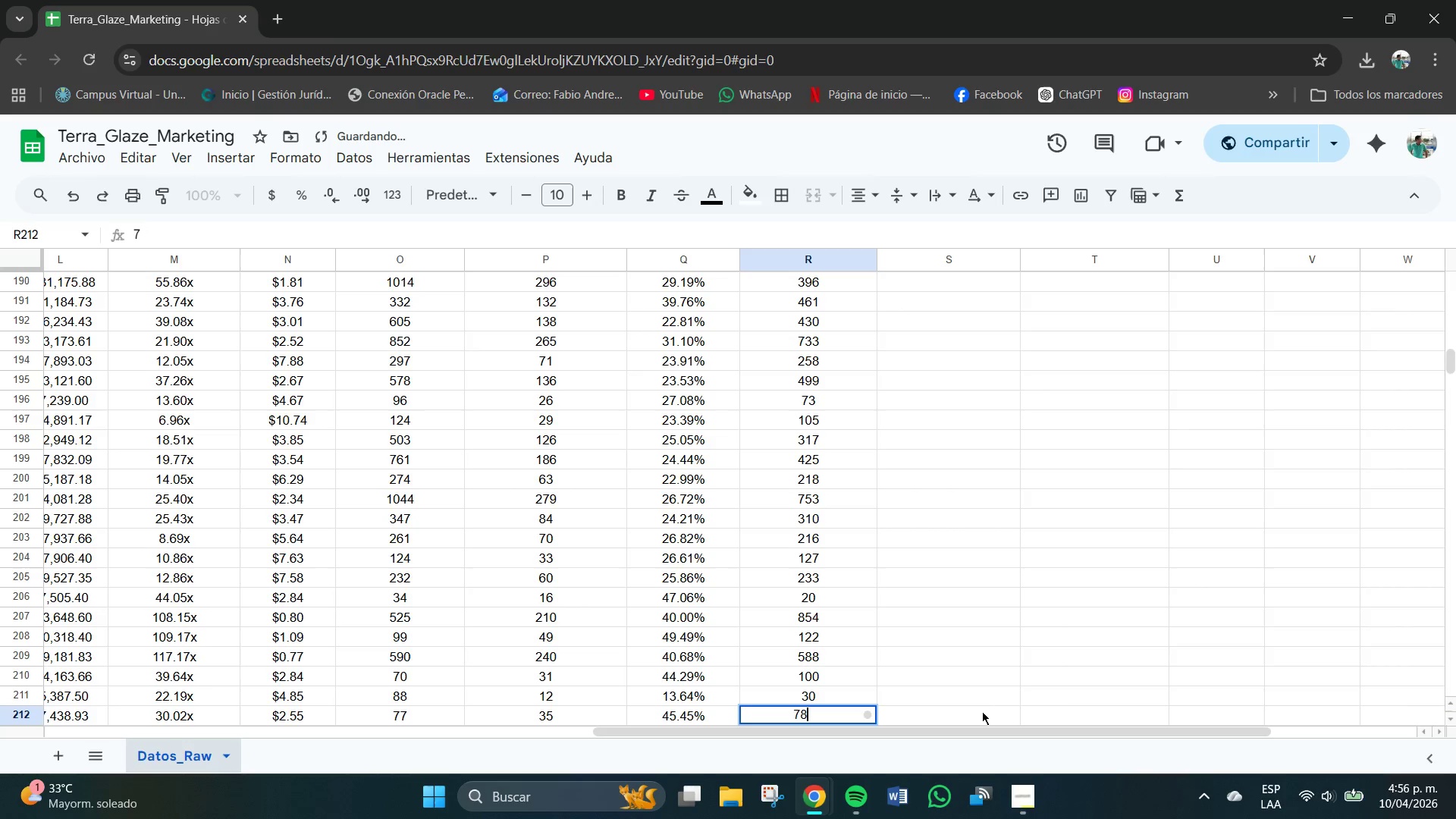 
key(Numpad8)
 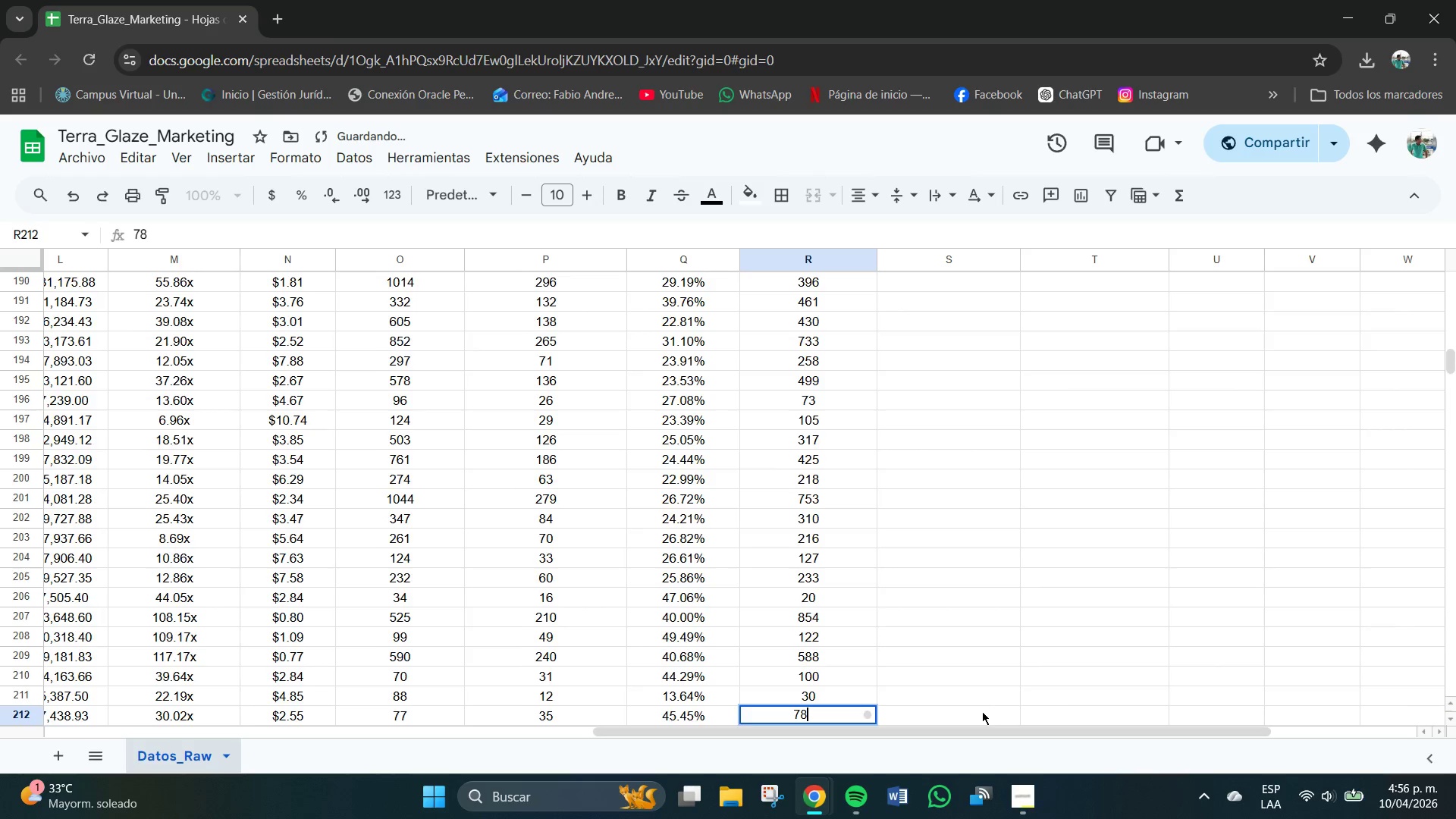 
key(NumpadEnter)
 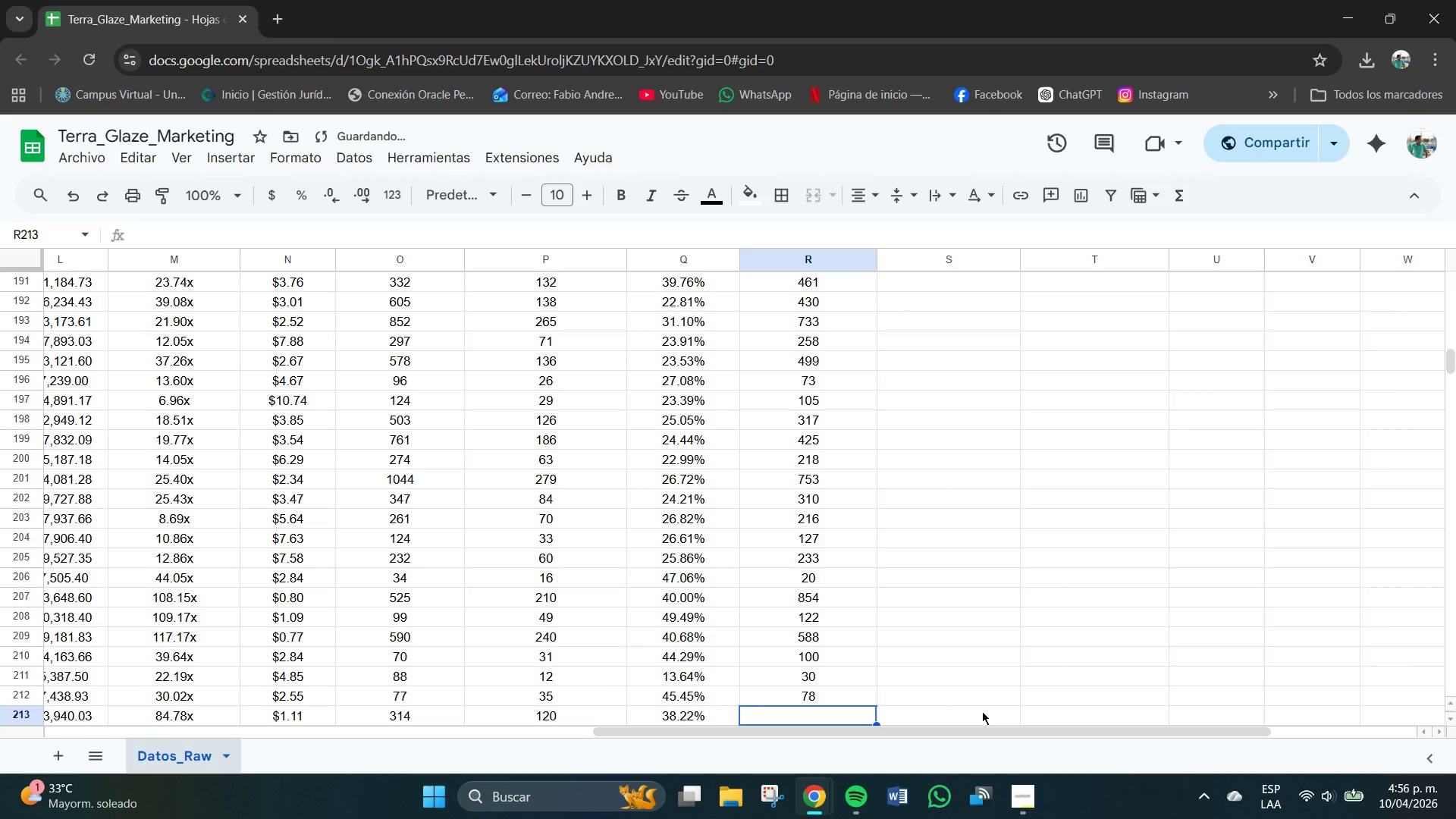 
key(Numpad3)
 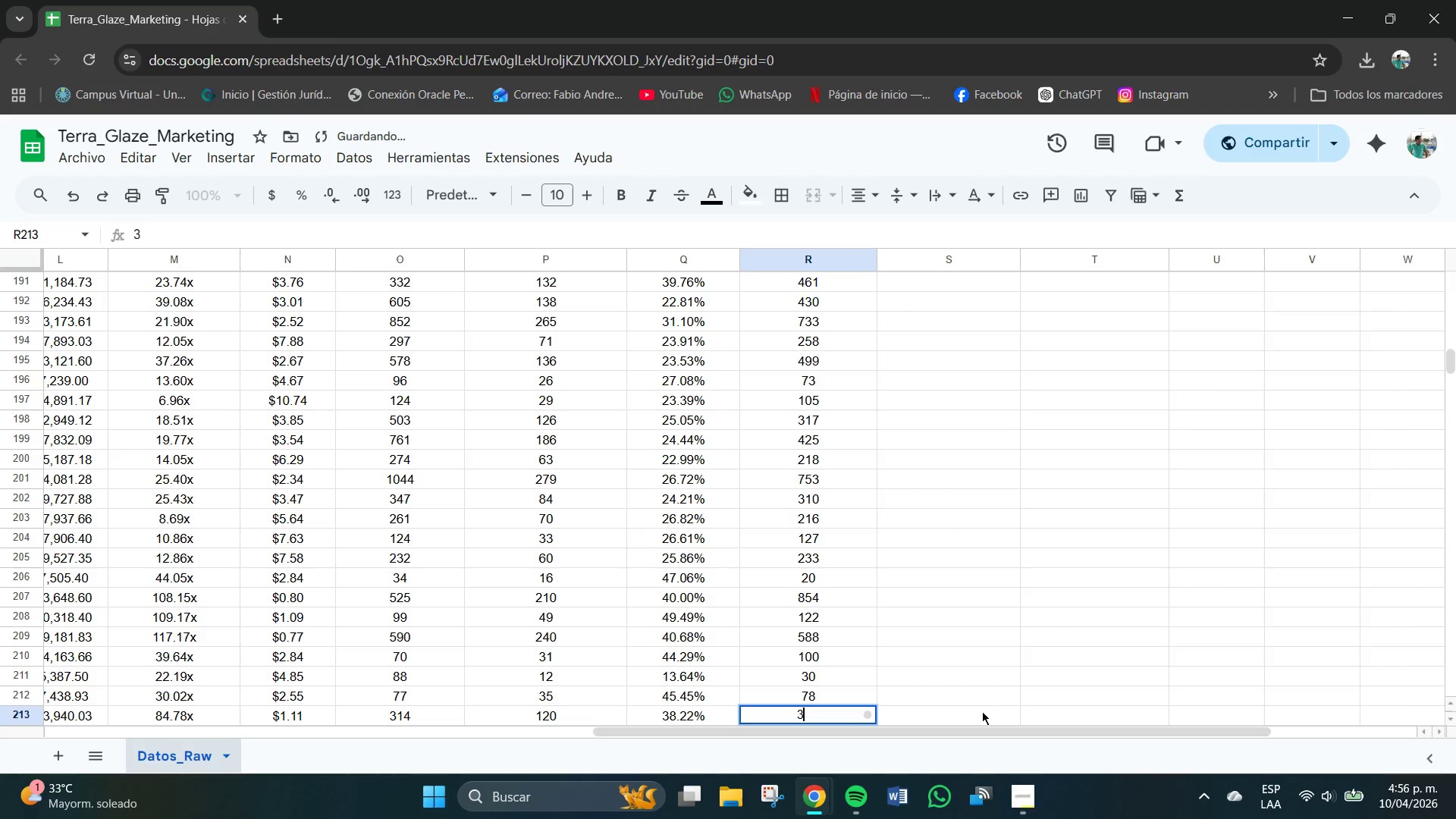 
key(Numpad6)
 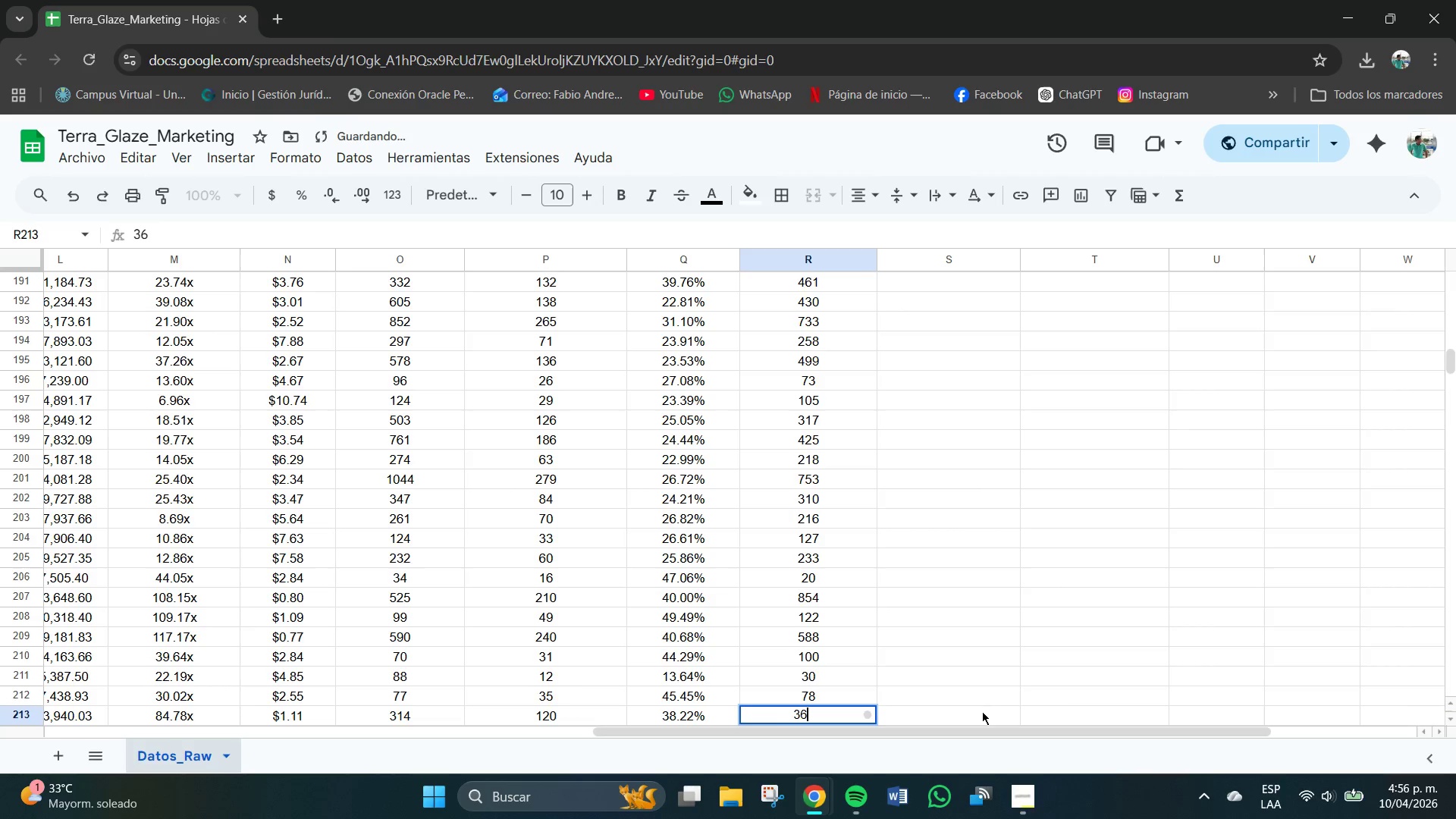 
key(Numpad4)
 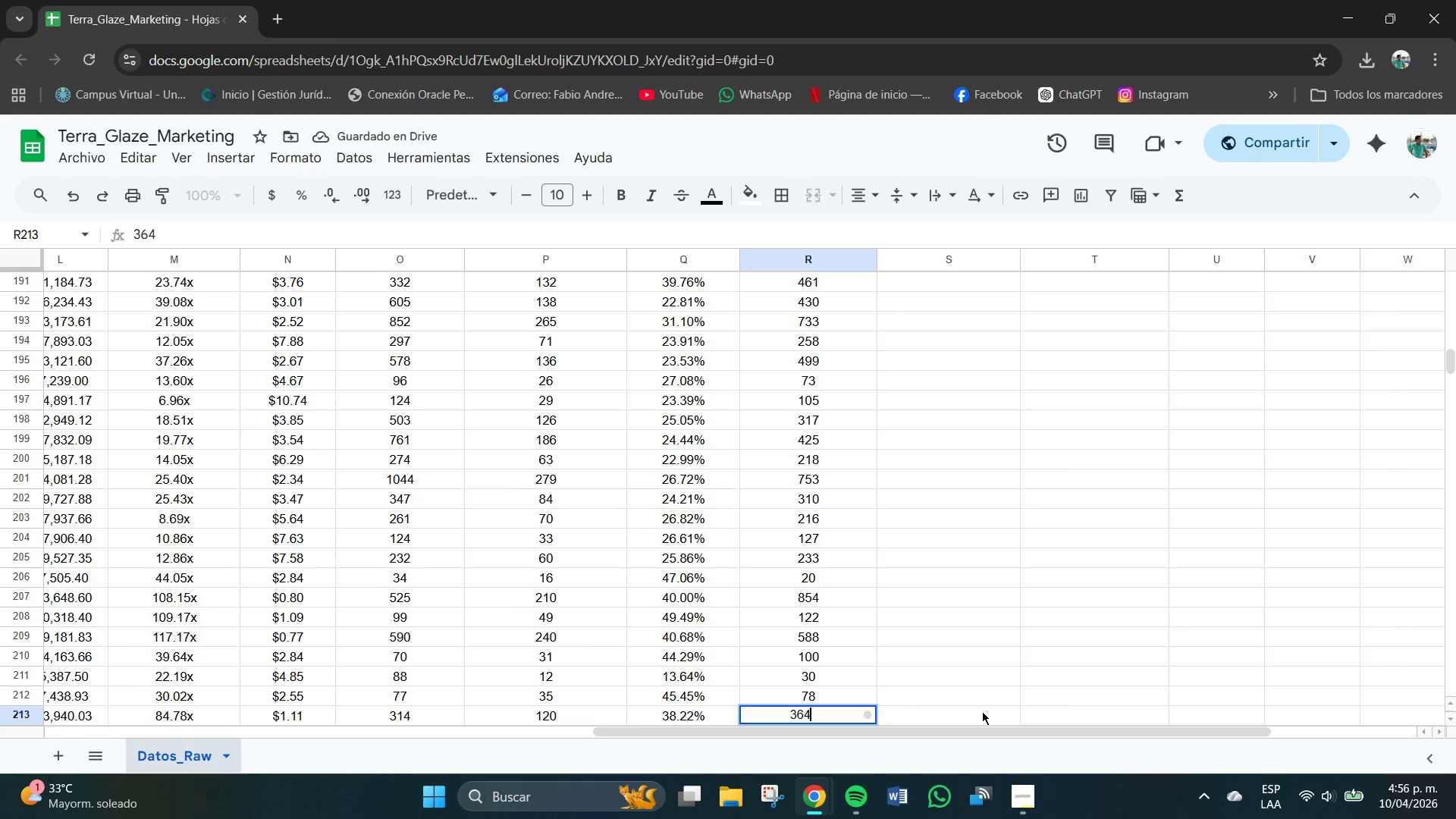 
key(NumpadEnter)
 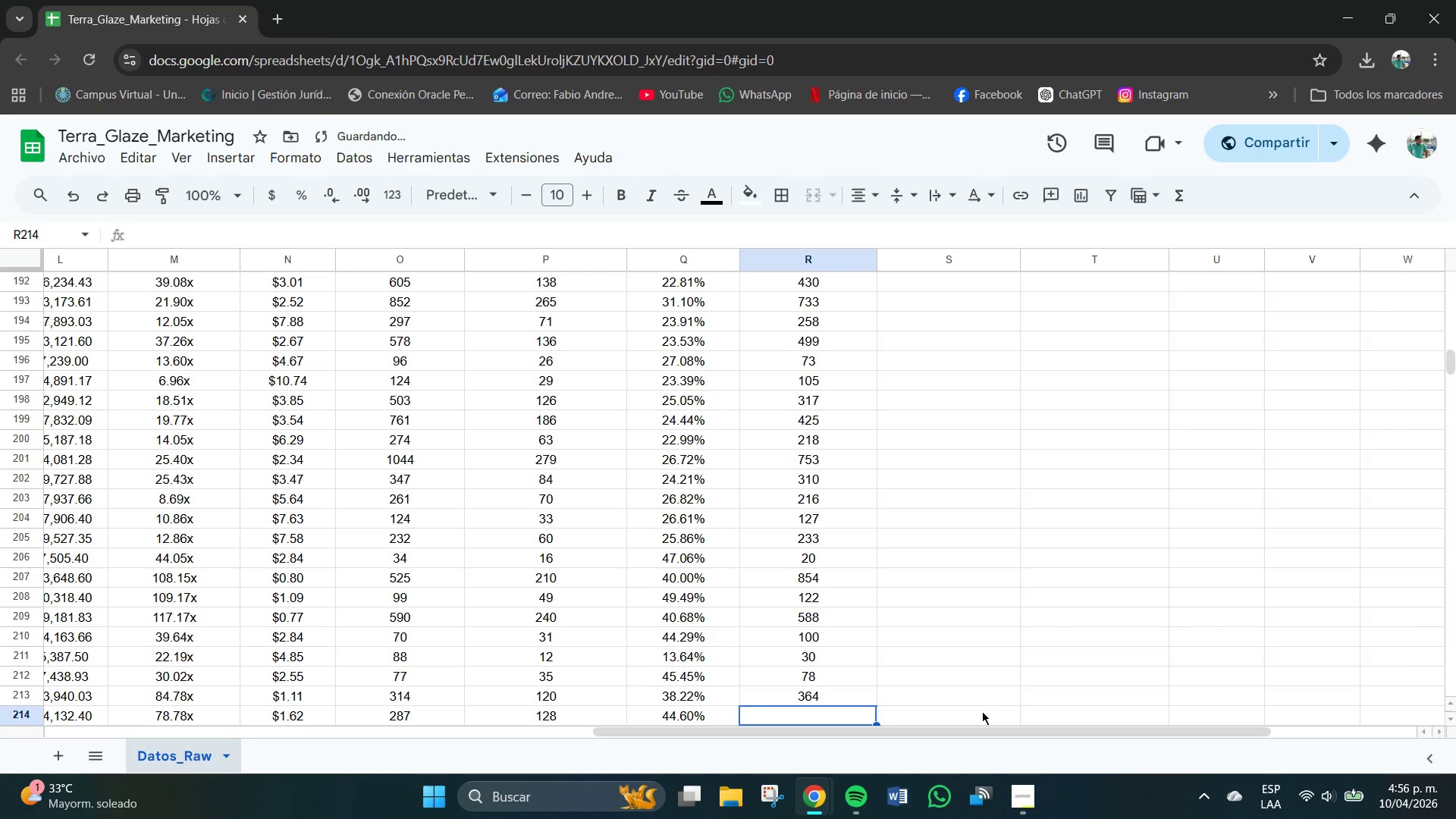 
key(Numpad4)
 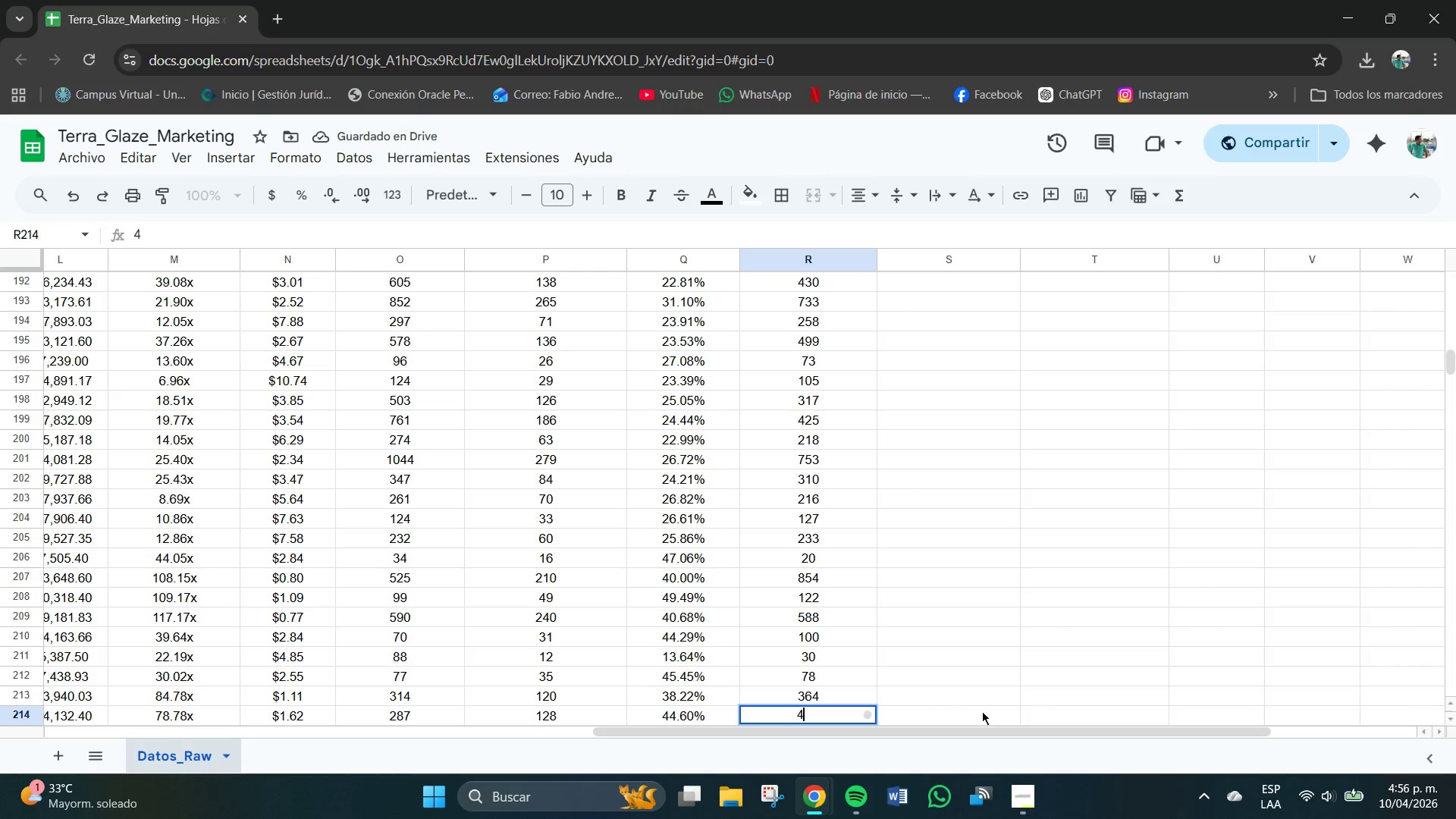 
key(Numpad8)
 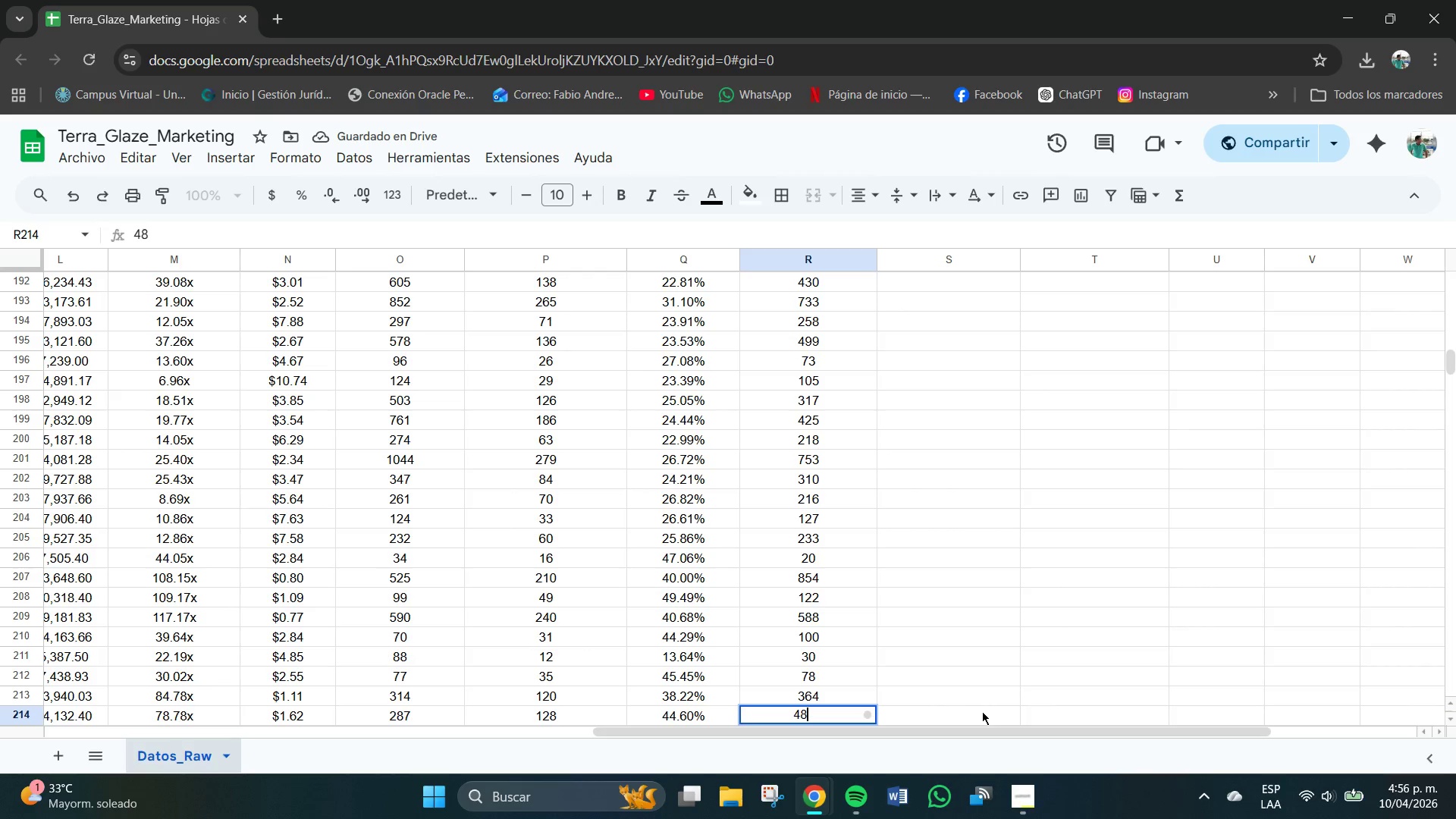 
key(Numpad5)
 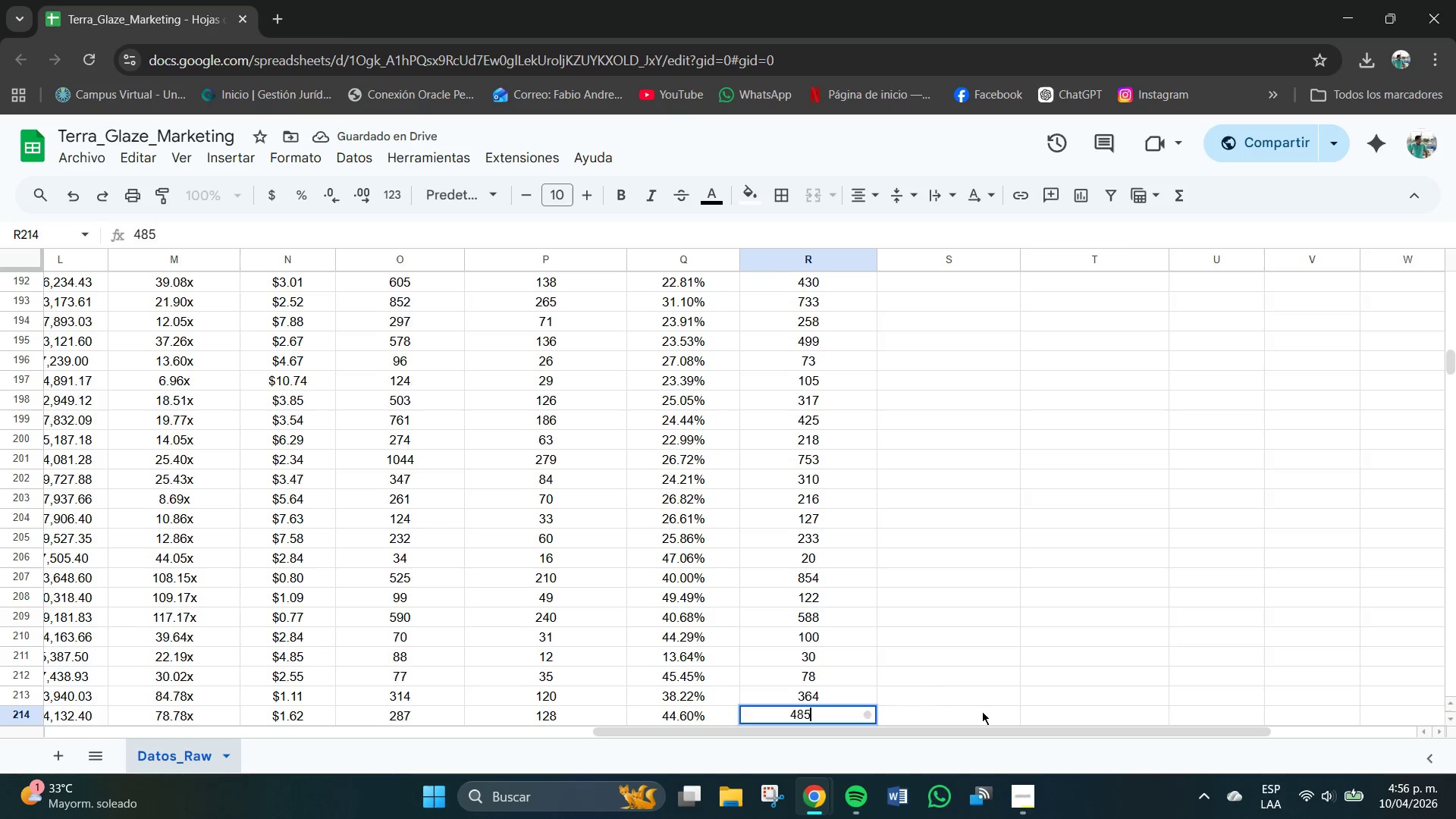 
key(NumpadEnter)
 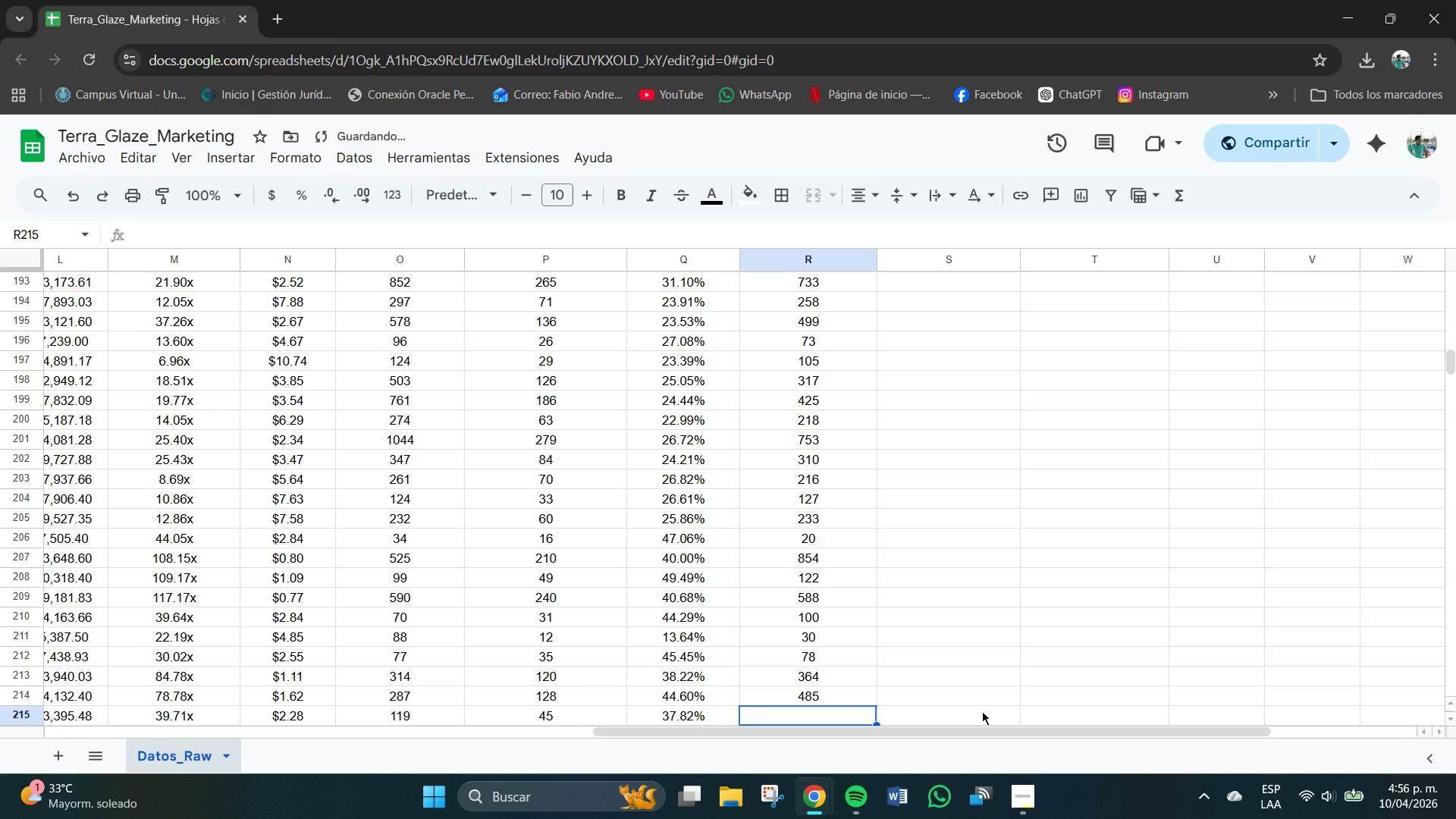 
key(Numpad1)
 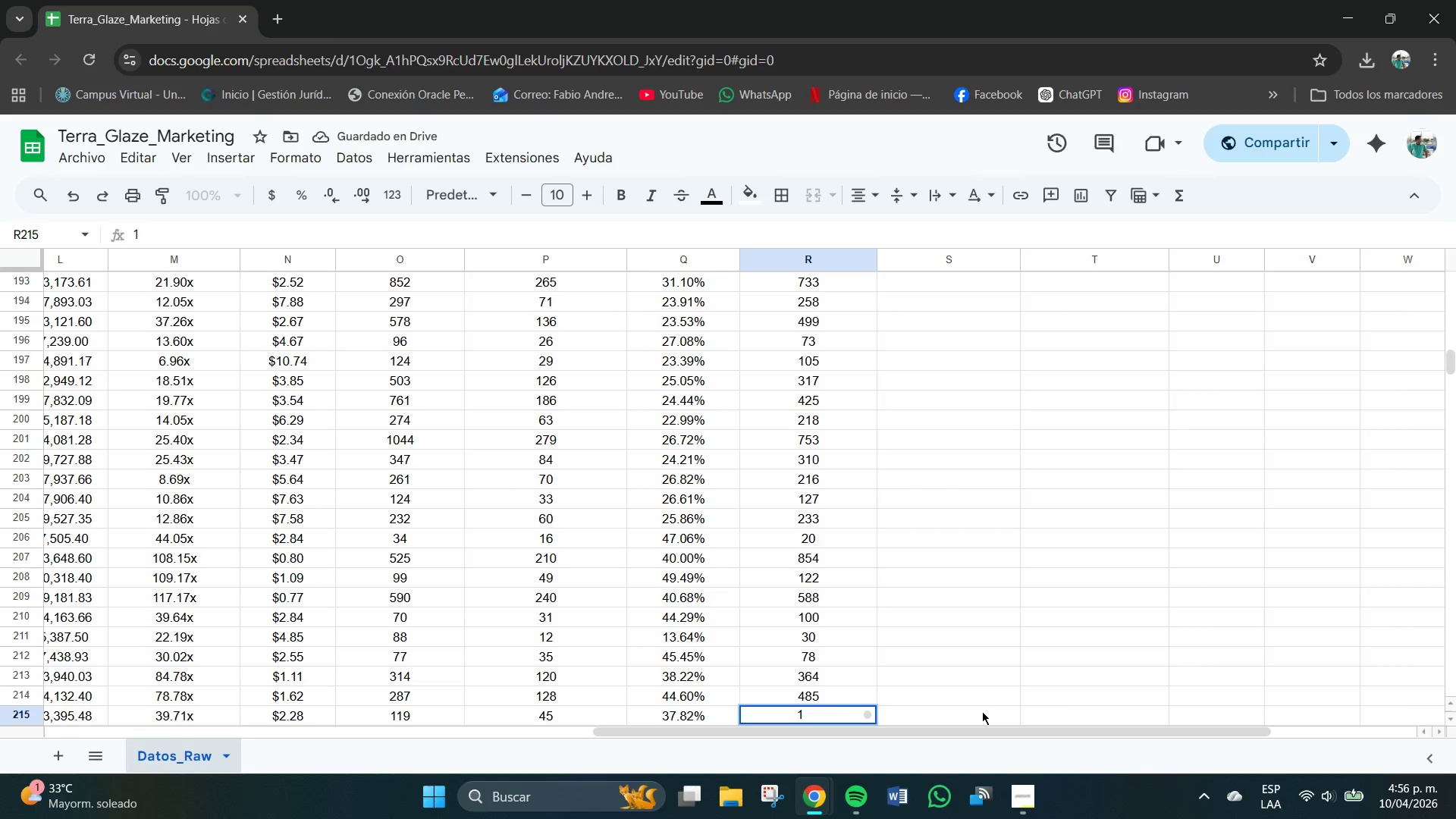 
key(Numpad5)
 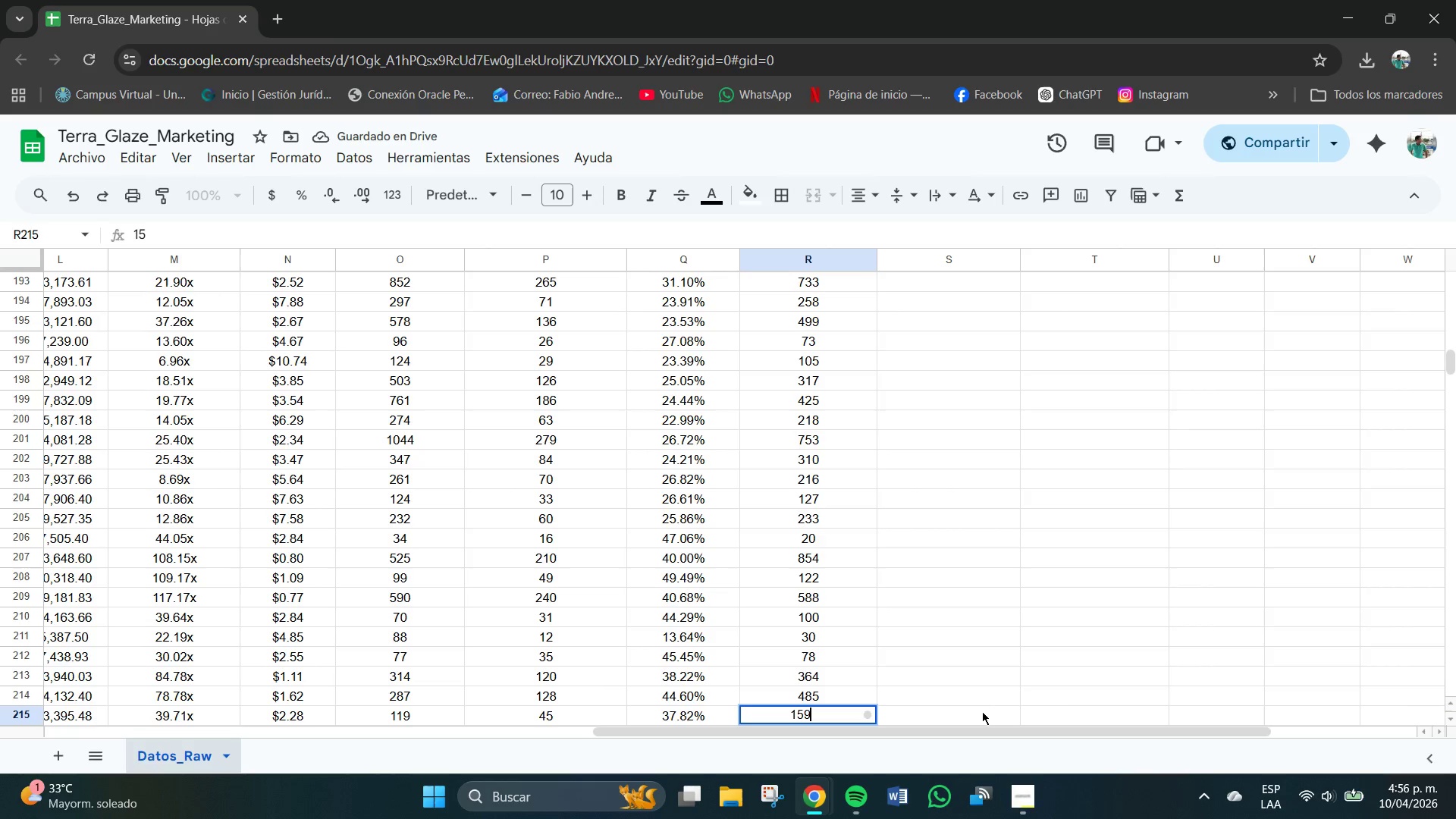 
key(Numpad9)
 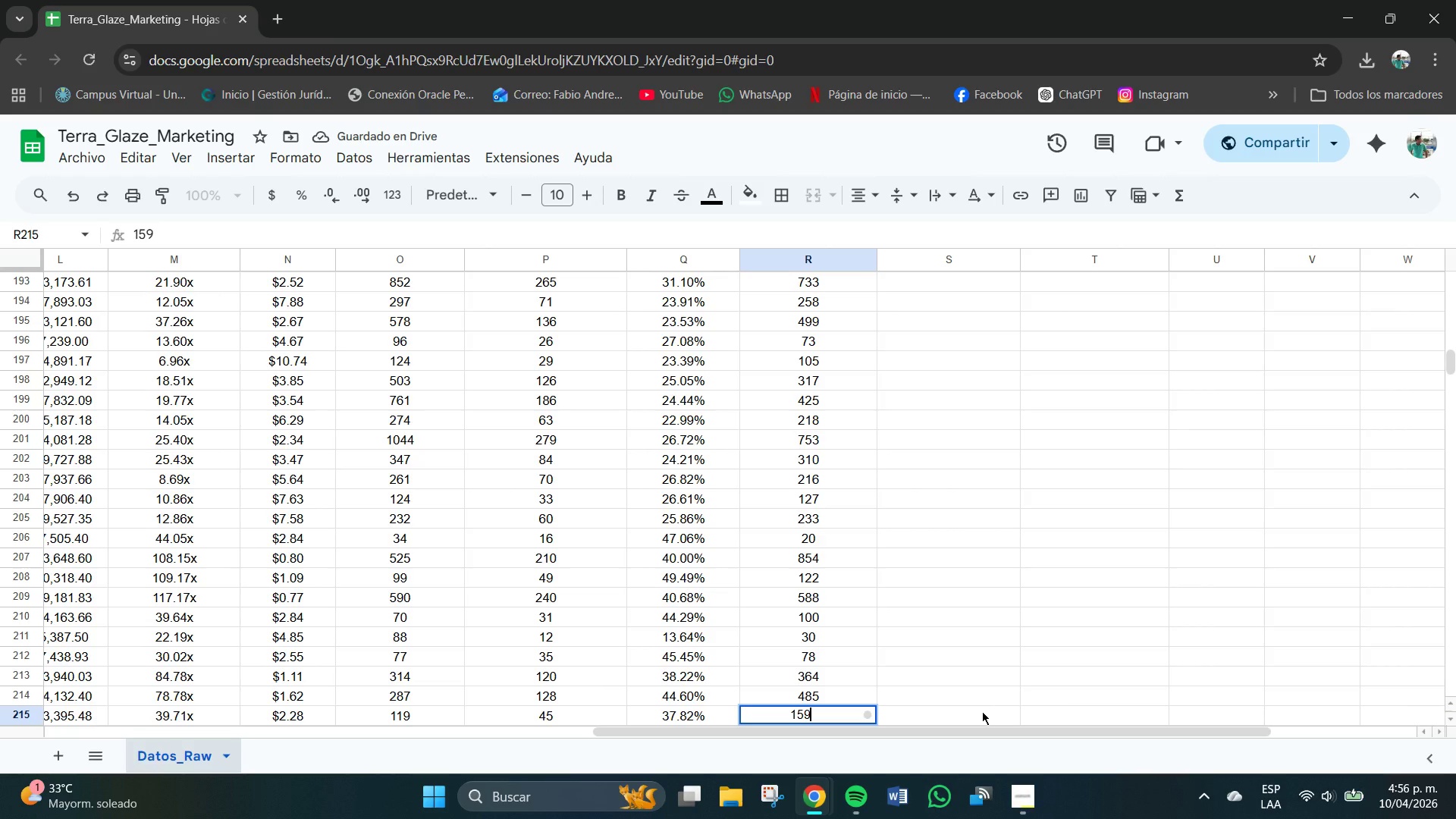 
key(NumpadEnter)
 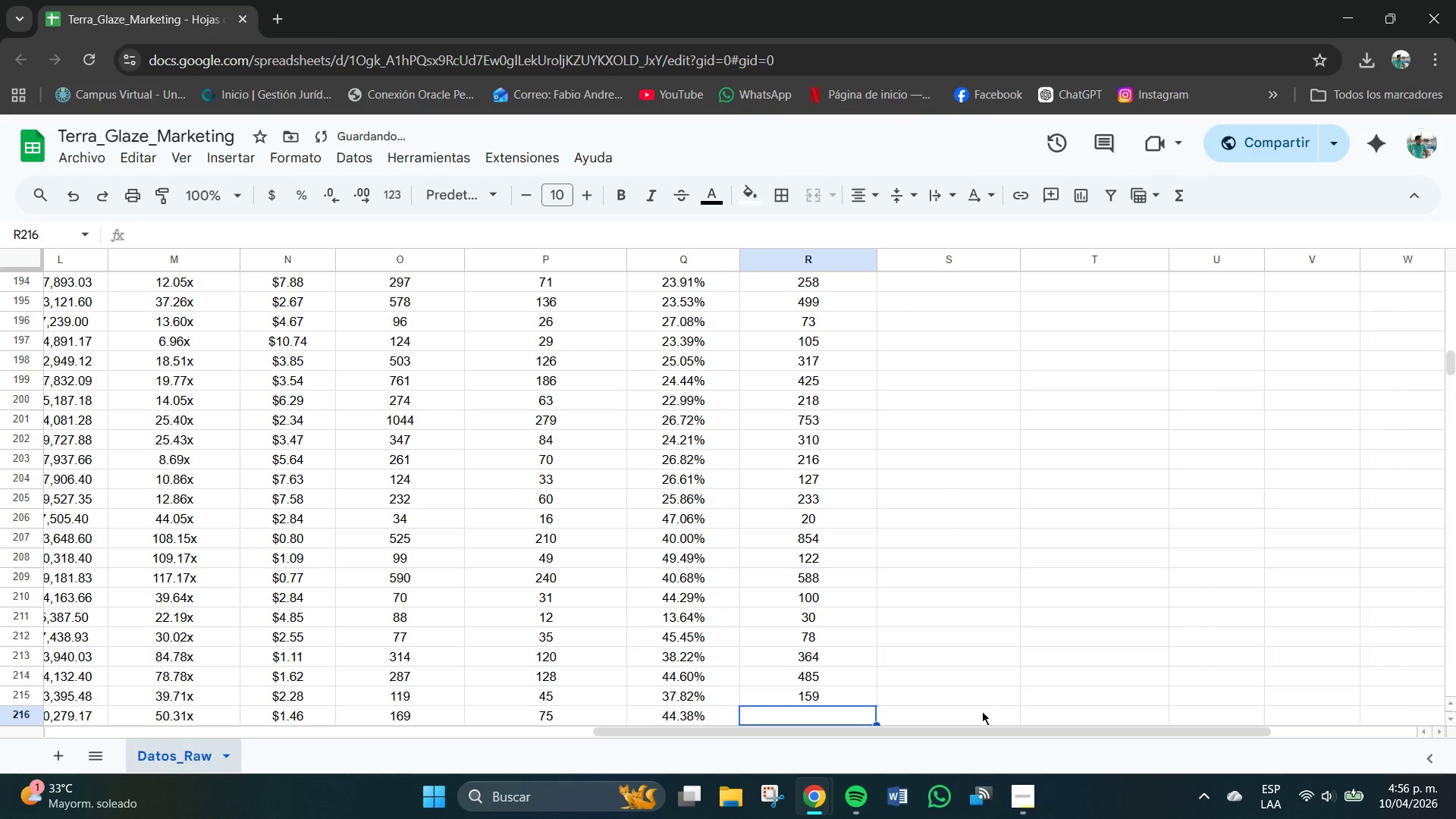 
key(Numpad3)
 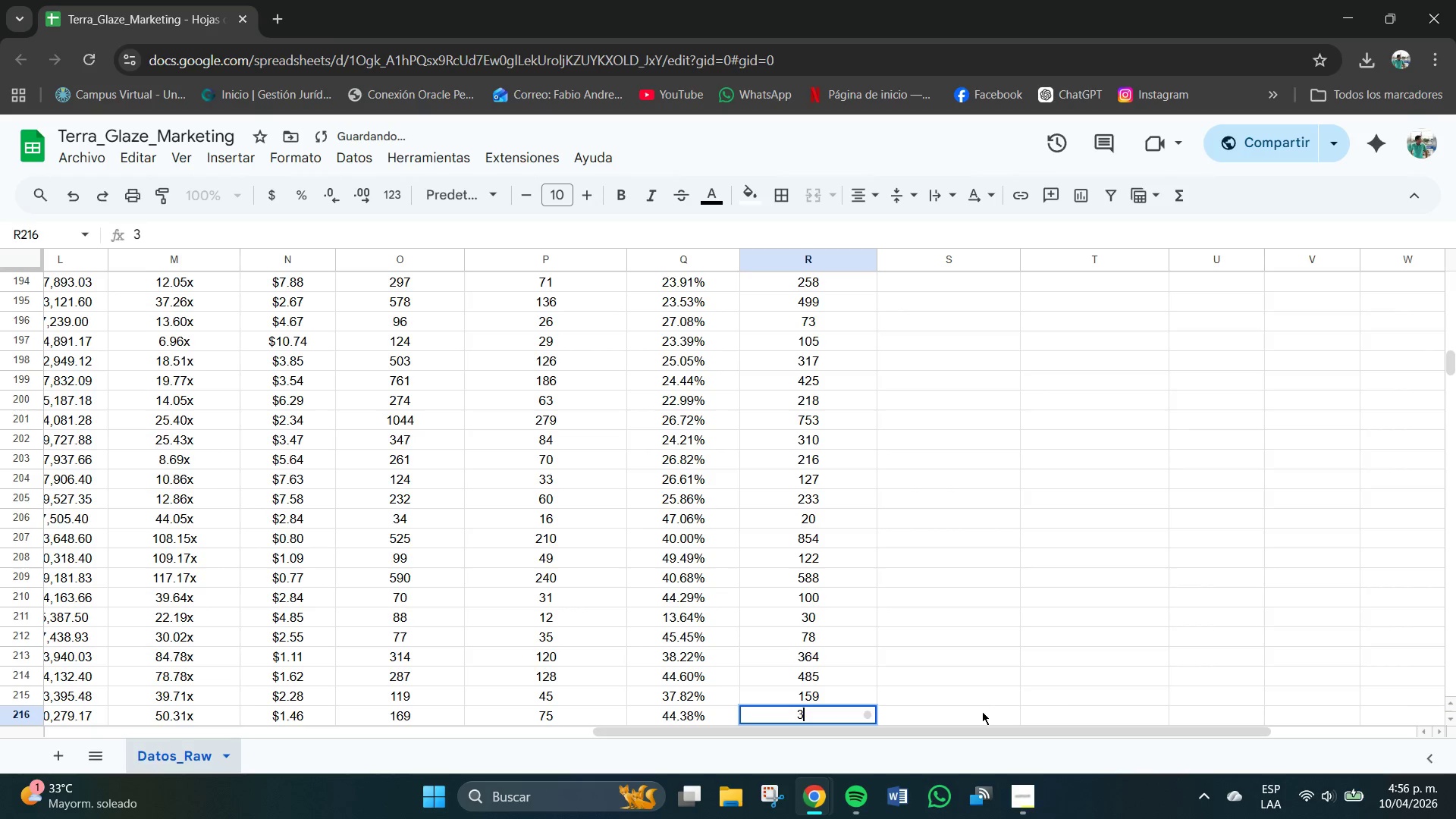 
key(Numpad1)
 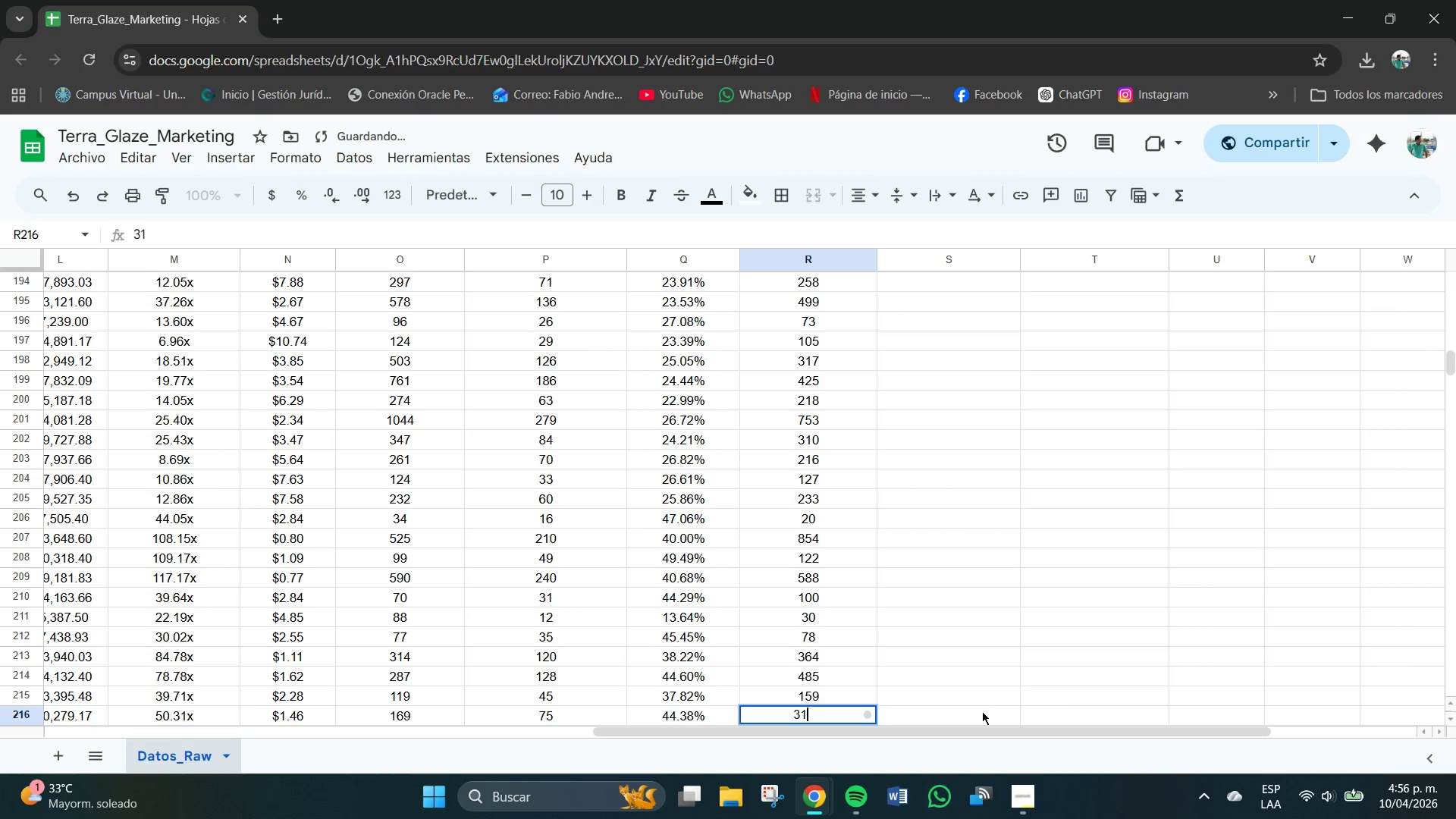 
key(Numpad8)
 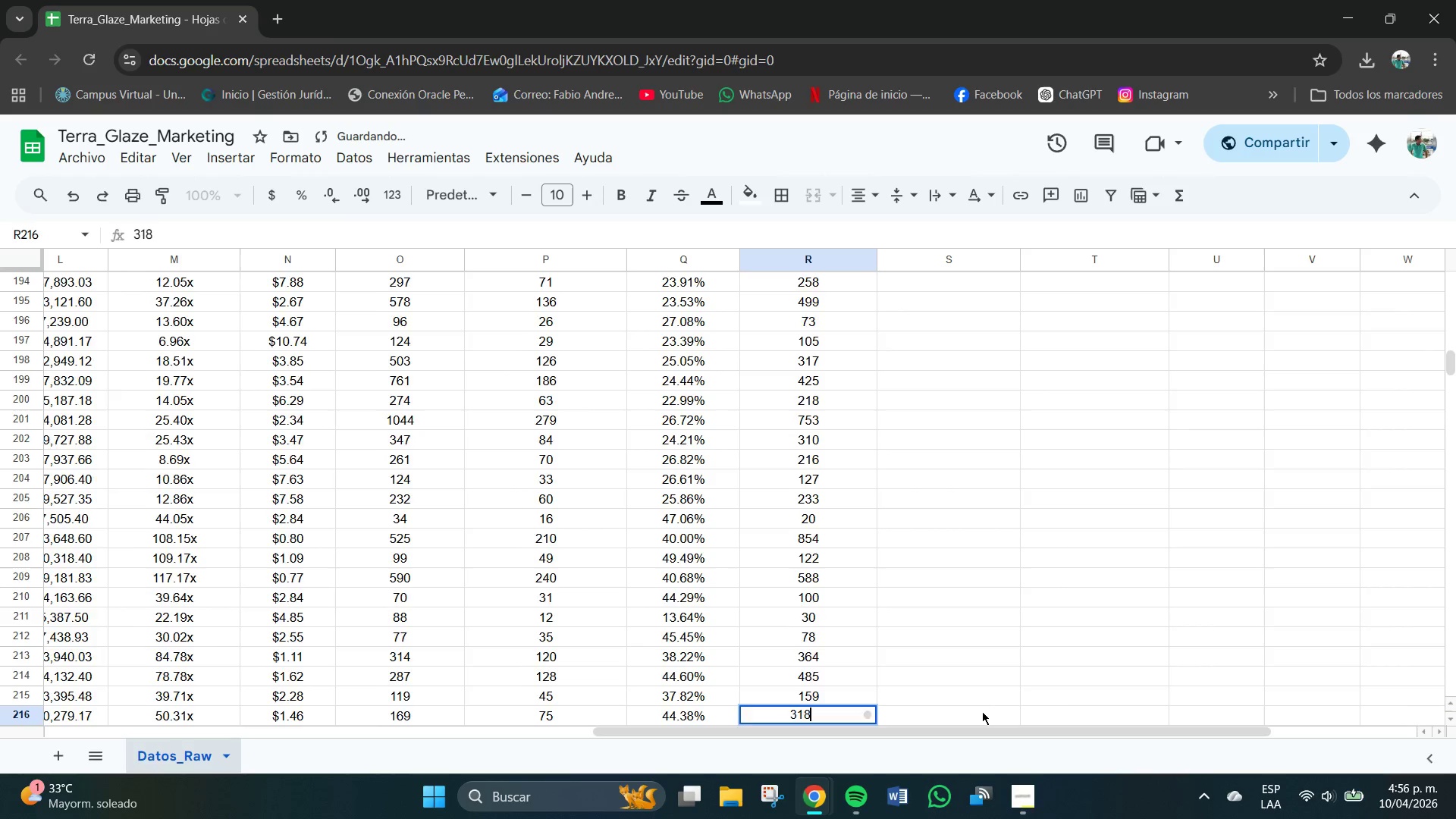 
key(NumpadEnter)
 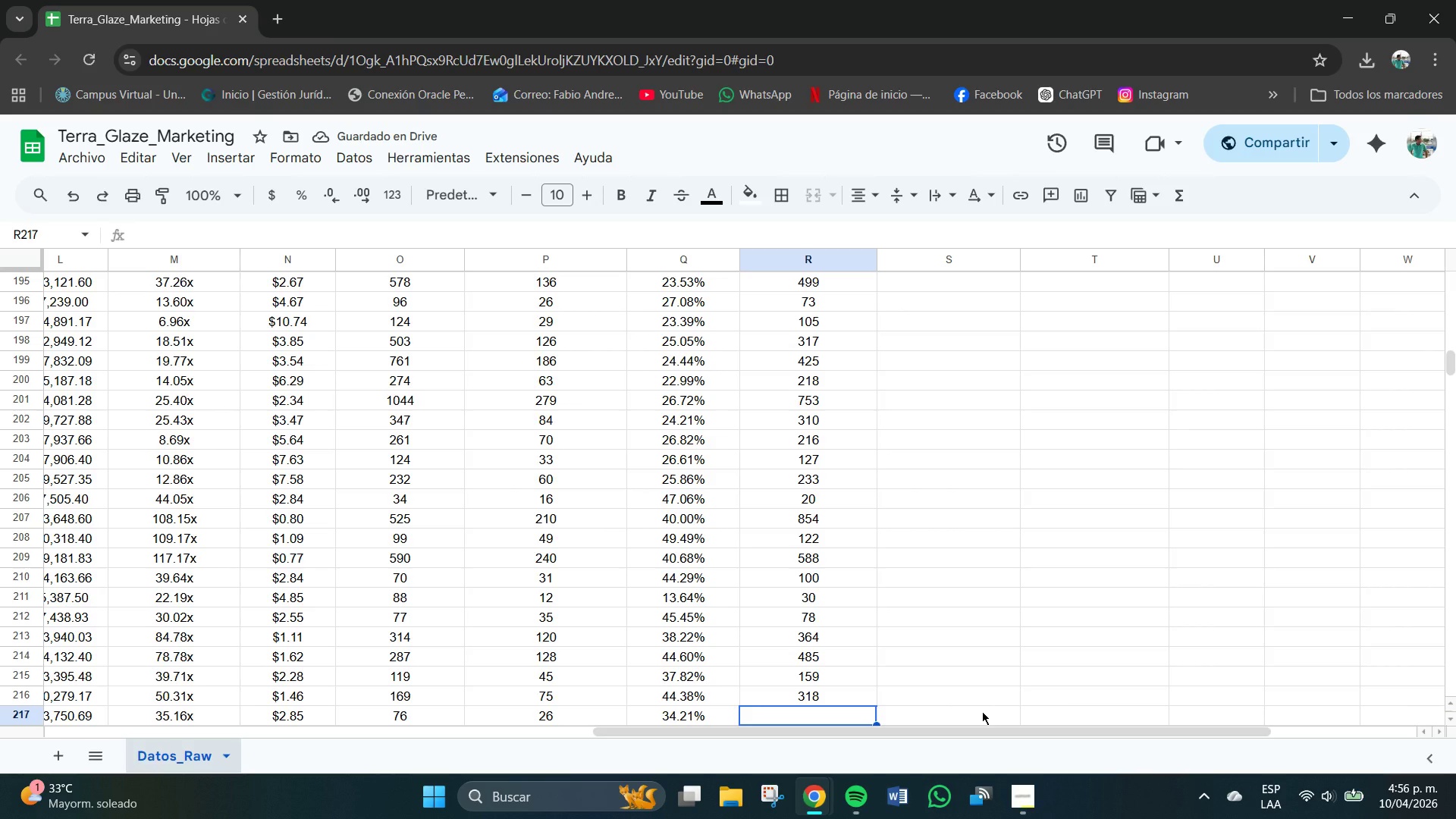 
wait(9.02)
 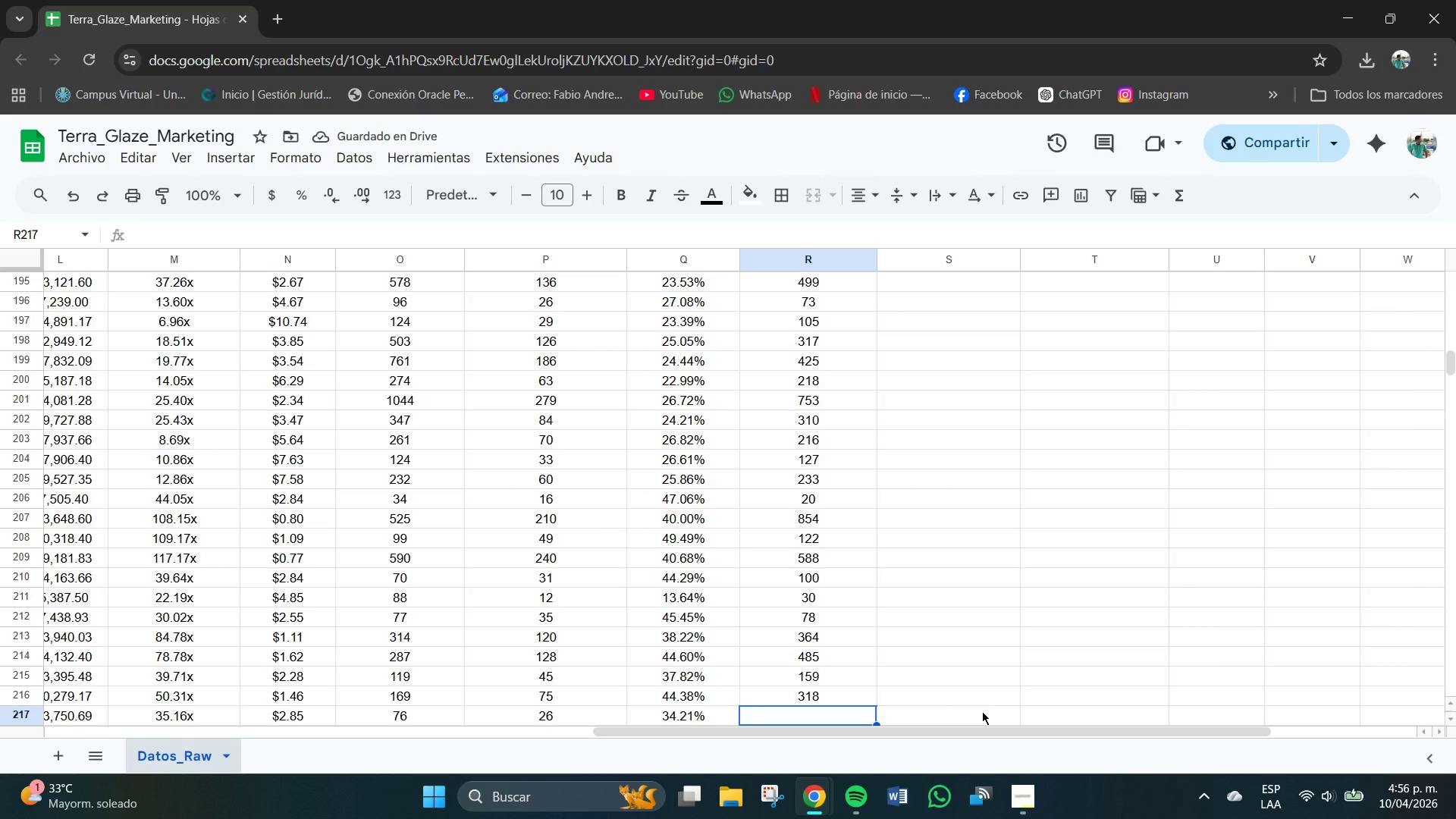 
key(Numpad1)
 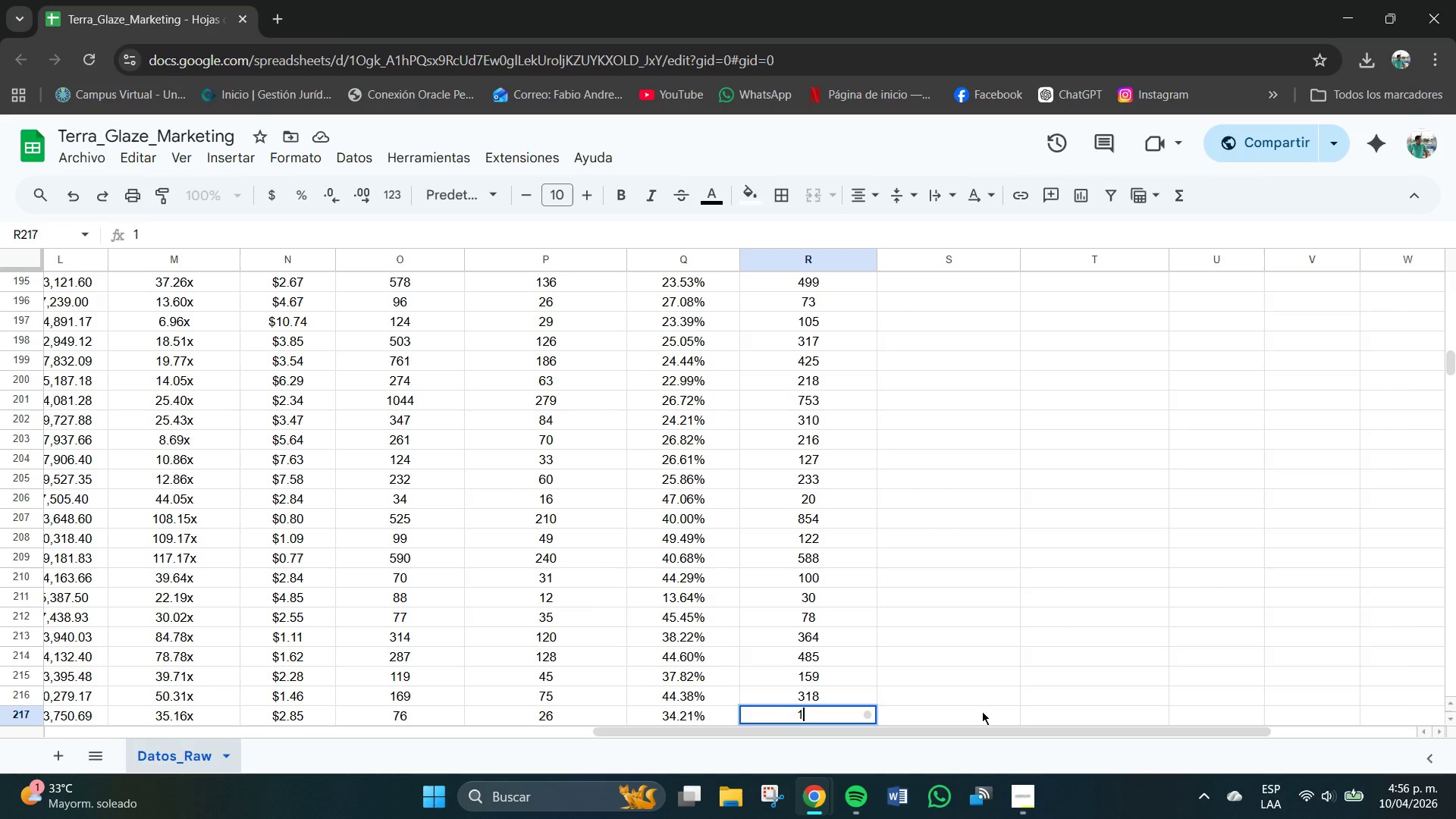 
key(Numpad0)
 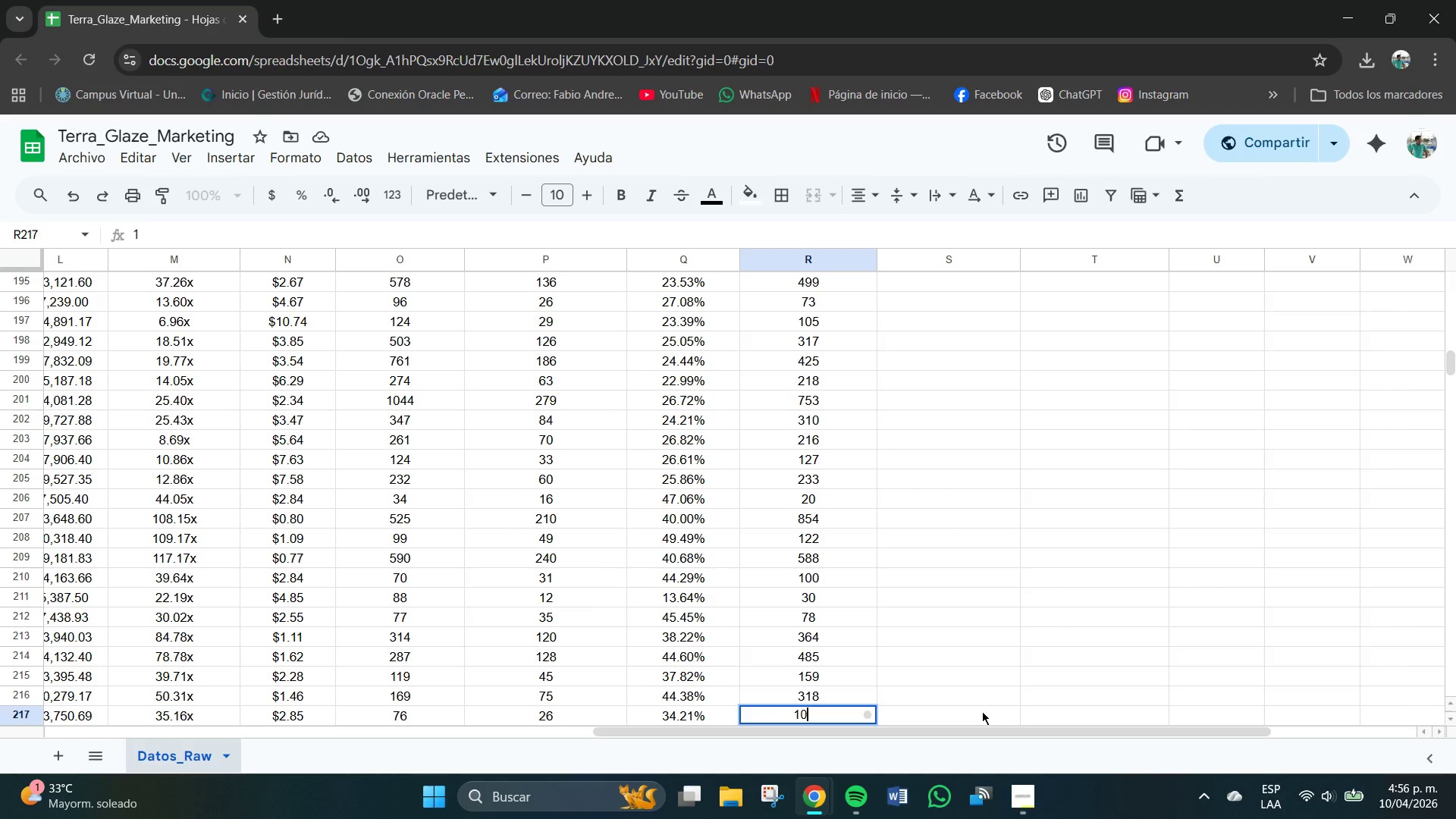 
key(Numpad0)
 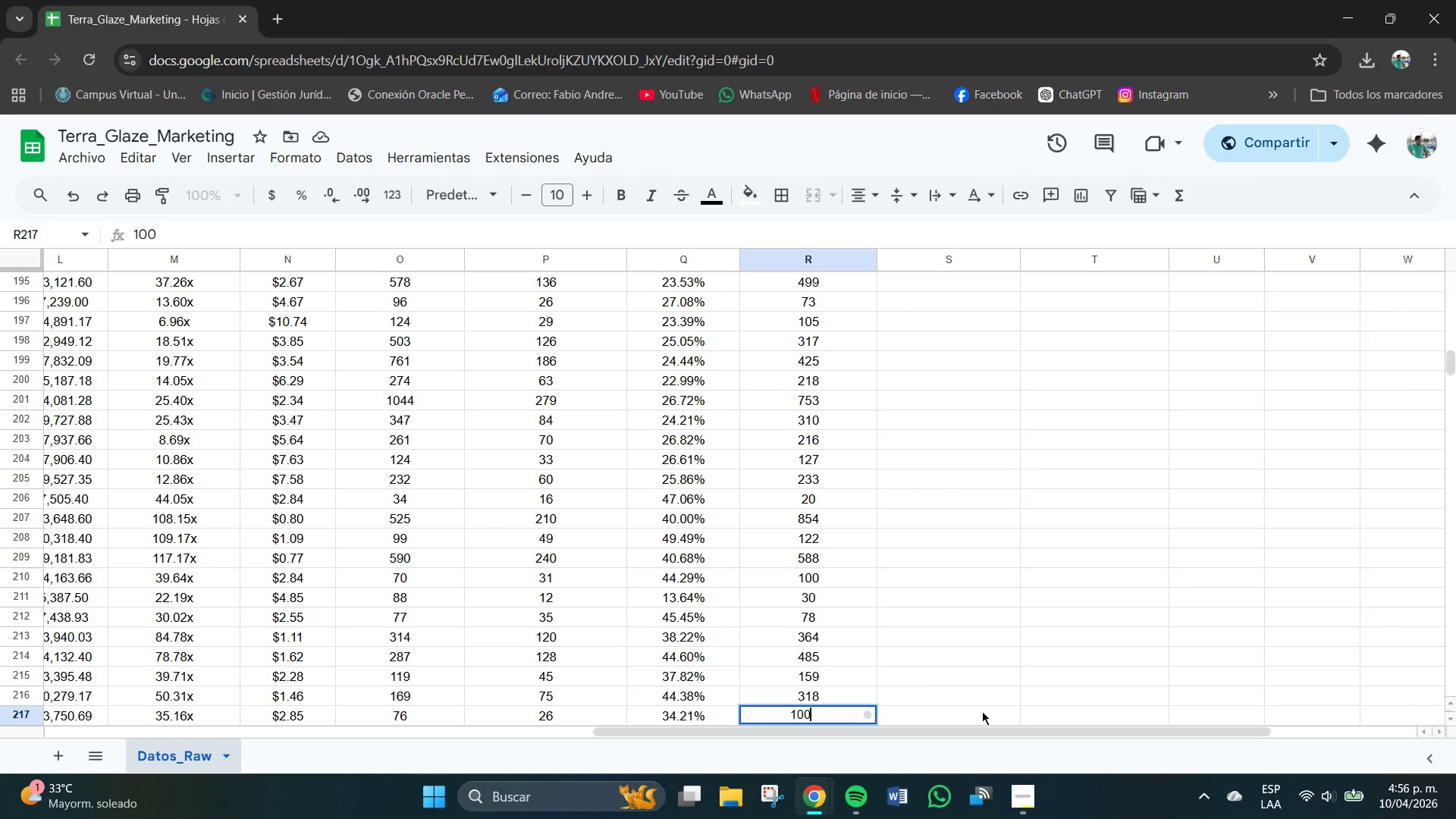 
key(NumpadEnter)
 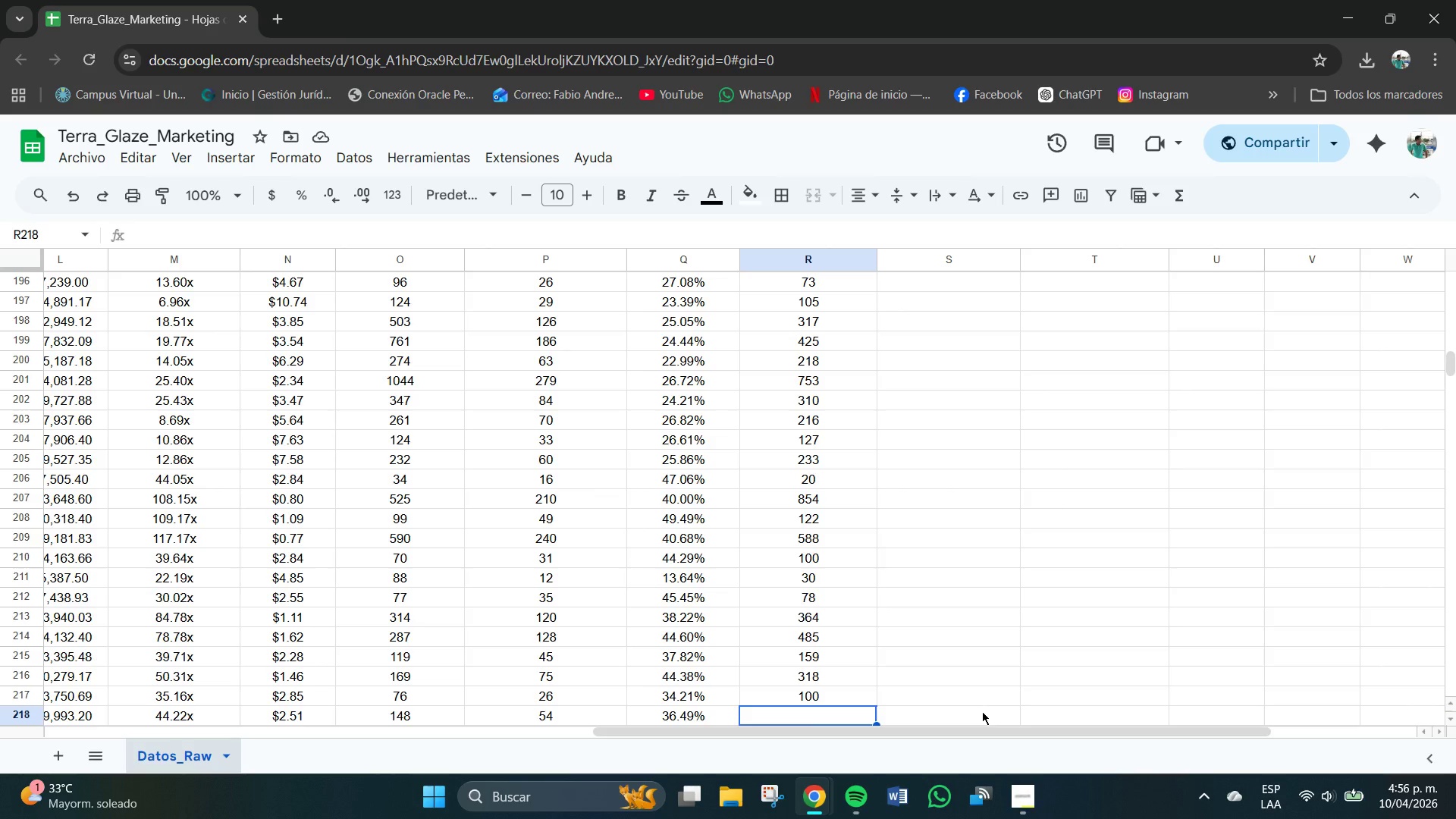 
wait(10.8)
 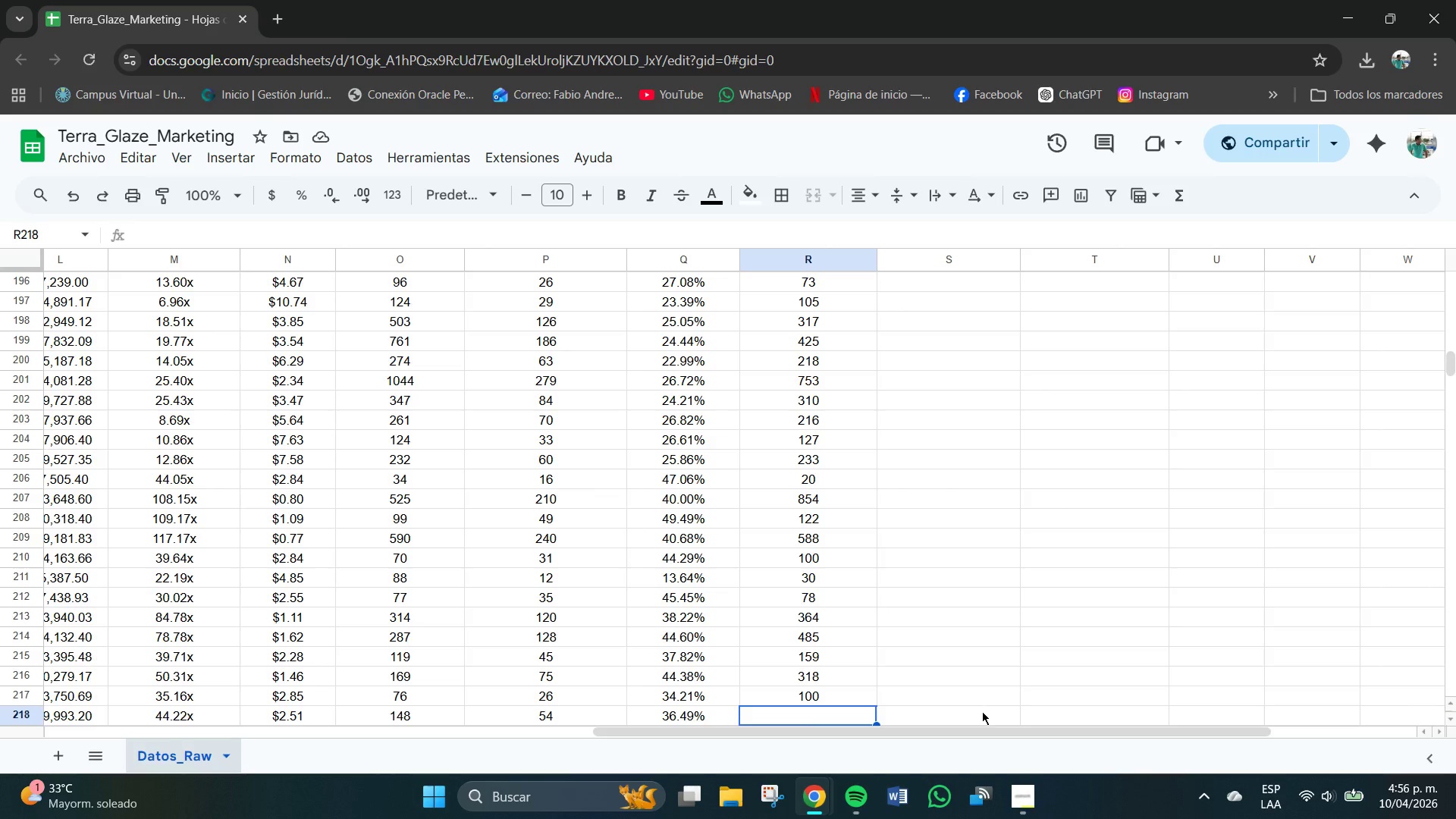 
key(Numpad9)
 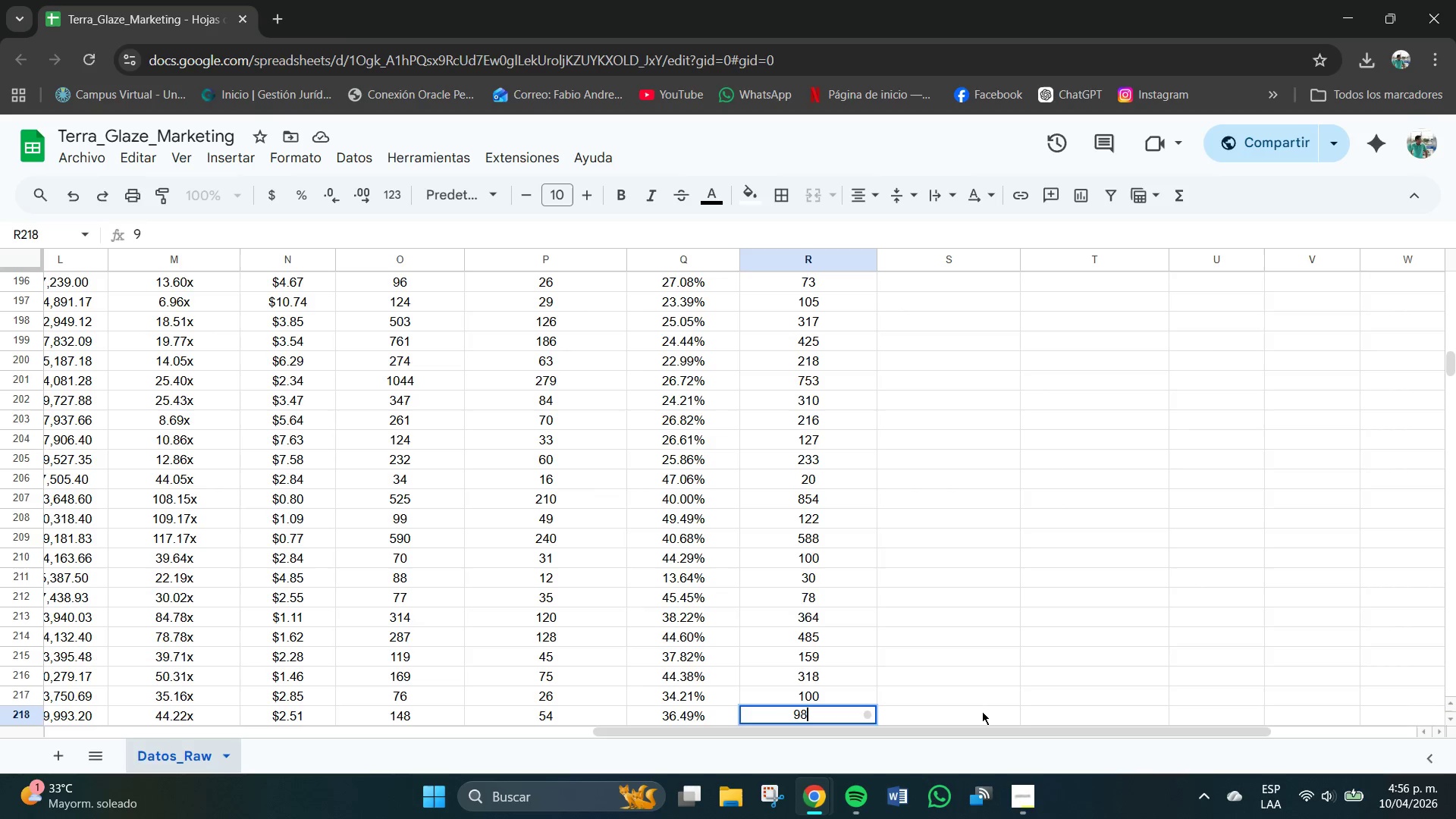 
key(Numpad8)
 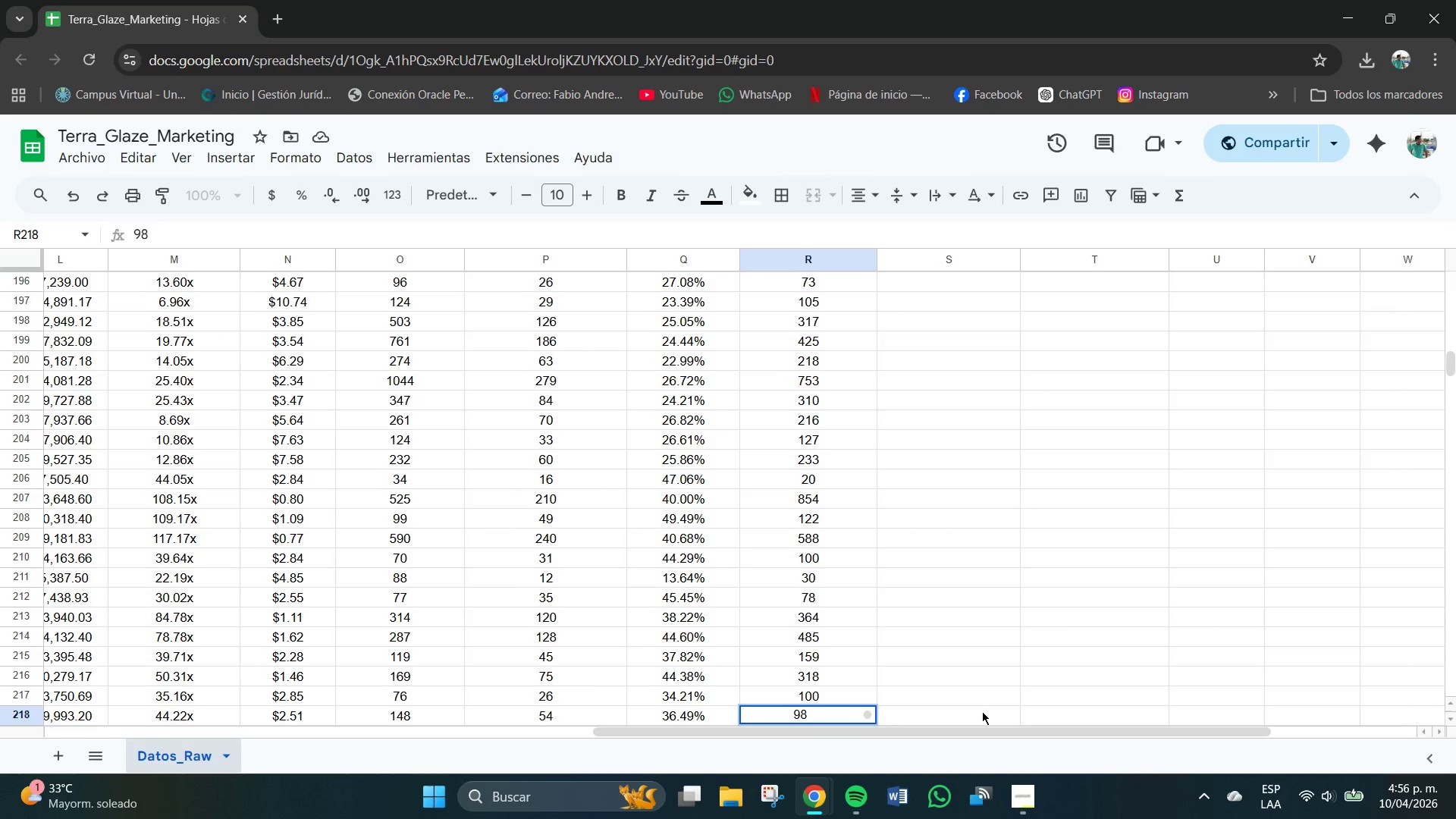 
key(NumpadEnter)
 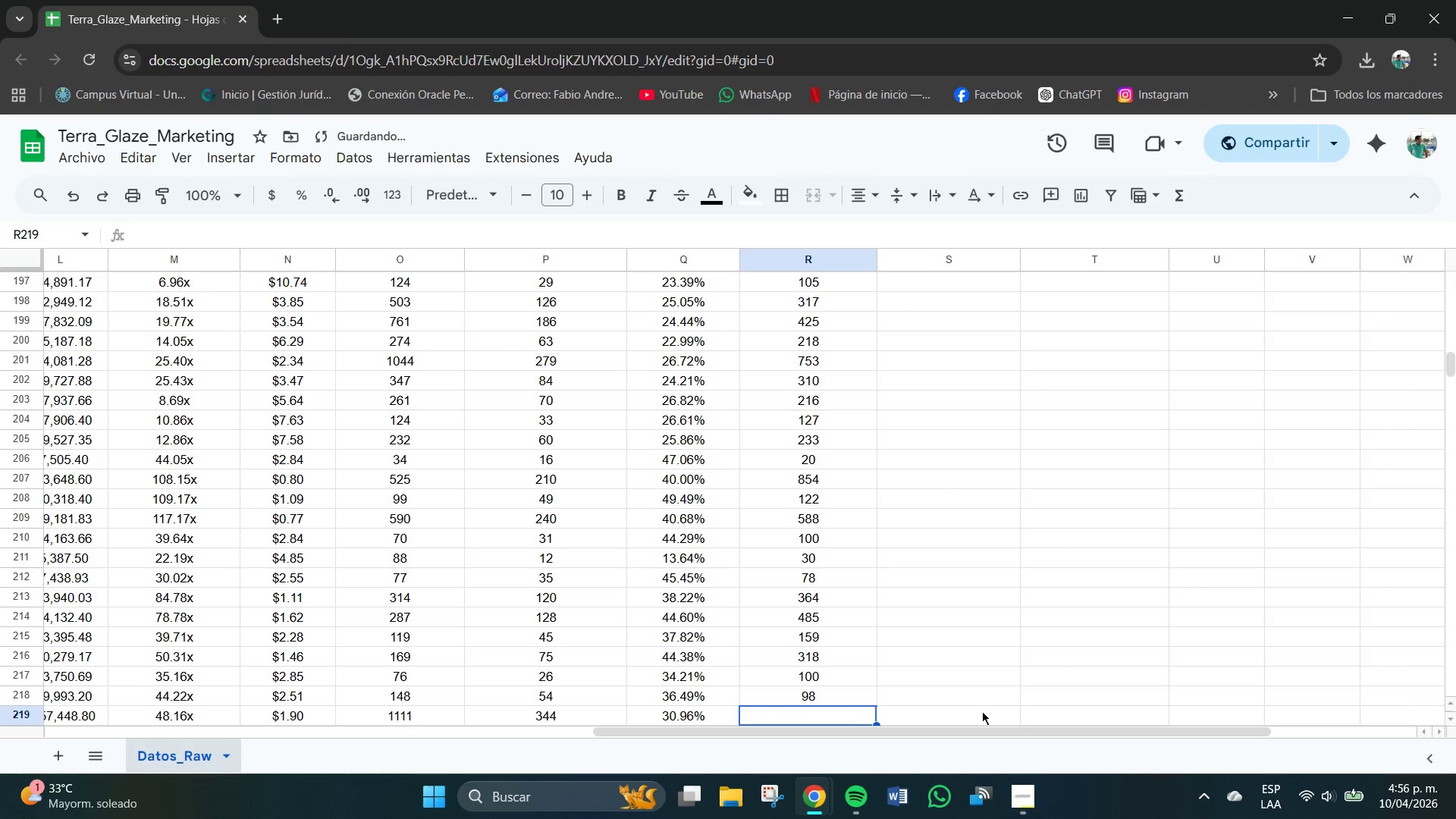 
key(Numpad9)
 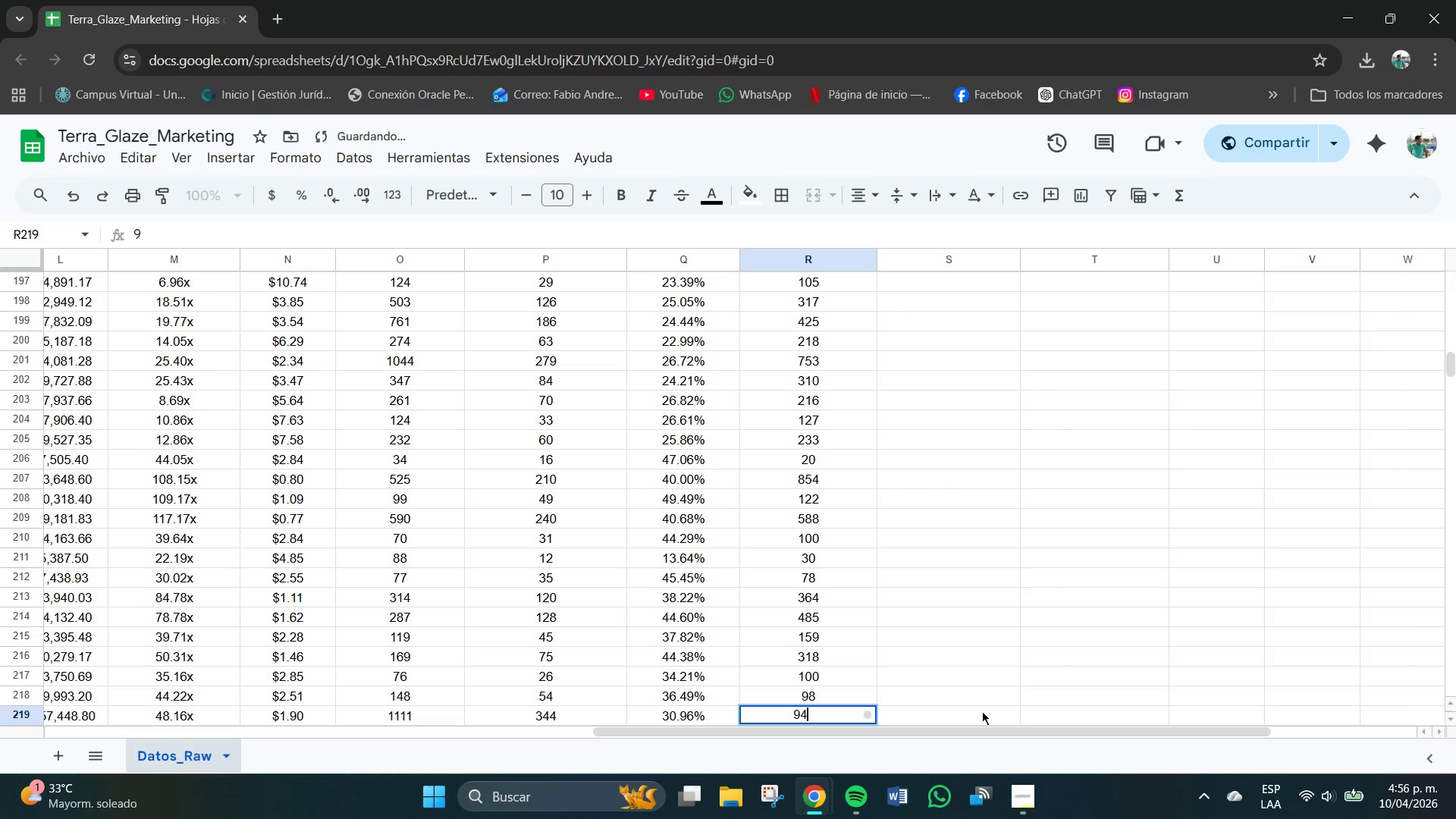 
key(Numpad4)
 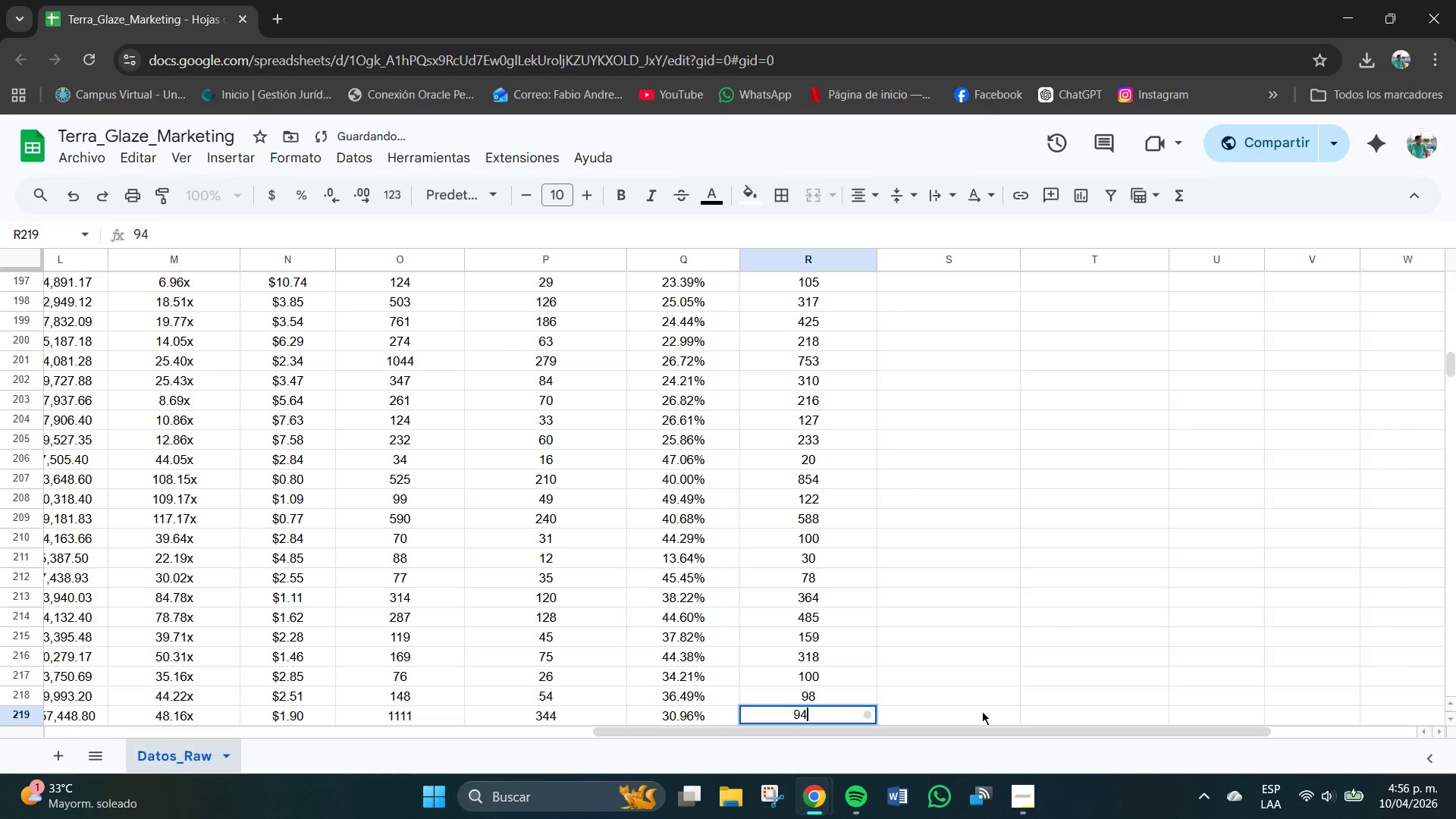 
key(Numpad2)
 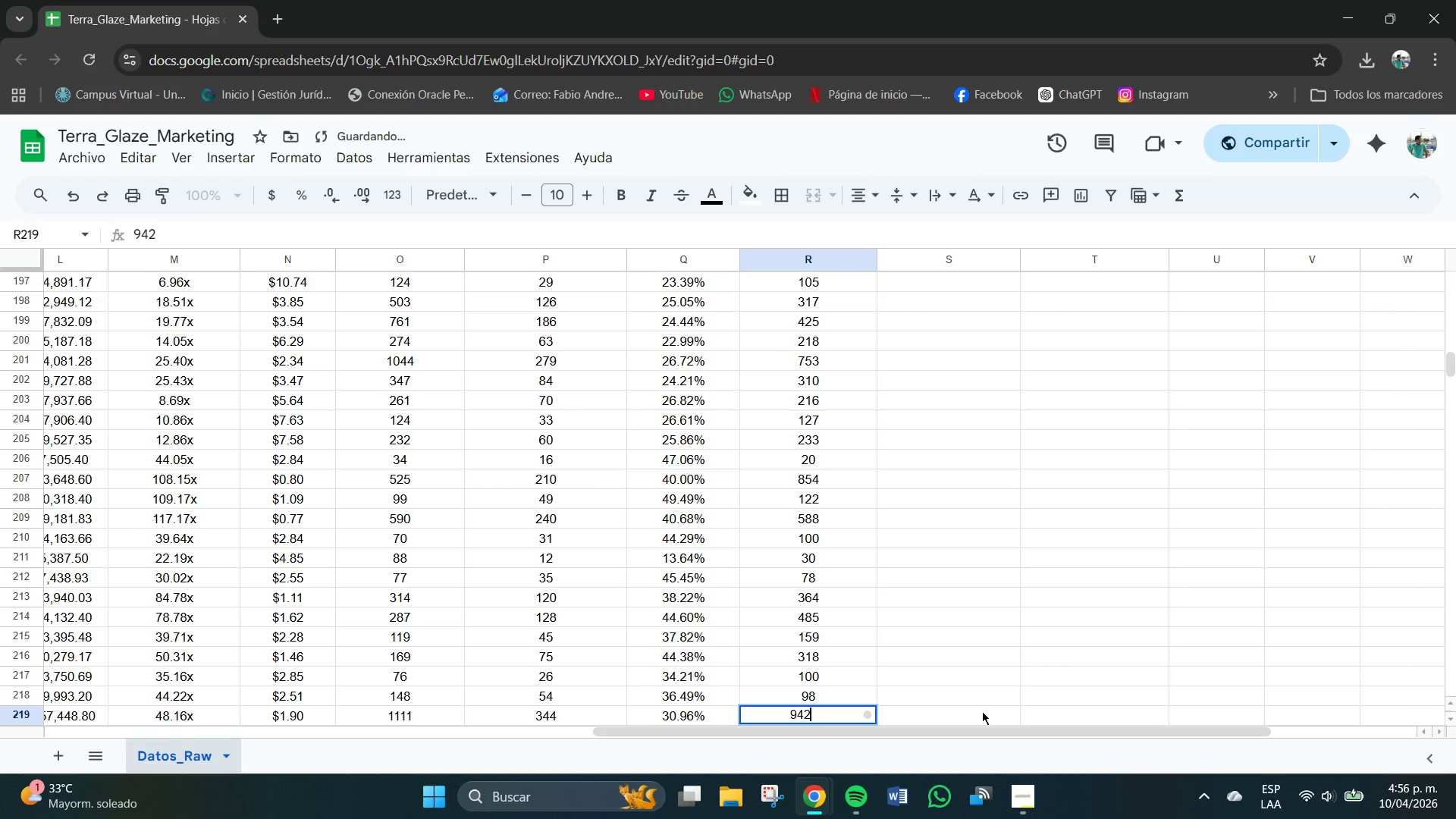 
key(NumpadEnter)
 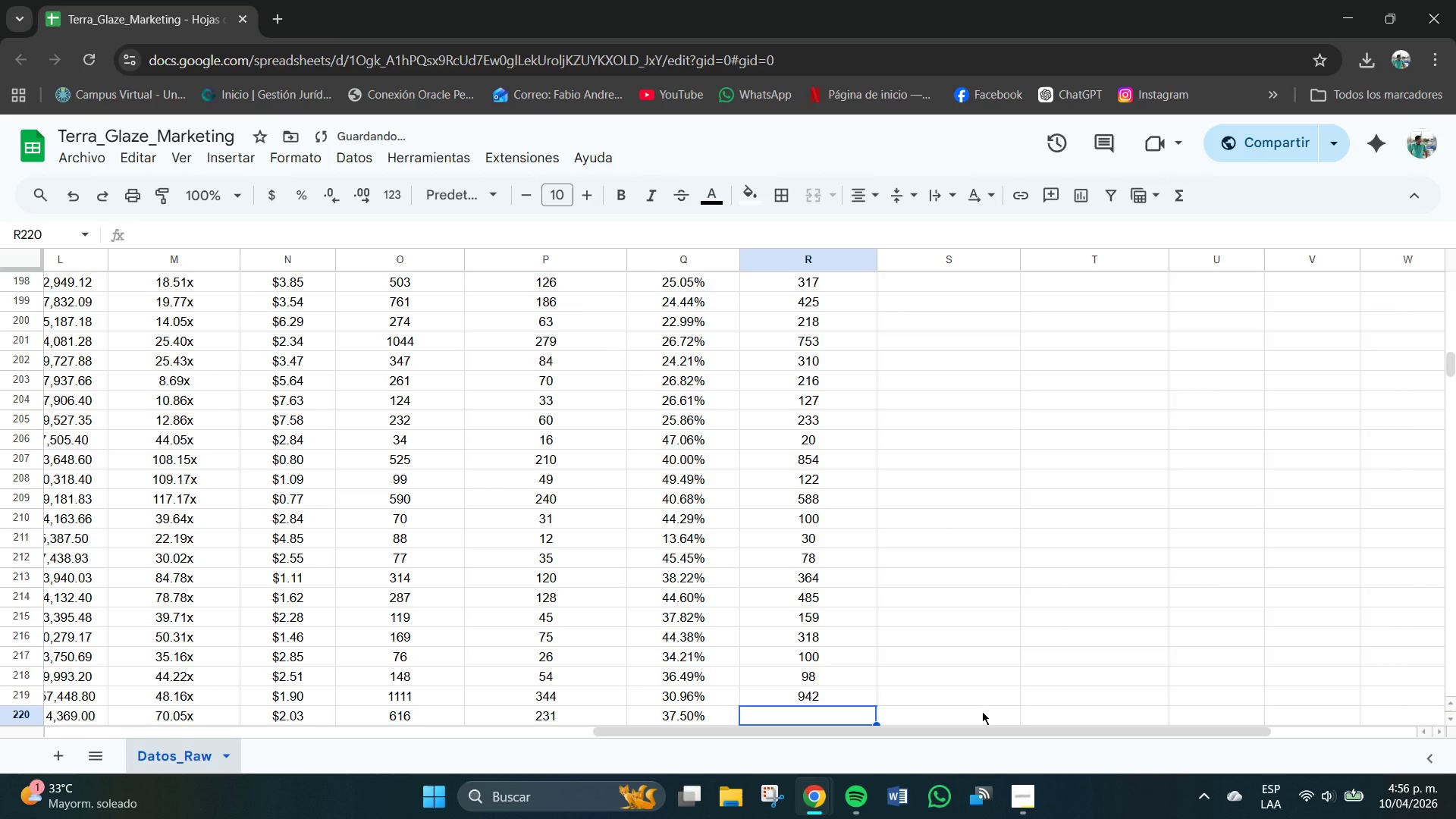 
key(Numpad5)
 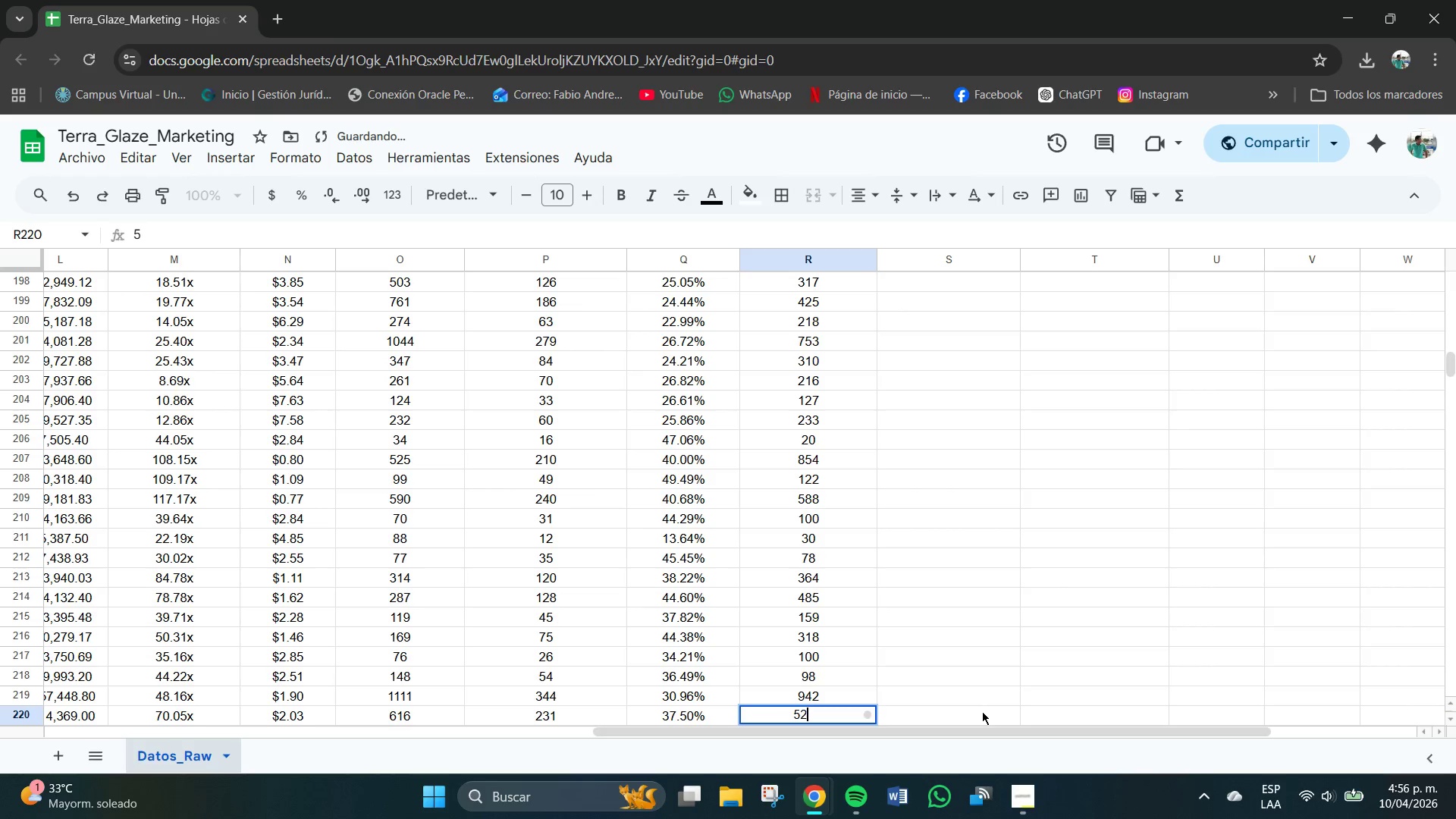 
key(Numpad2)
 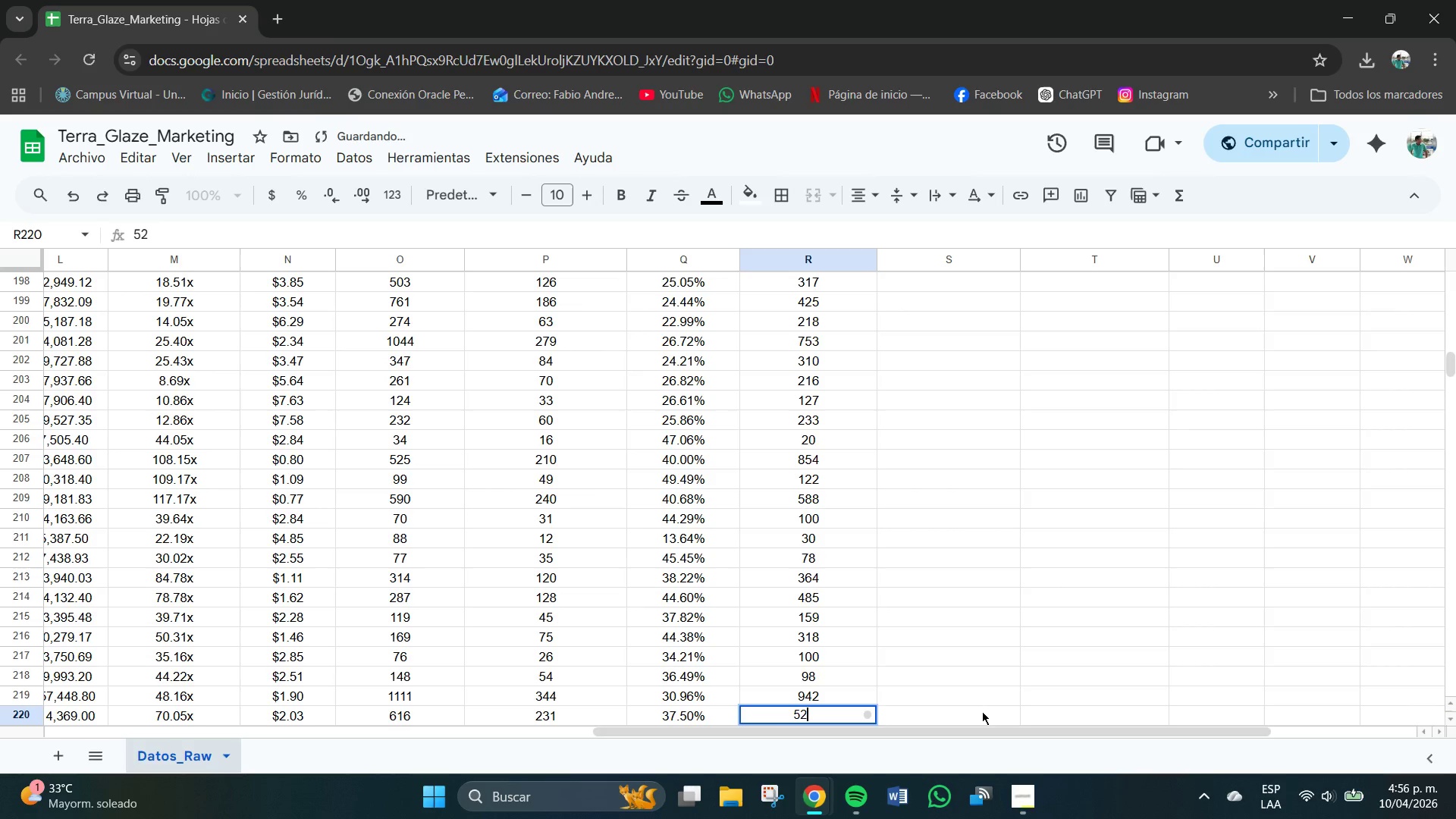 
key(Numpad1)
 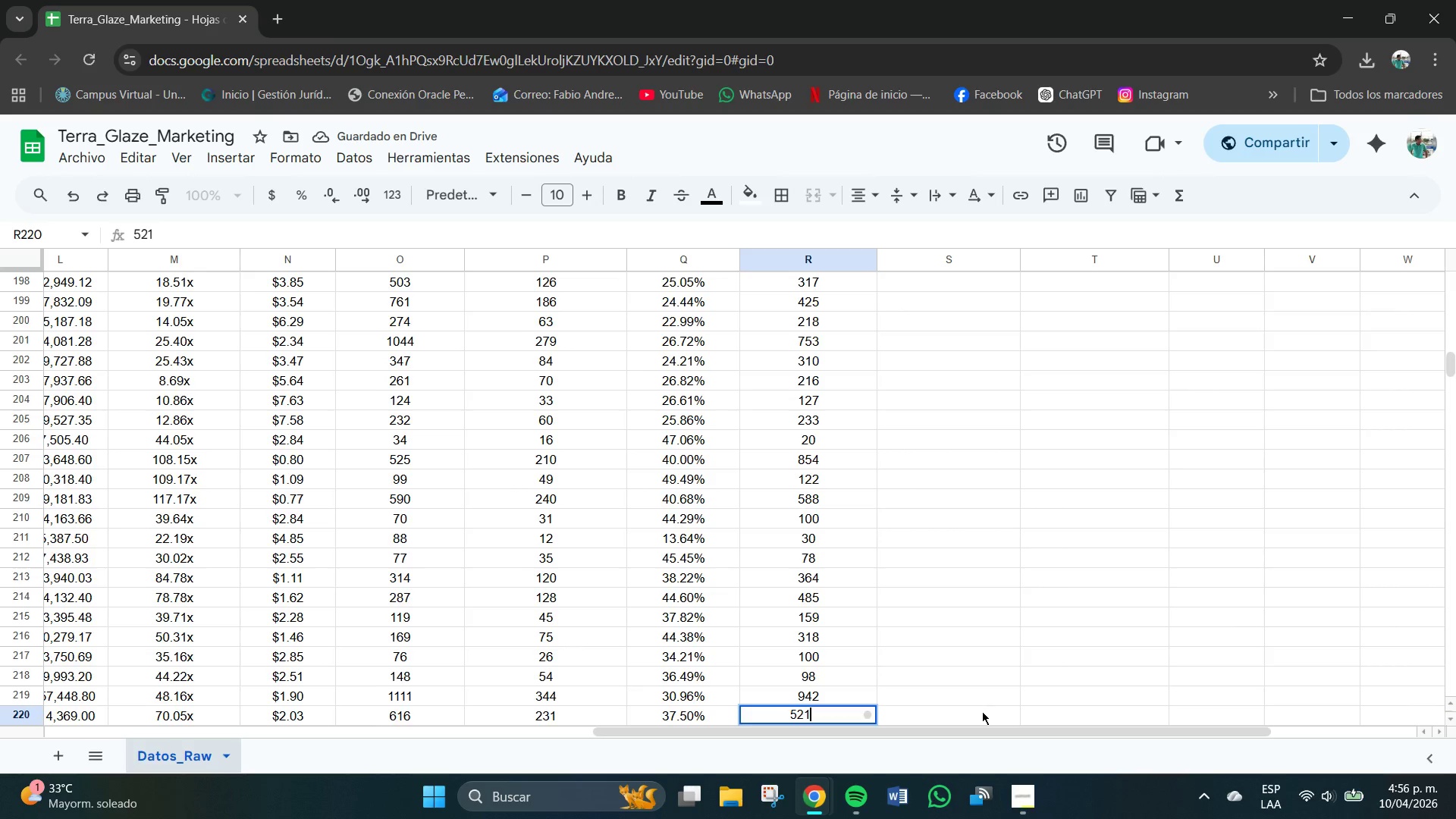 
key(NumpadEnter)
 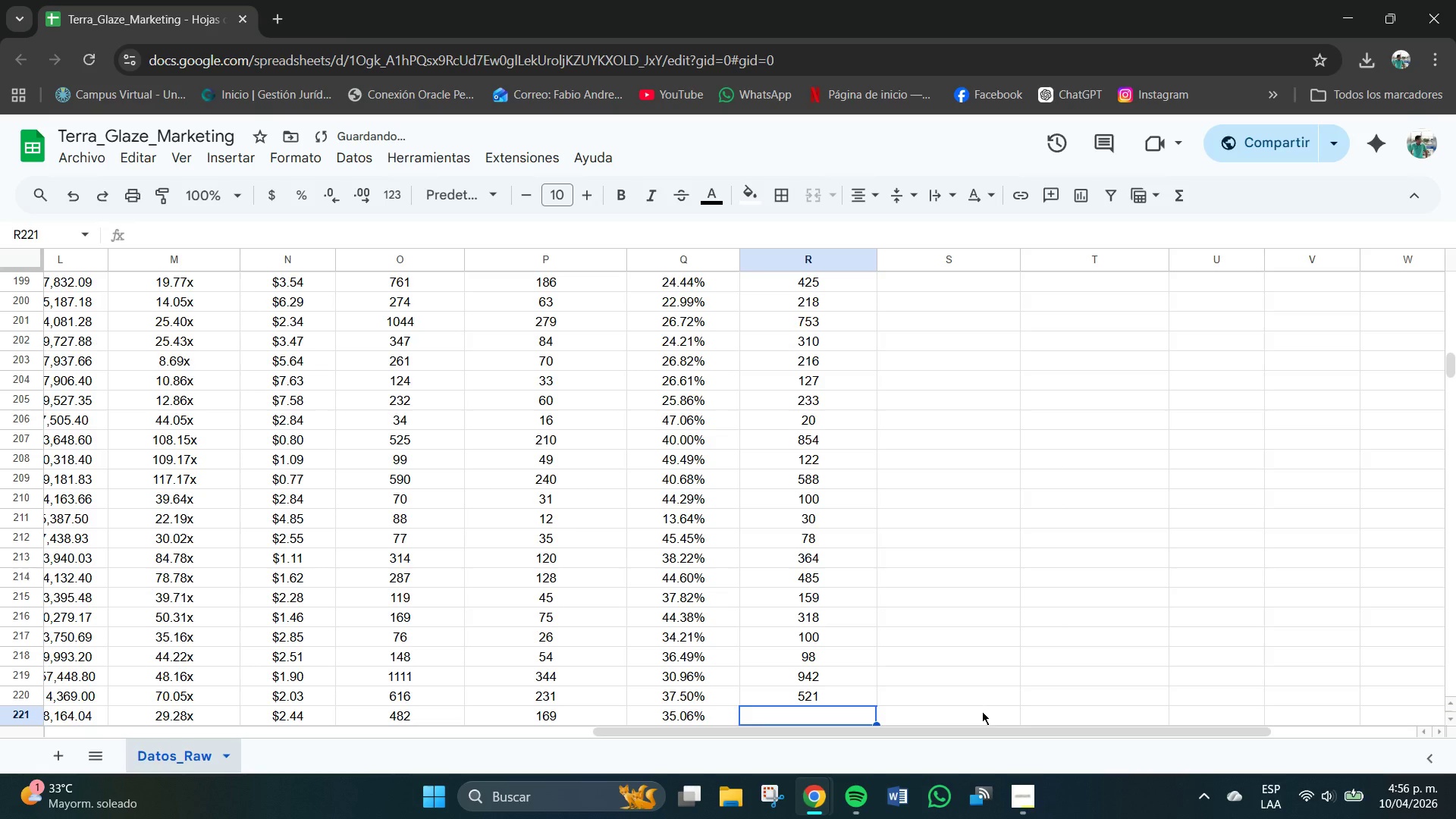 
key(Numpad6)
 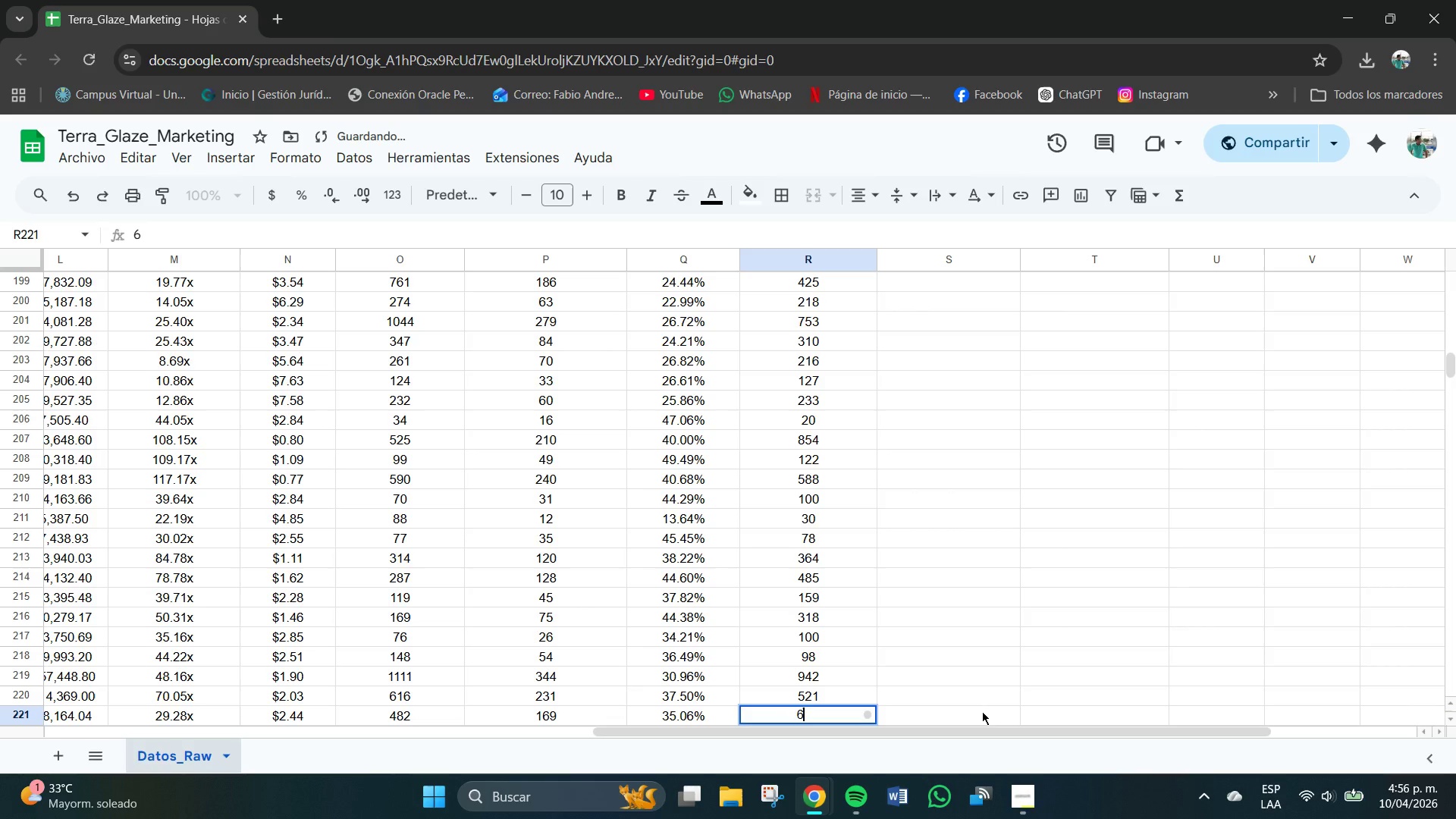 
key(Numpad0)
 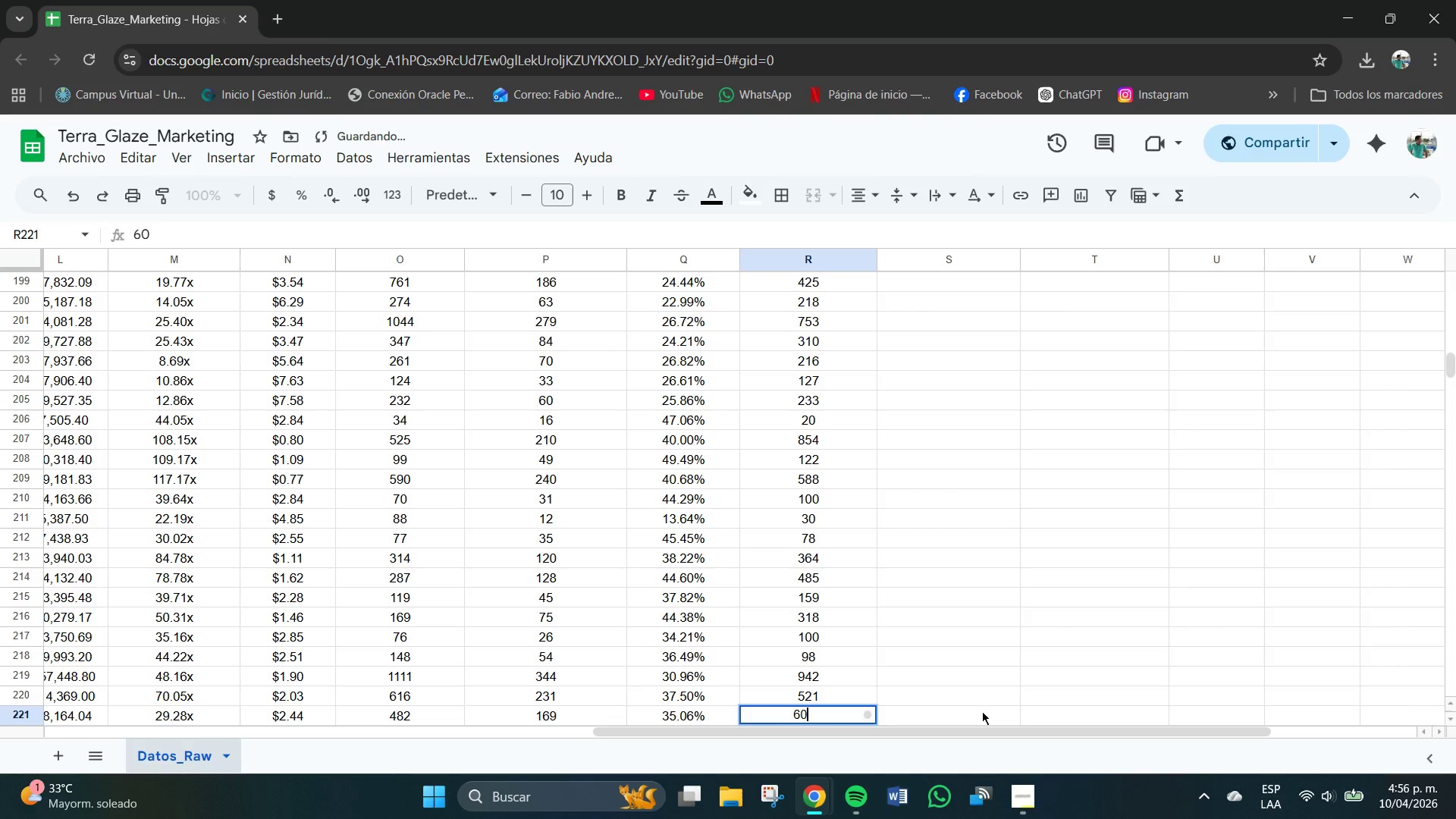 
key(Numpad4)
 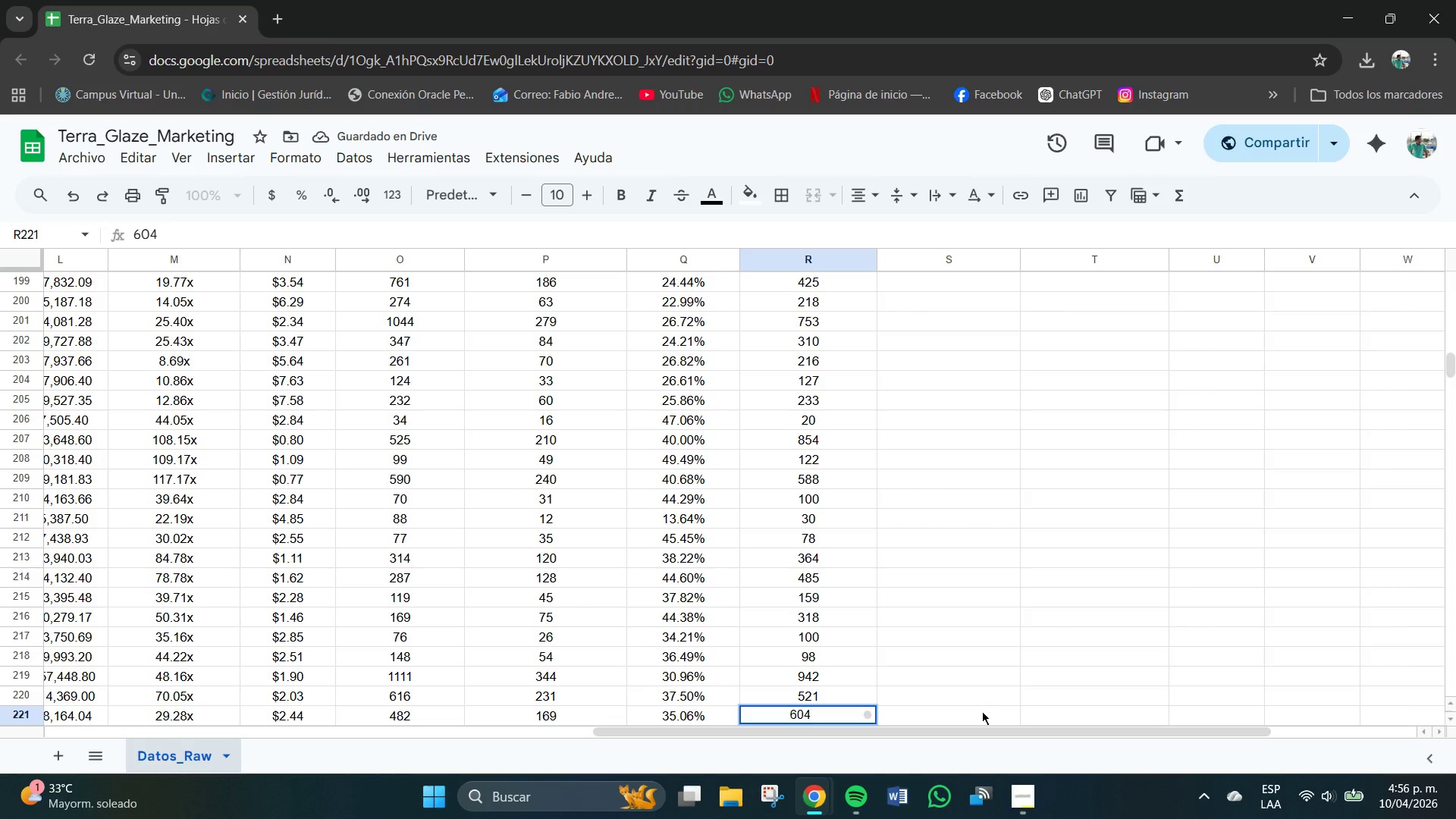 
key(NumpadEnter)
 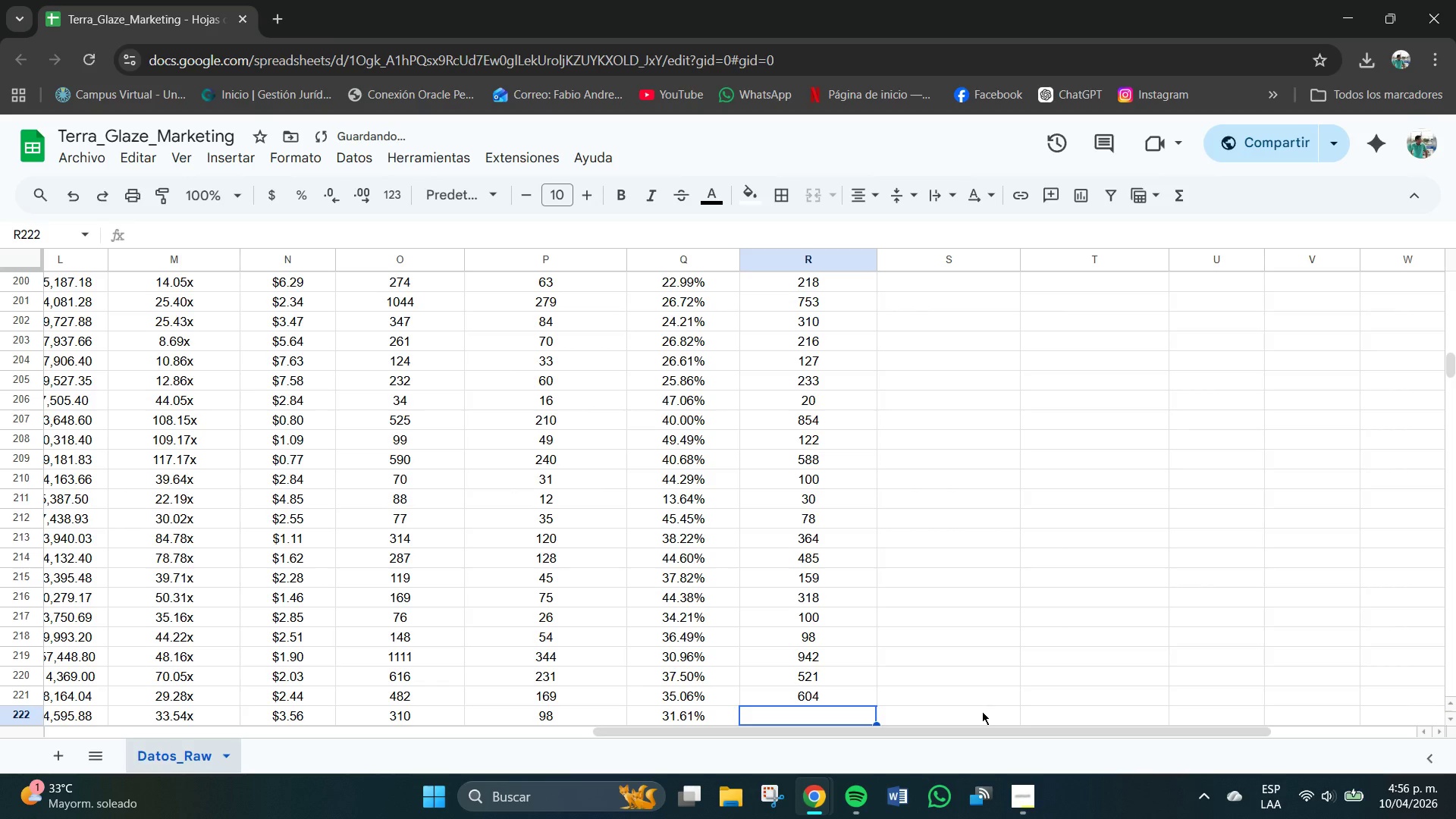 
key(Numpad3)
 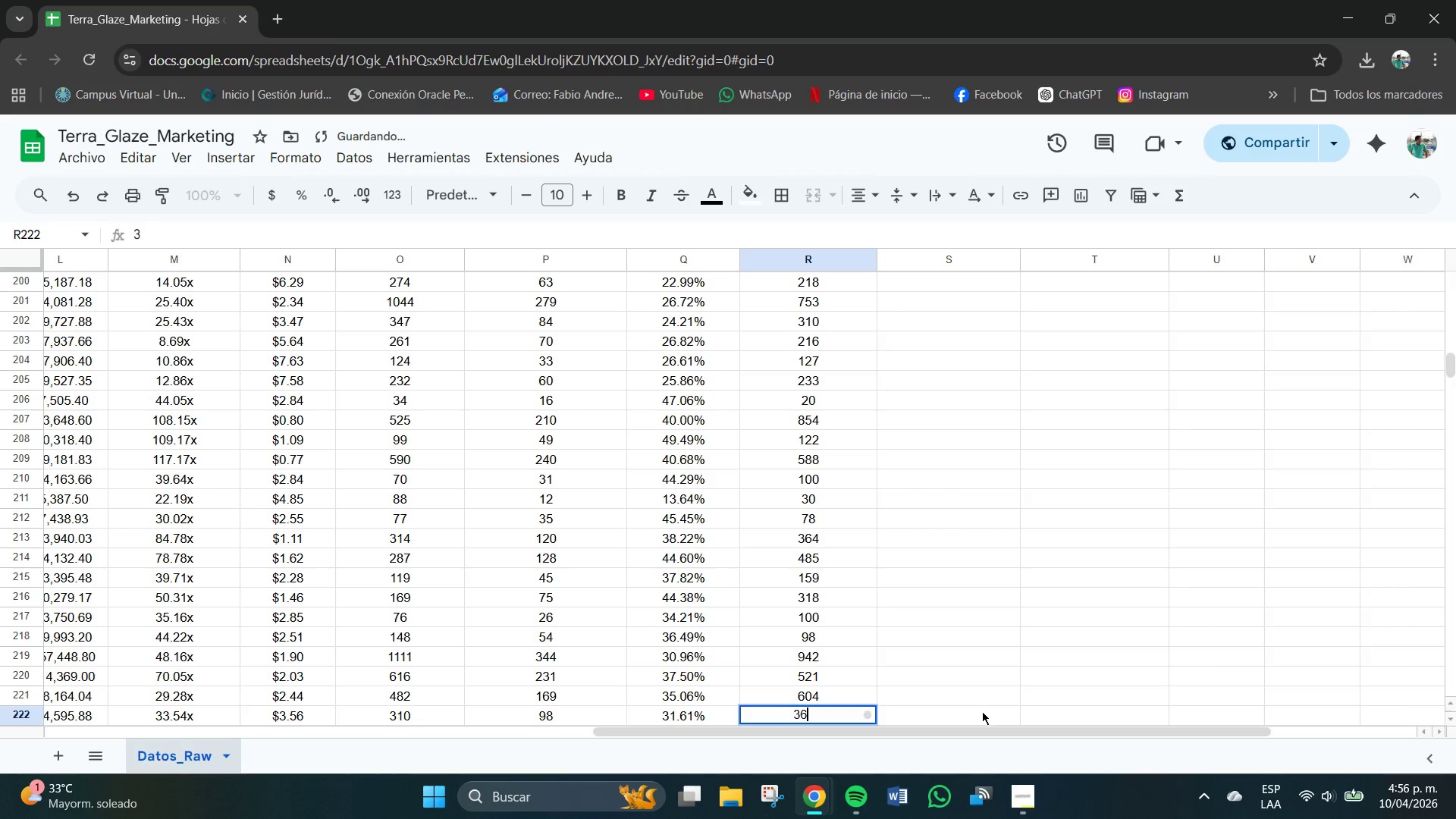 
key(Numpad6)
 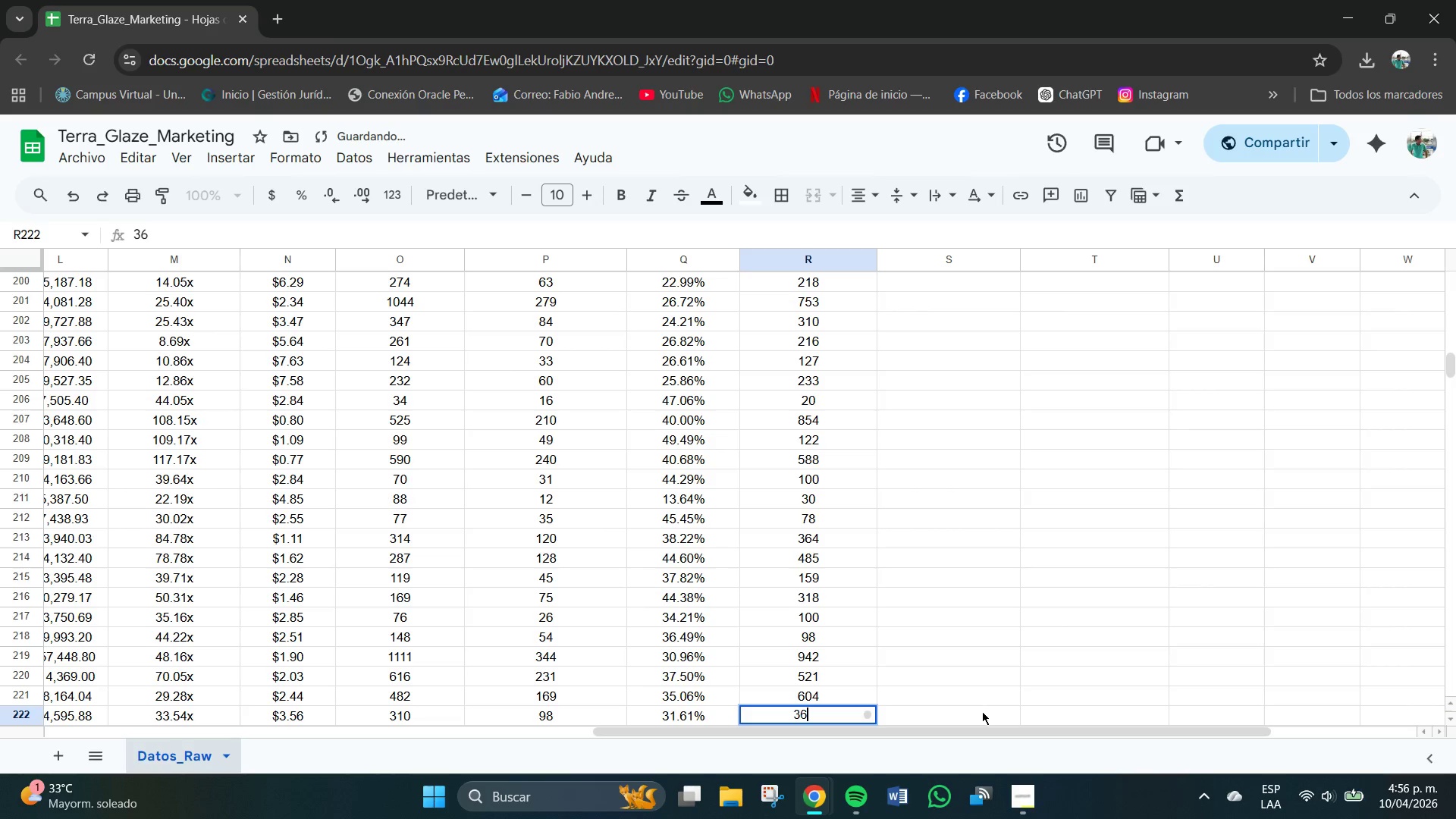 
key(Numpad4)
 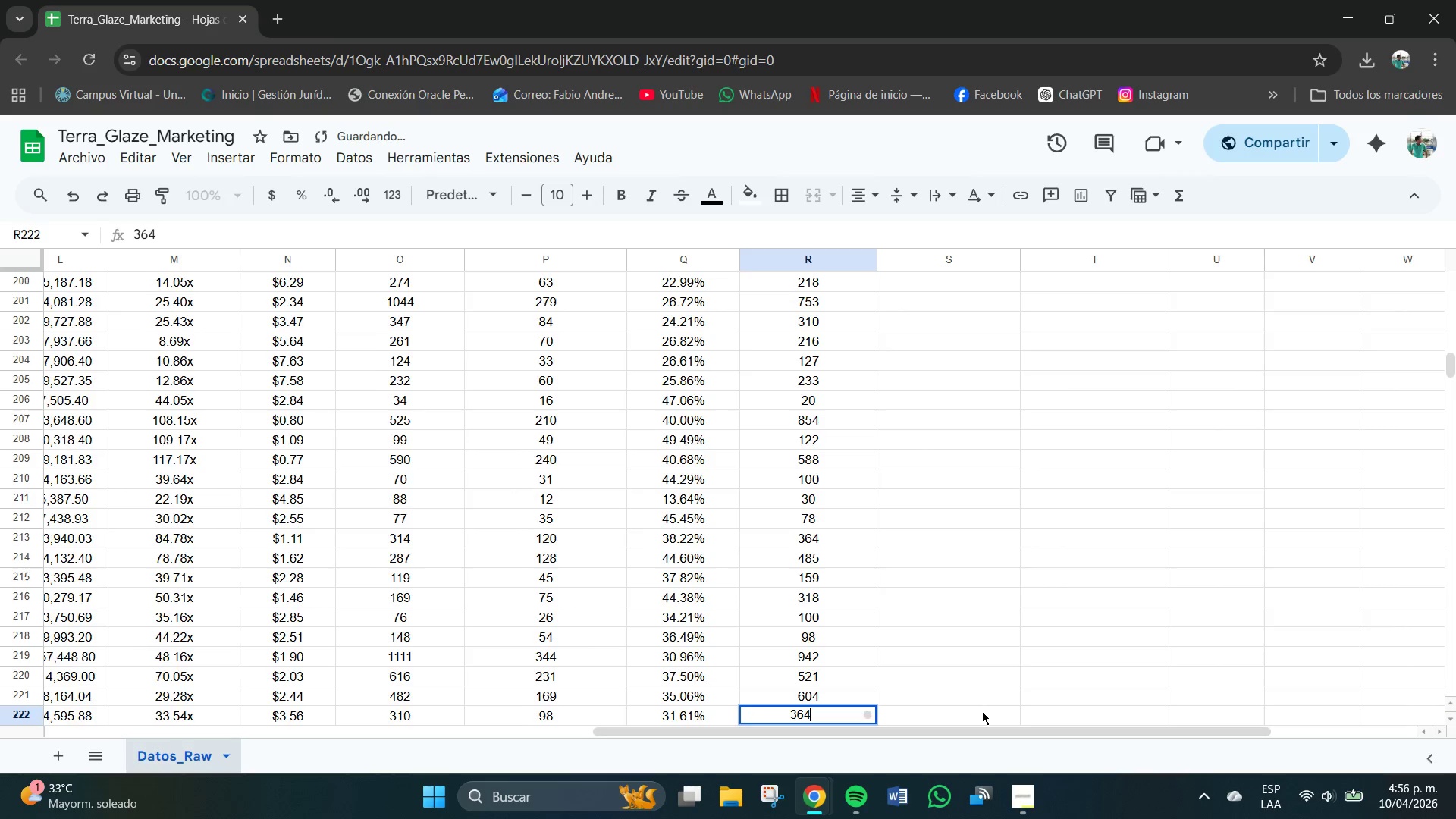 
key(NumpadEnter)
 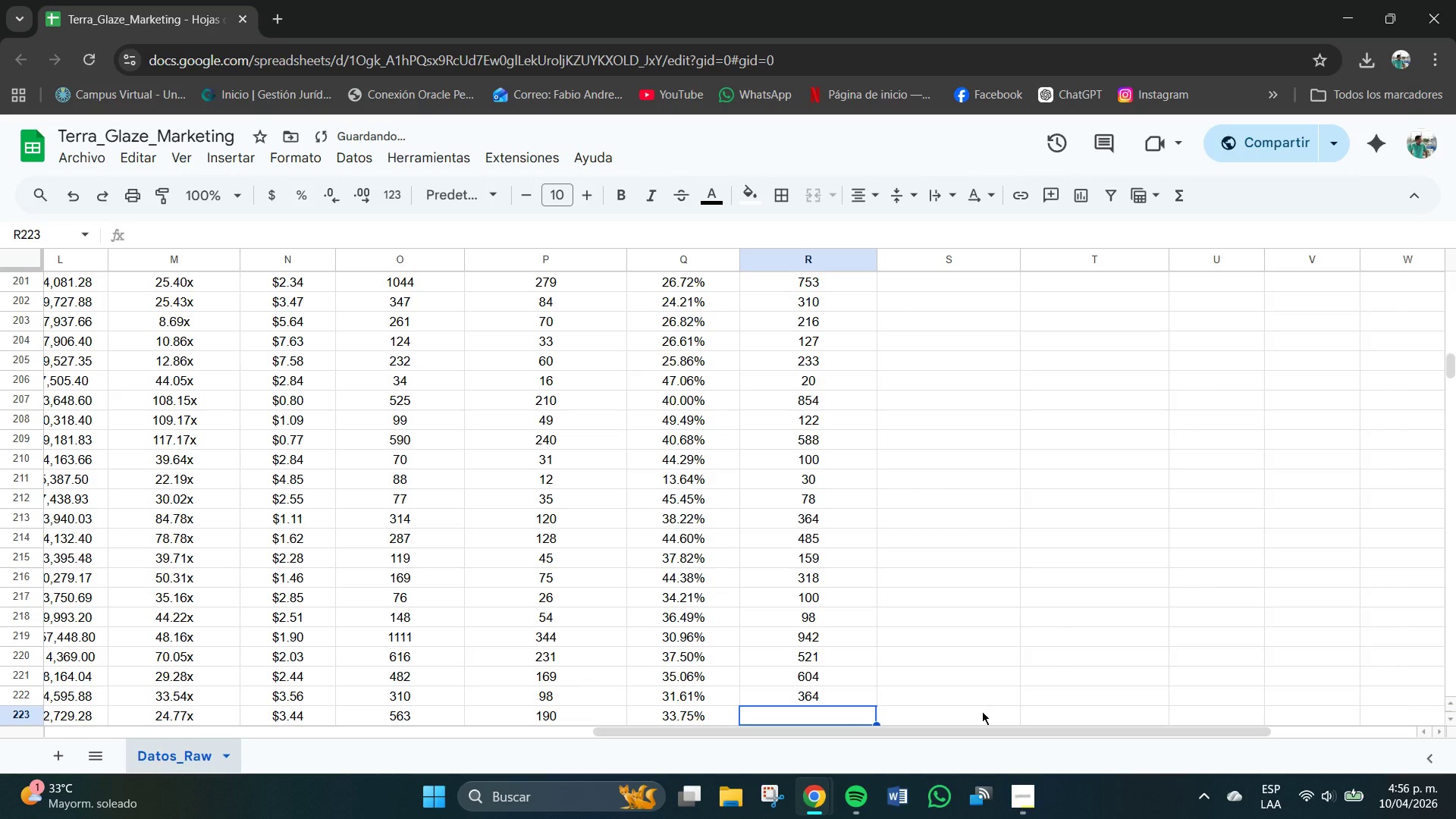 
key(Numpad8)
 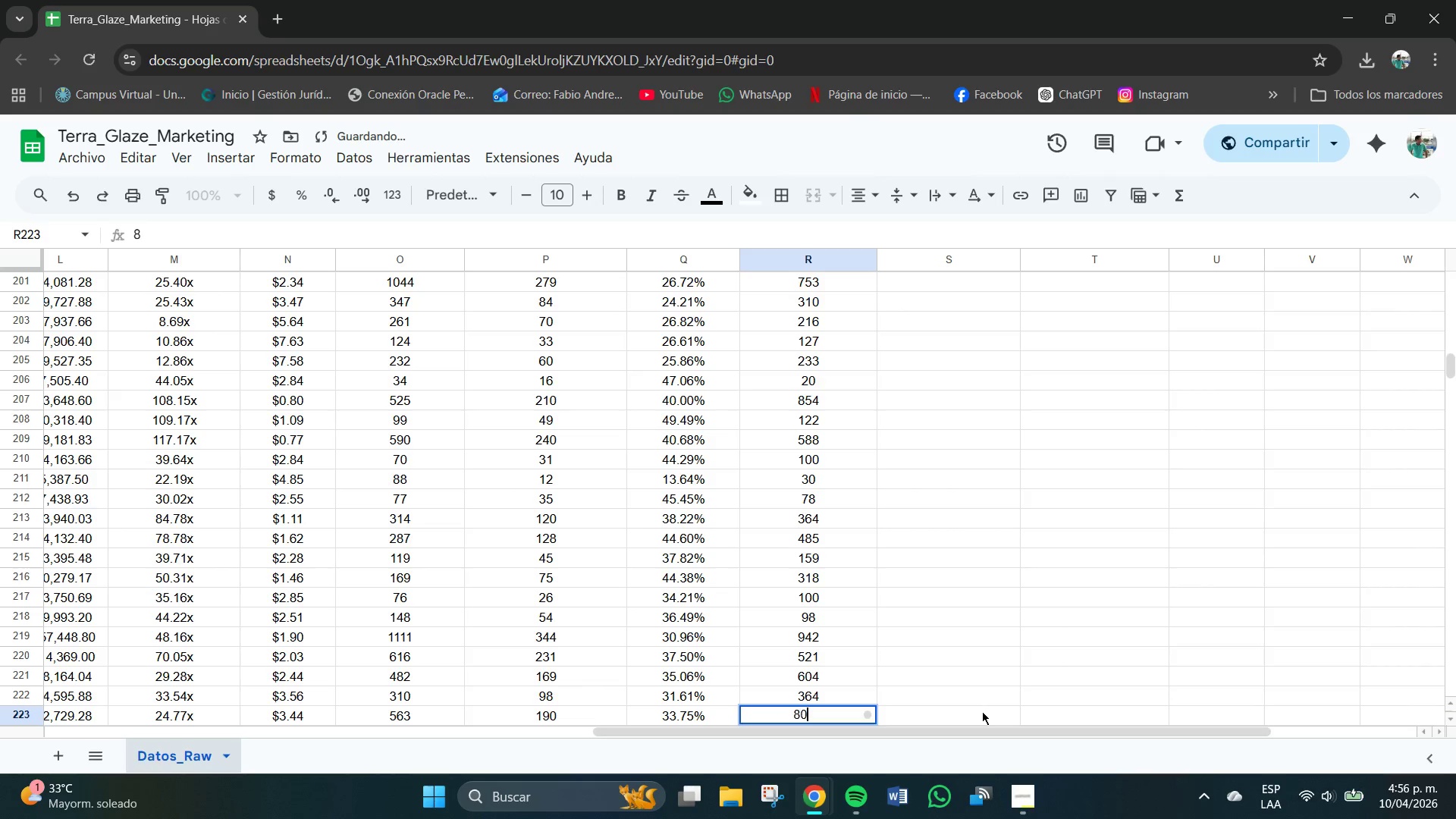 
key(Numpad0)
 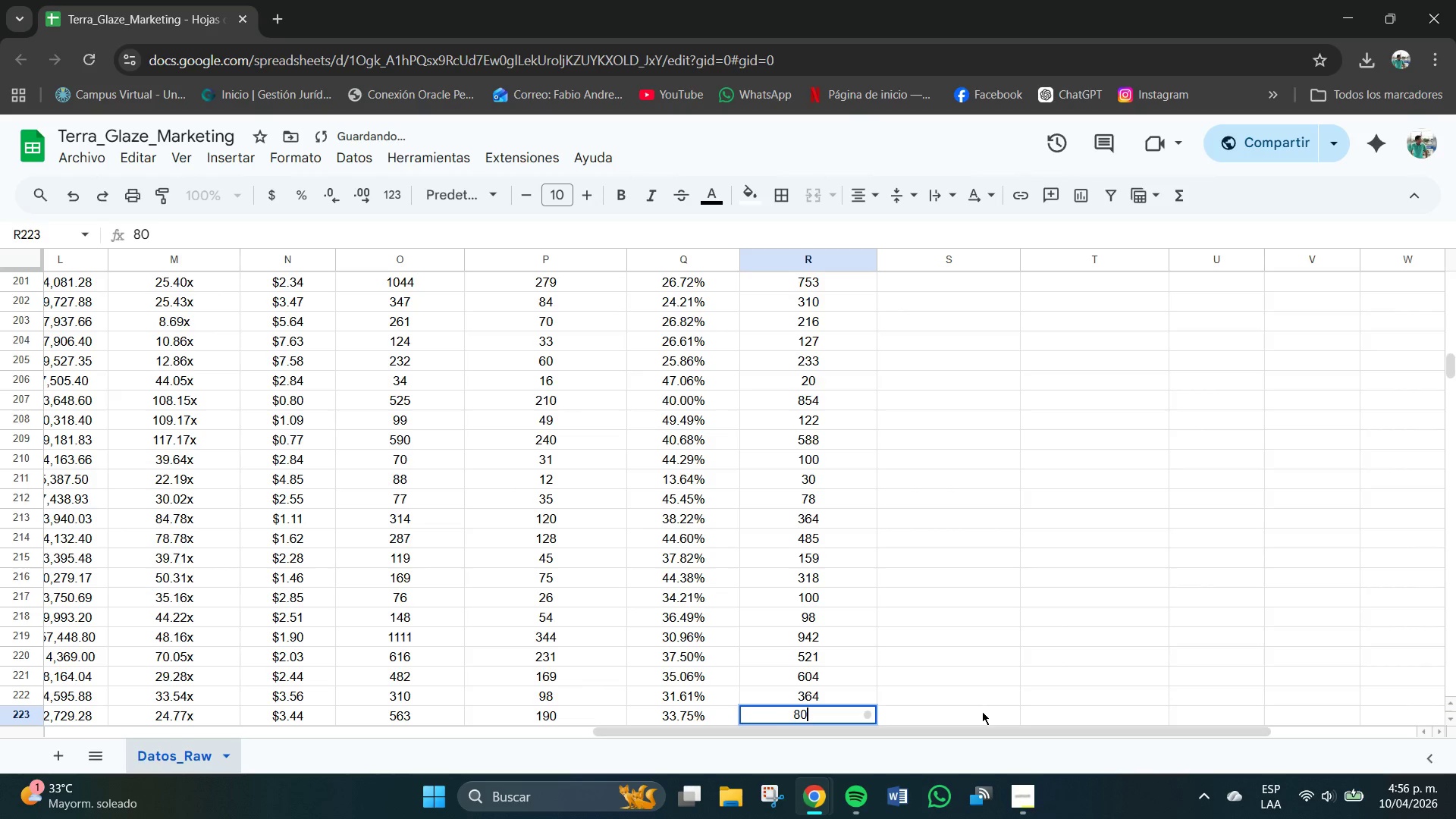 
key(Numpad2)
 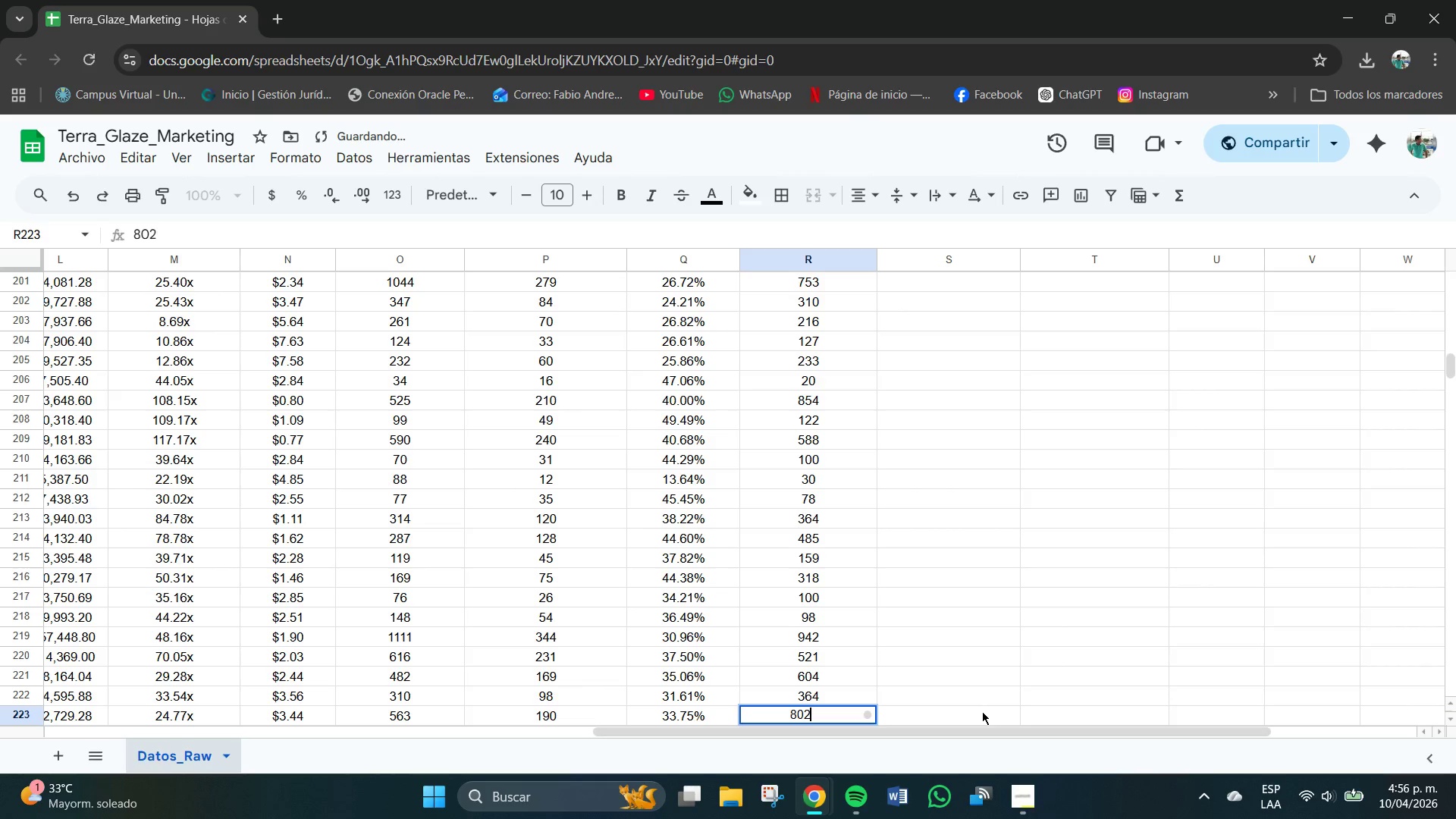 
key(NumpadEnter)
 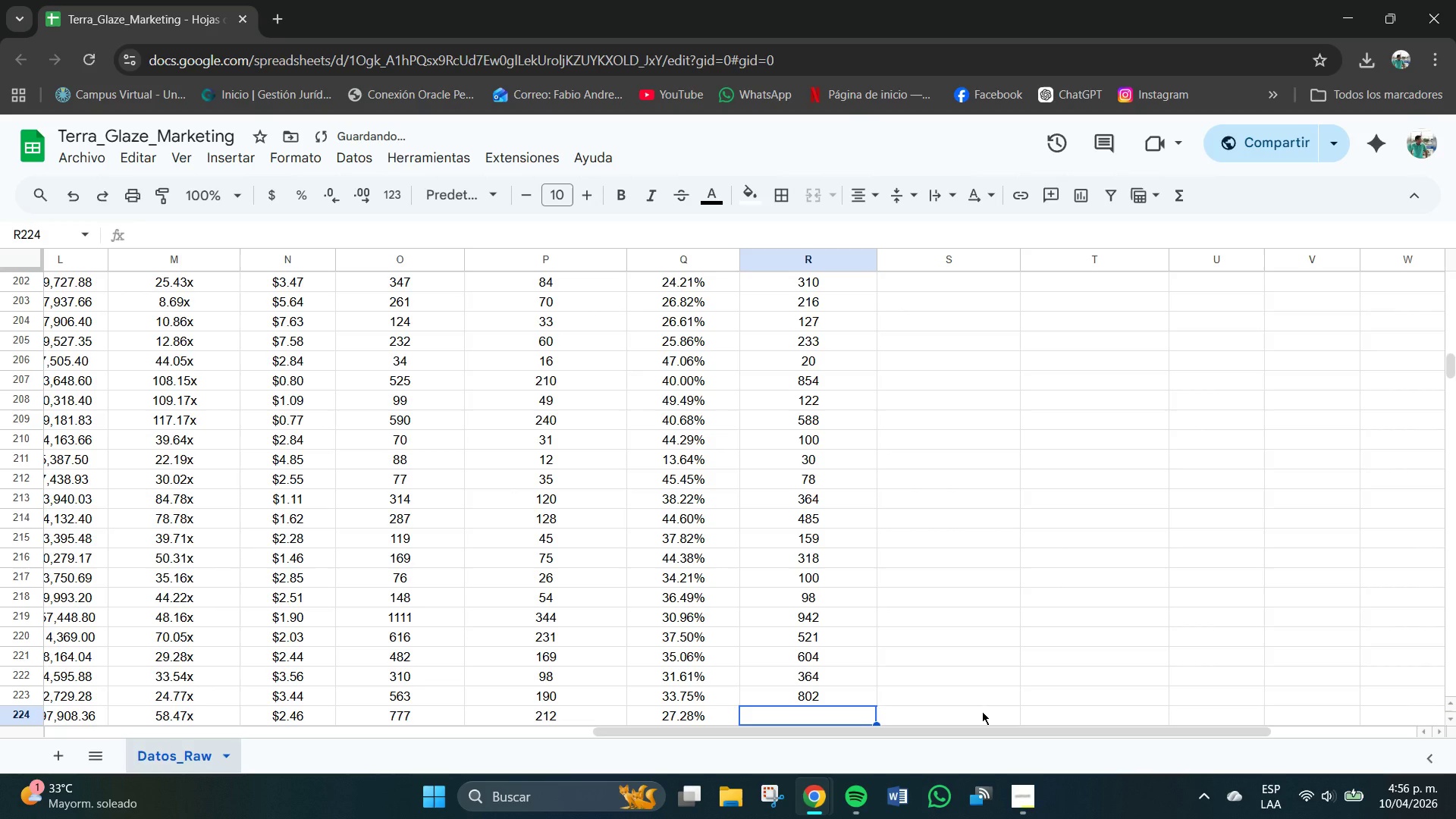 
key(Numpad3)
 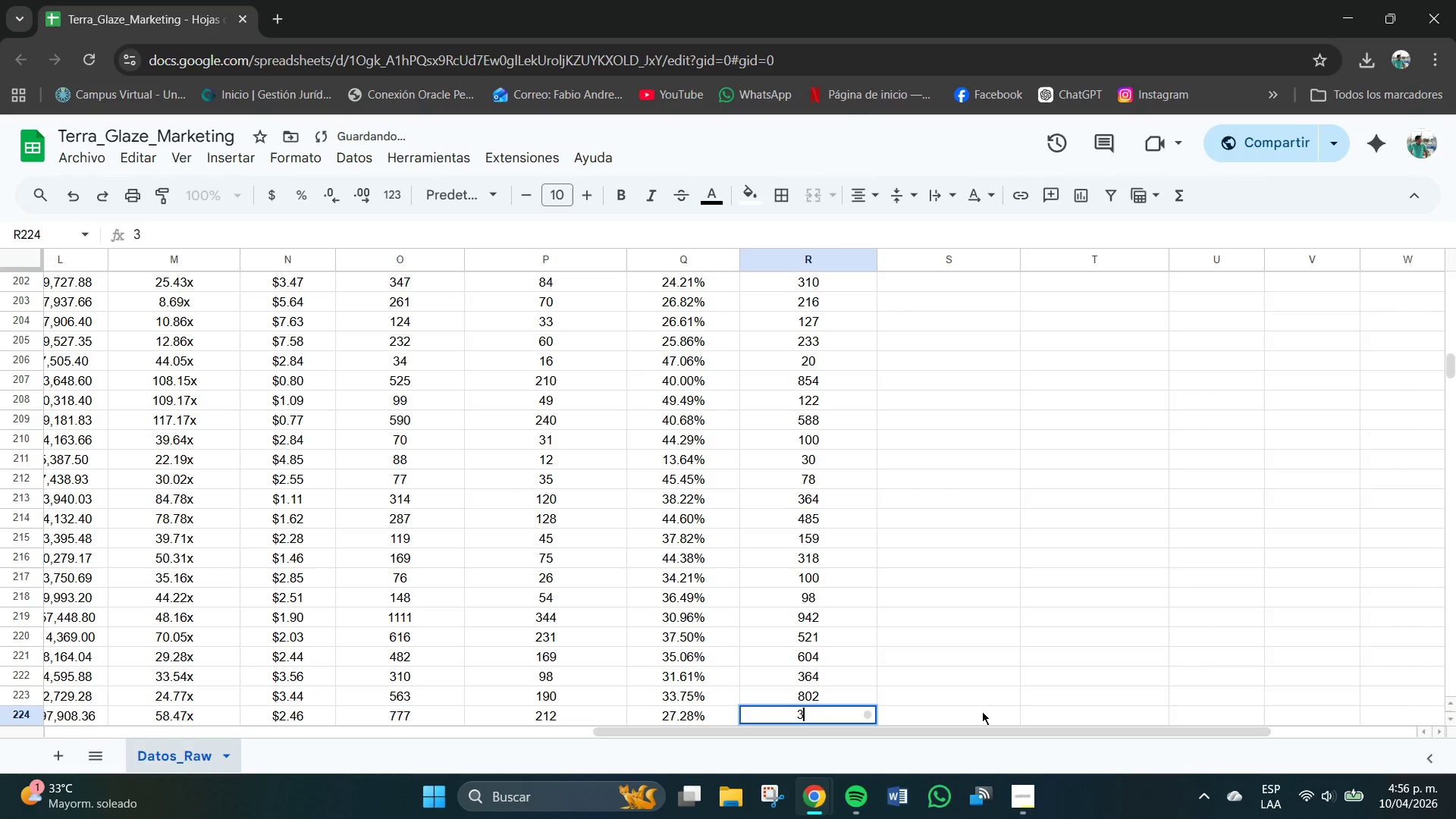 
key(Numpad5)
 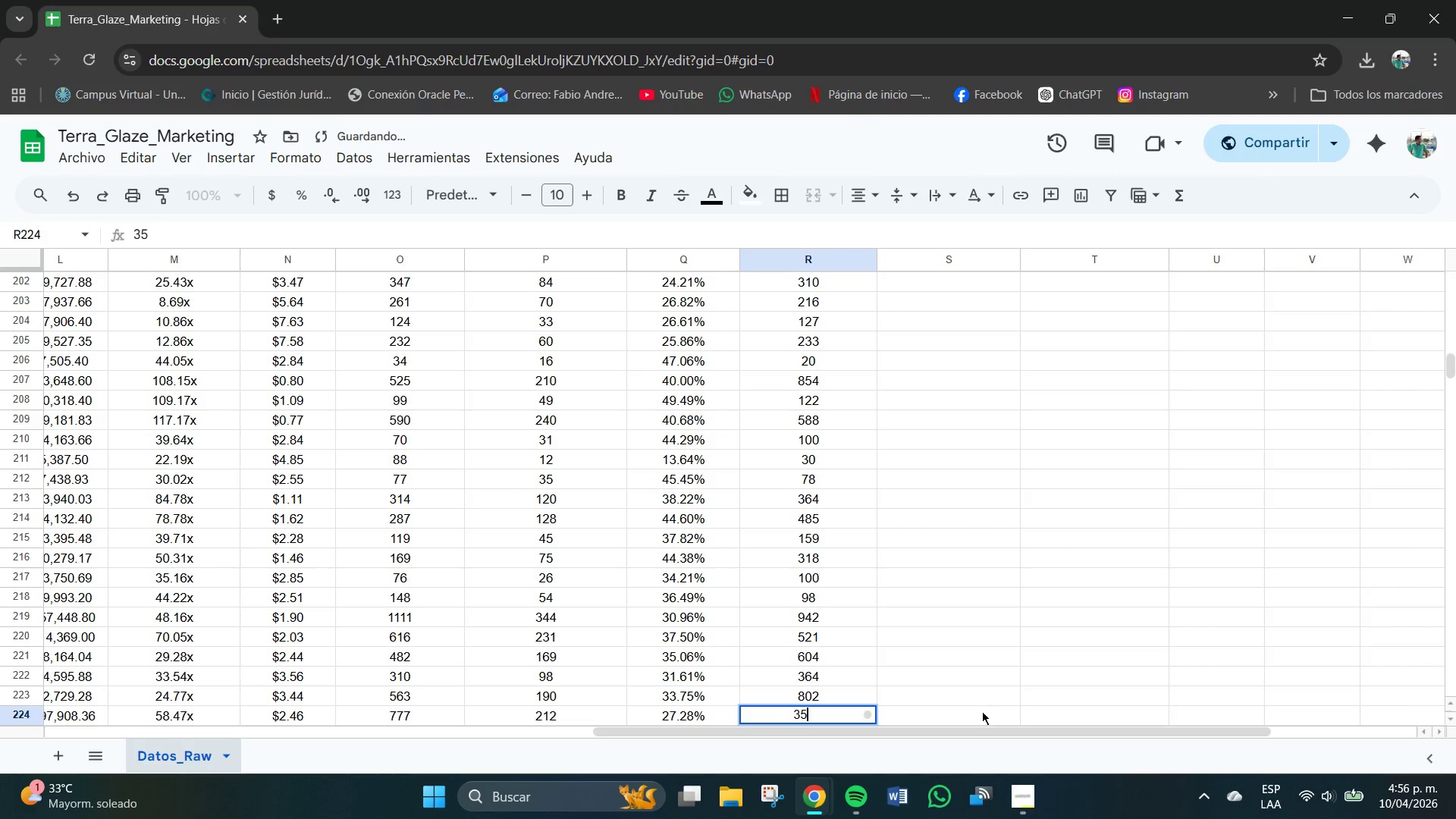 
key(Numpad0)
 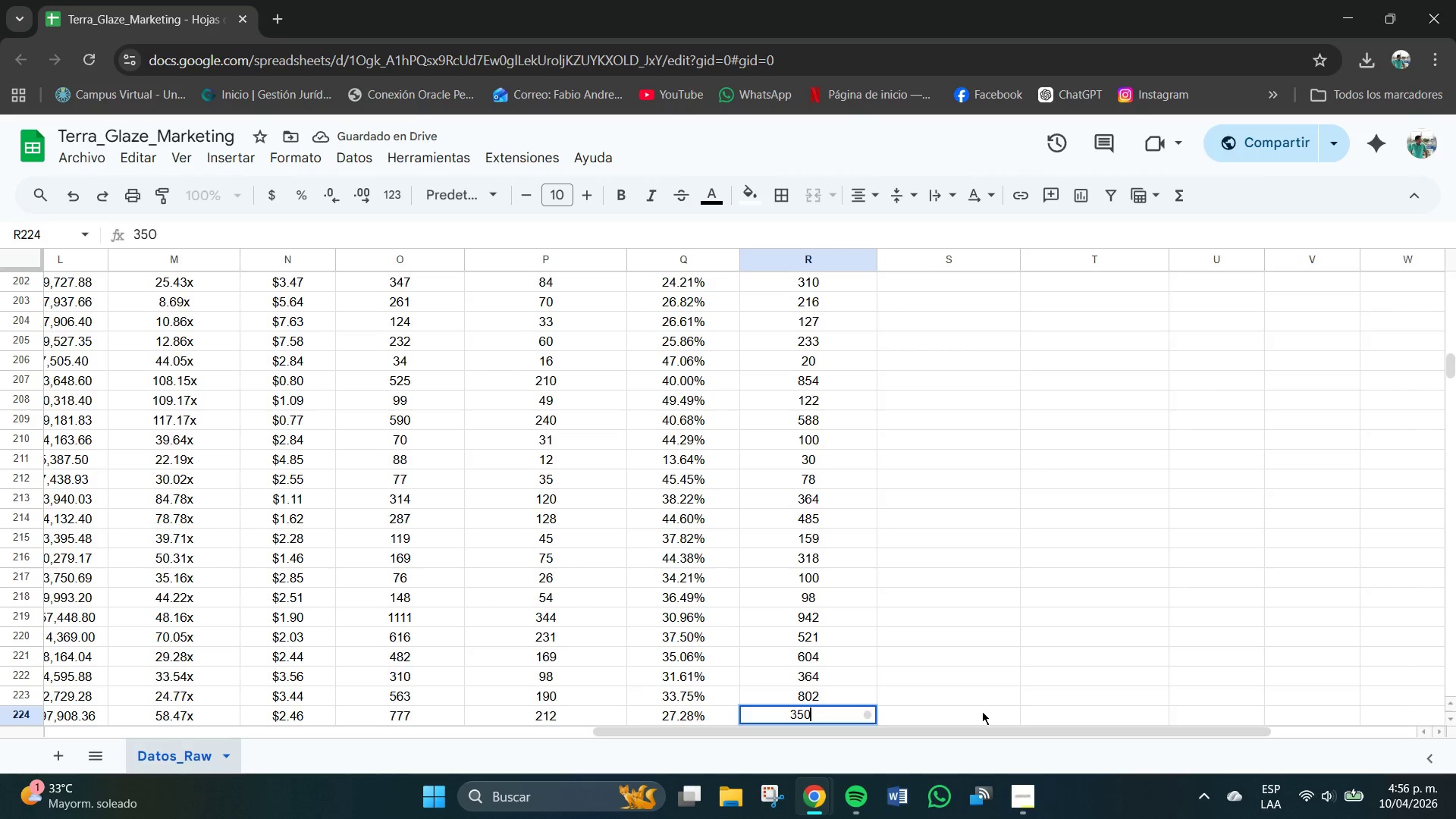 
key(NumpadEnter)
 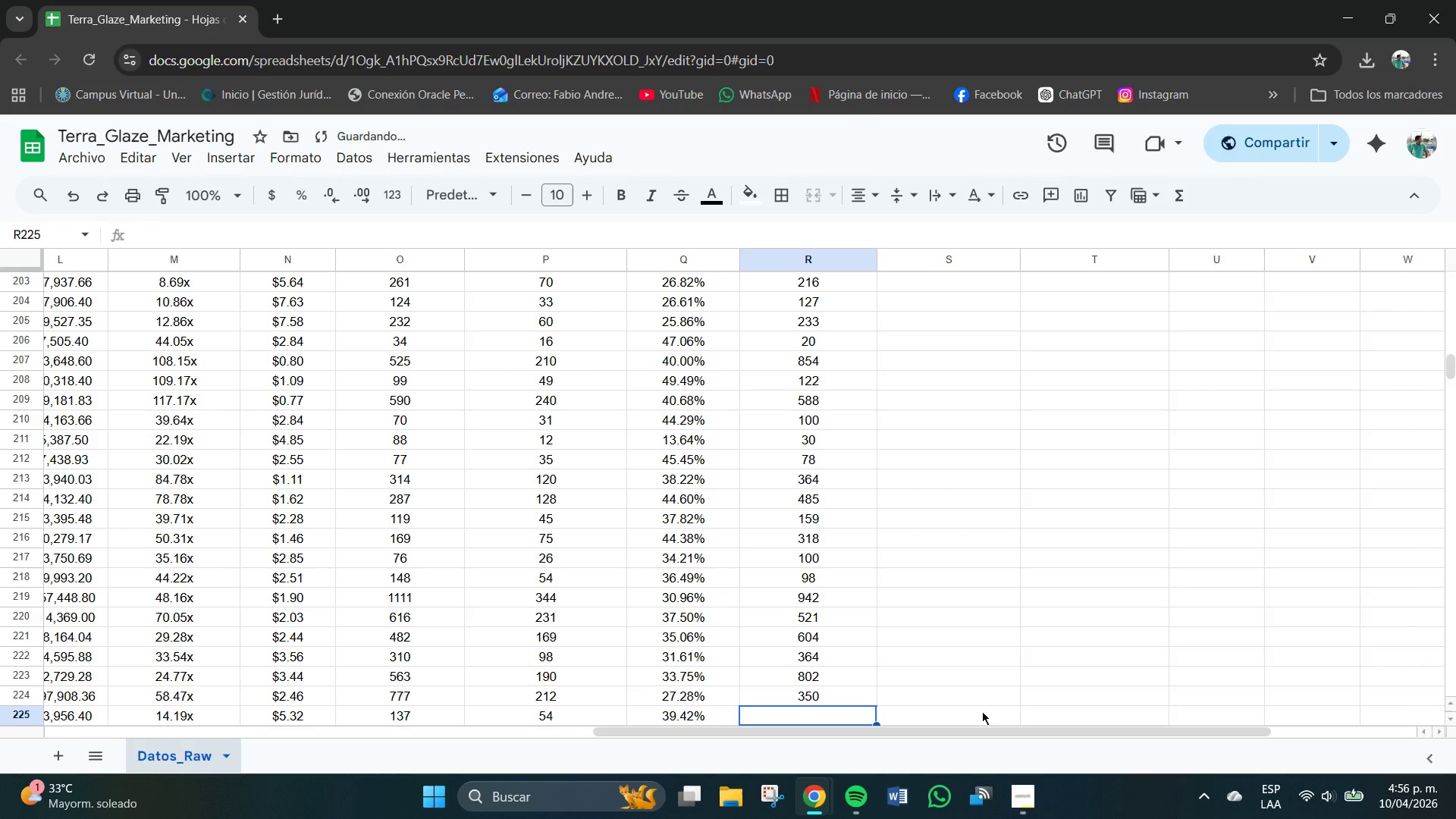 
key(Numpad2)
 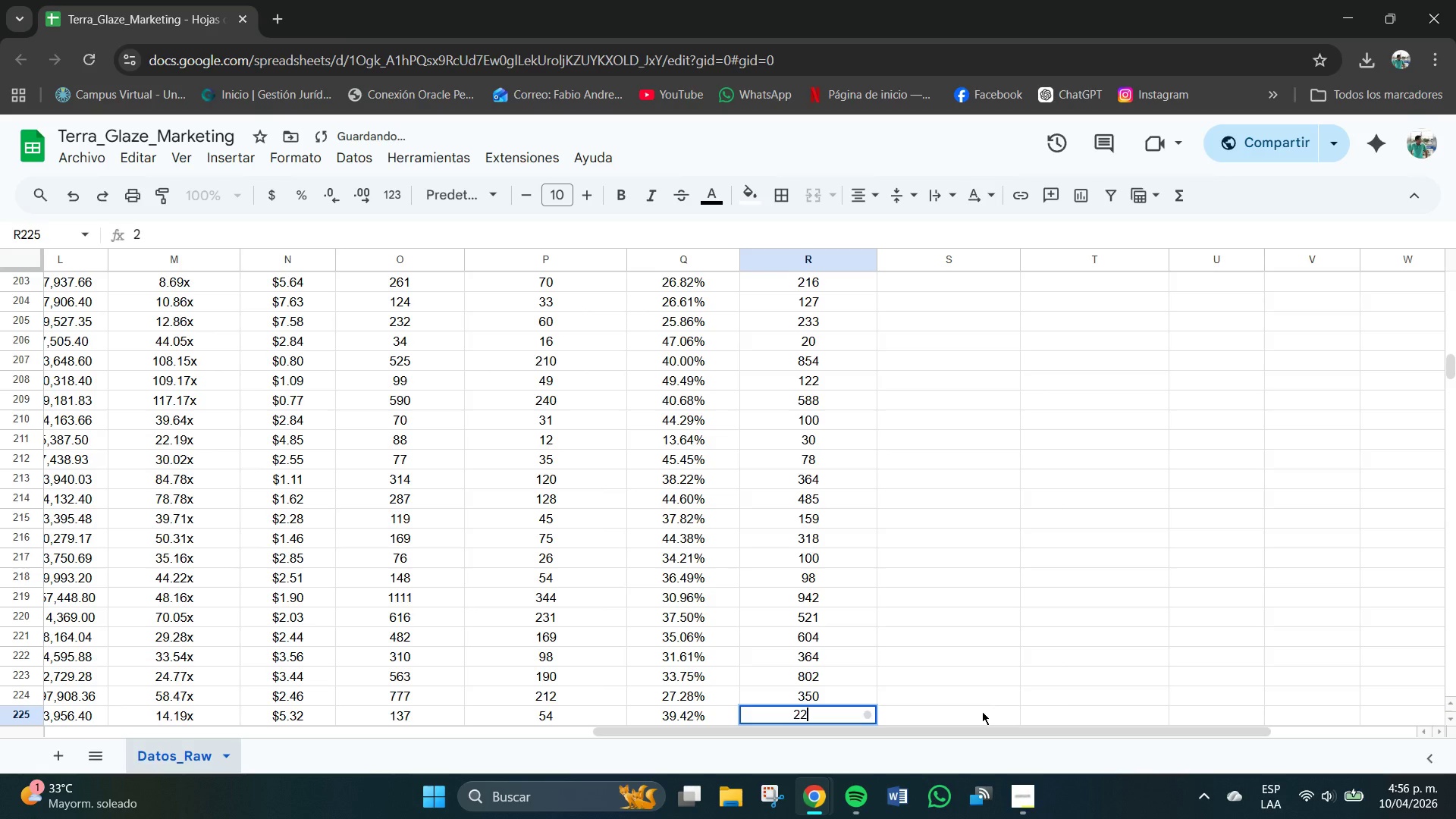 
key(Numpad2)
 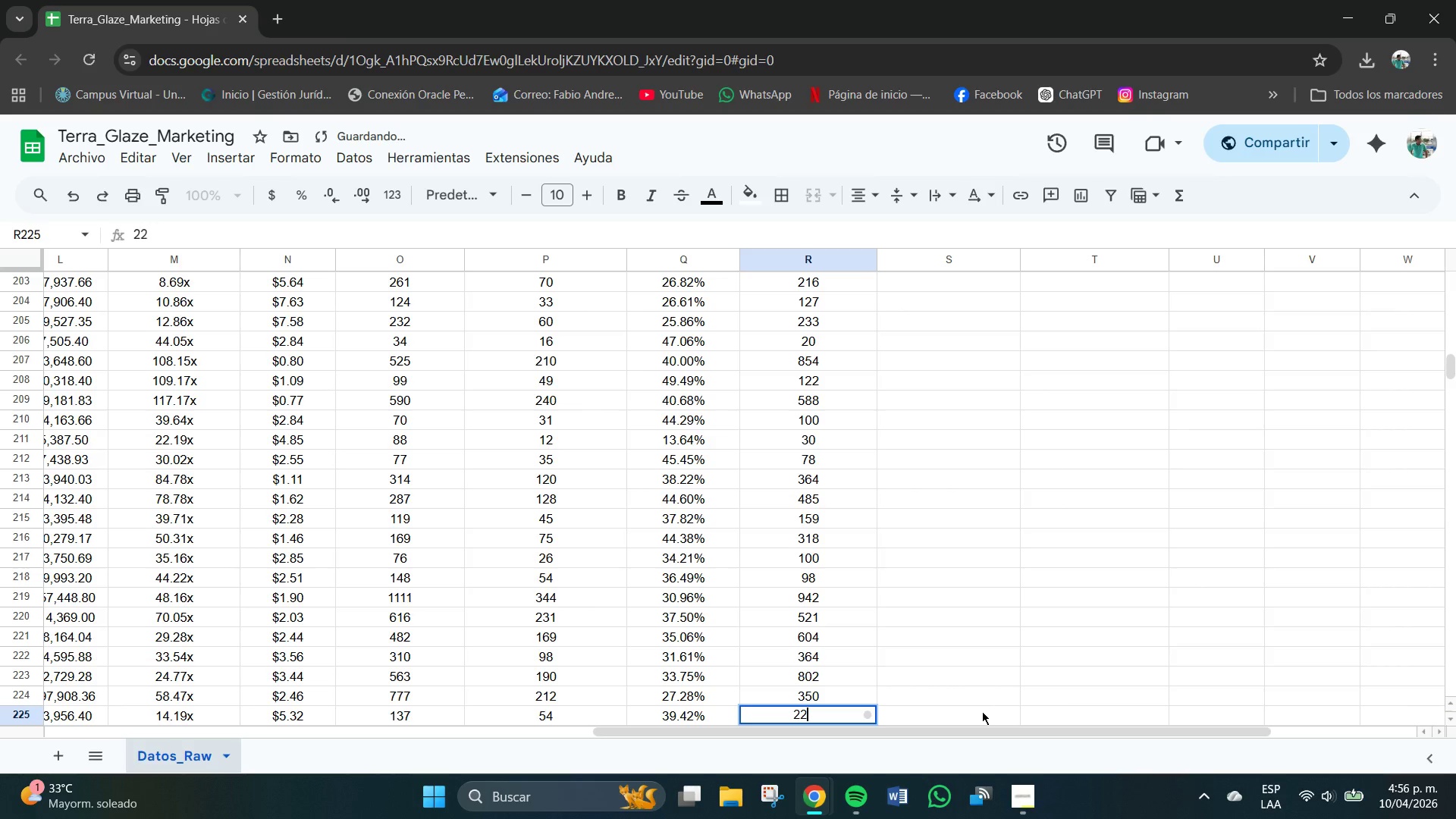 
key(Numpad7)
 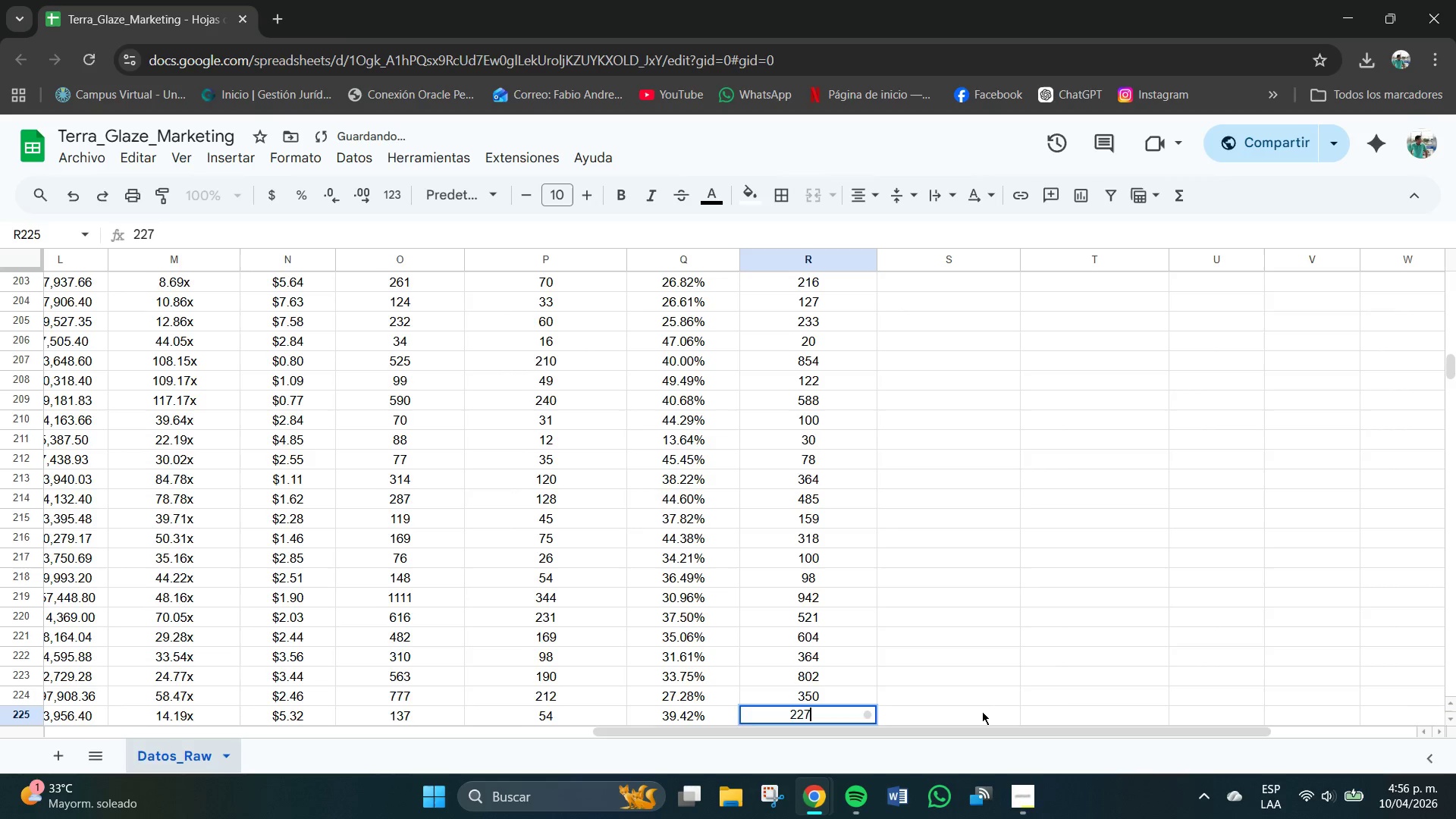 
key(NumpadEnter)
 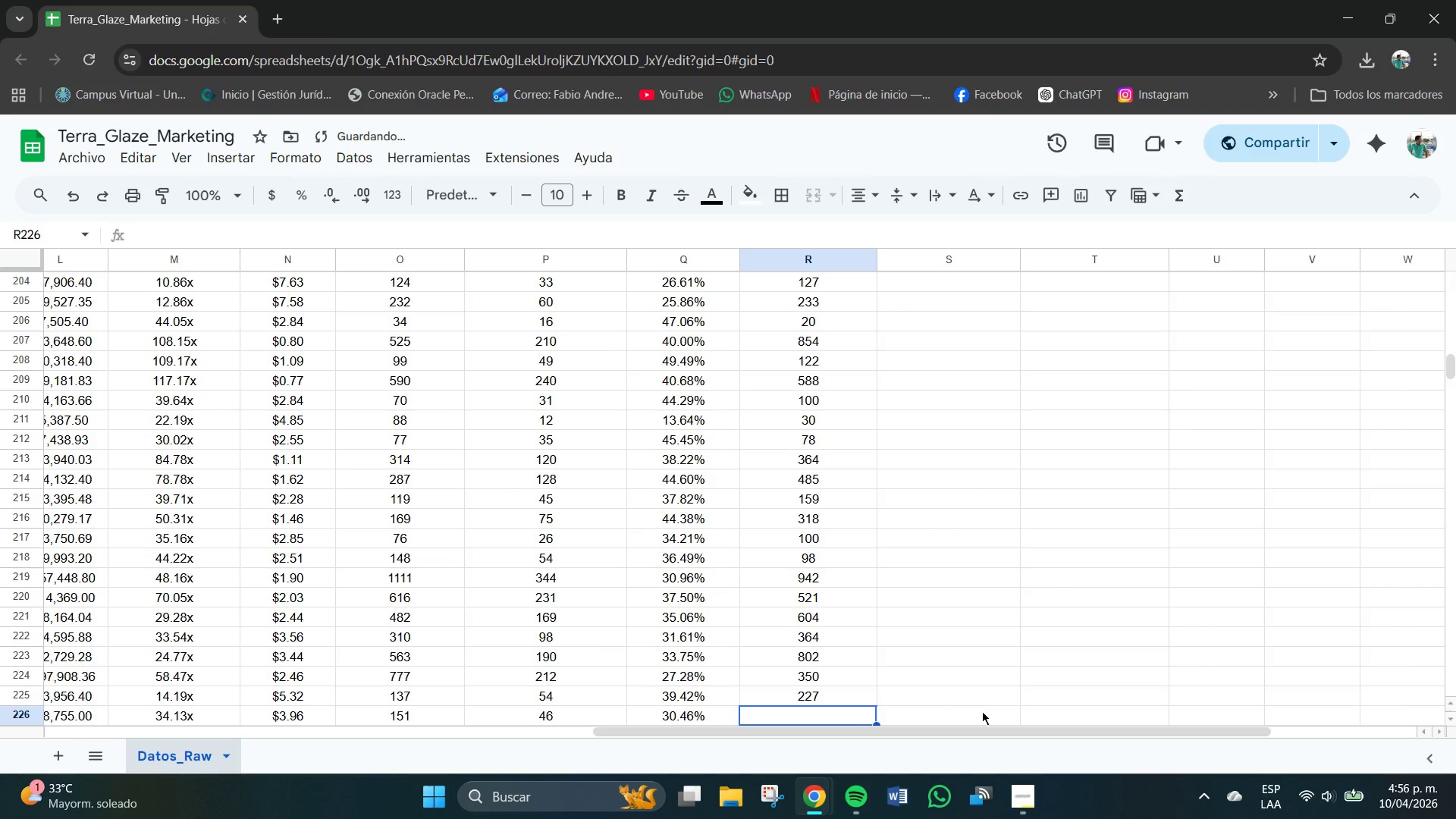 
key(Numpad3)
 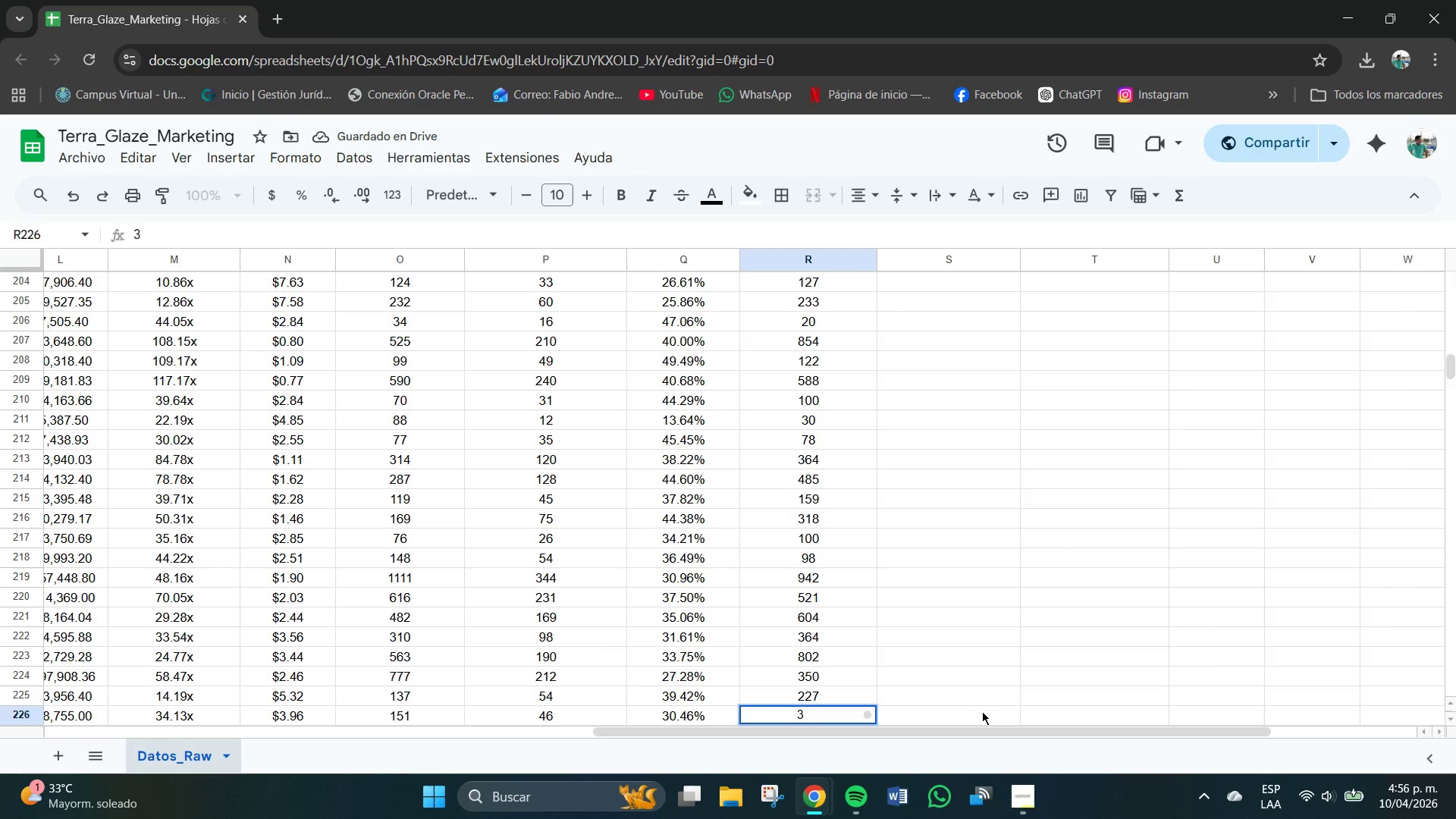 
key(Backspace)
 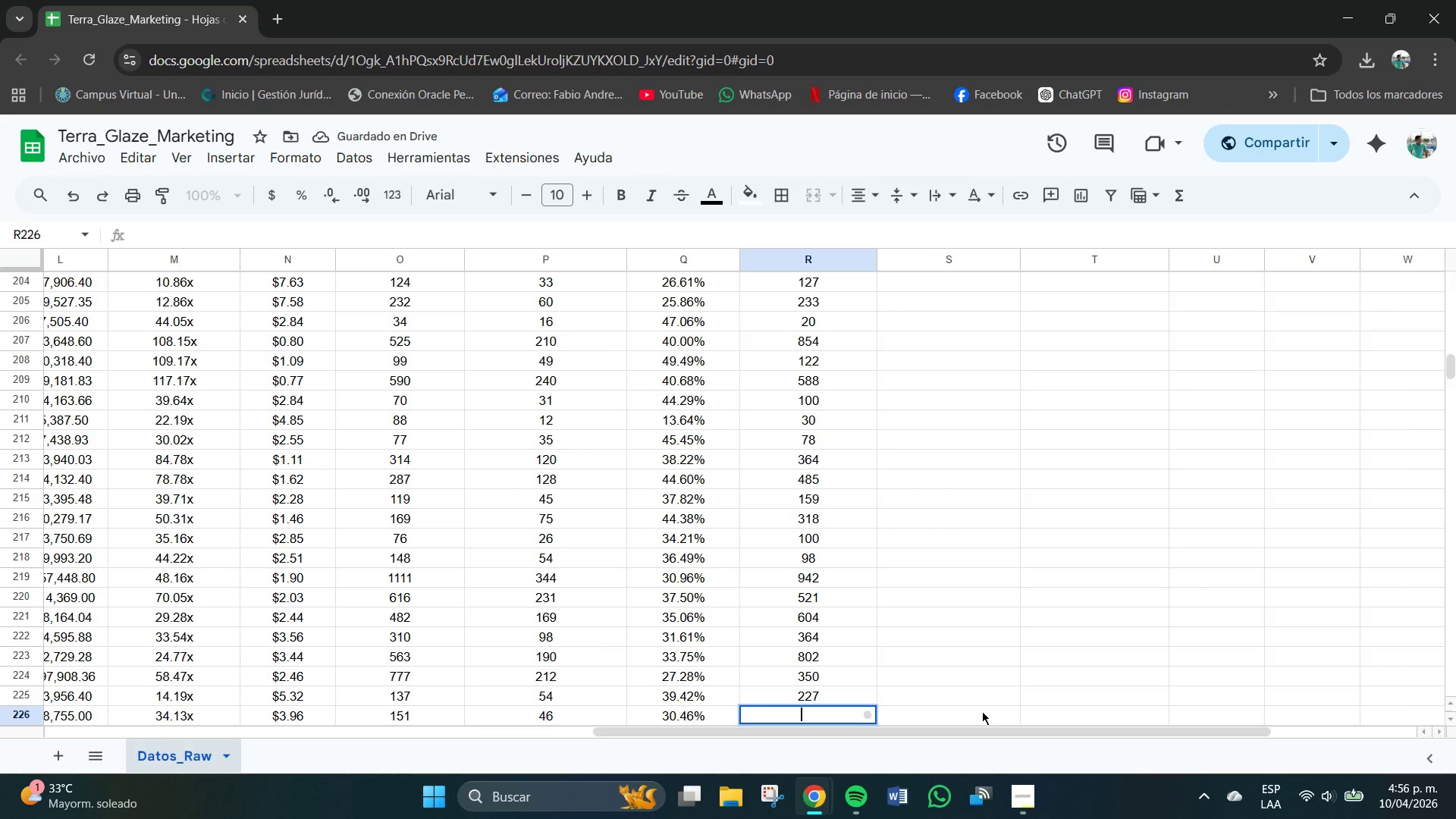 
key(Numpad1)
 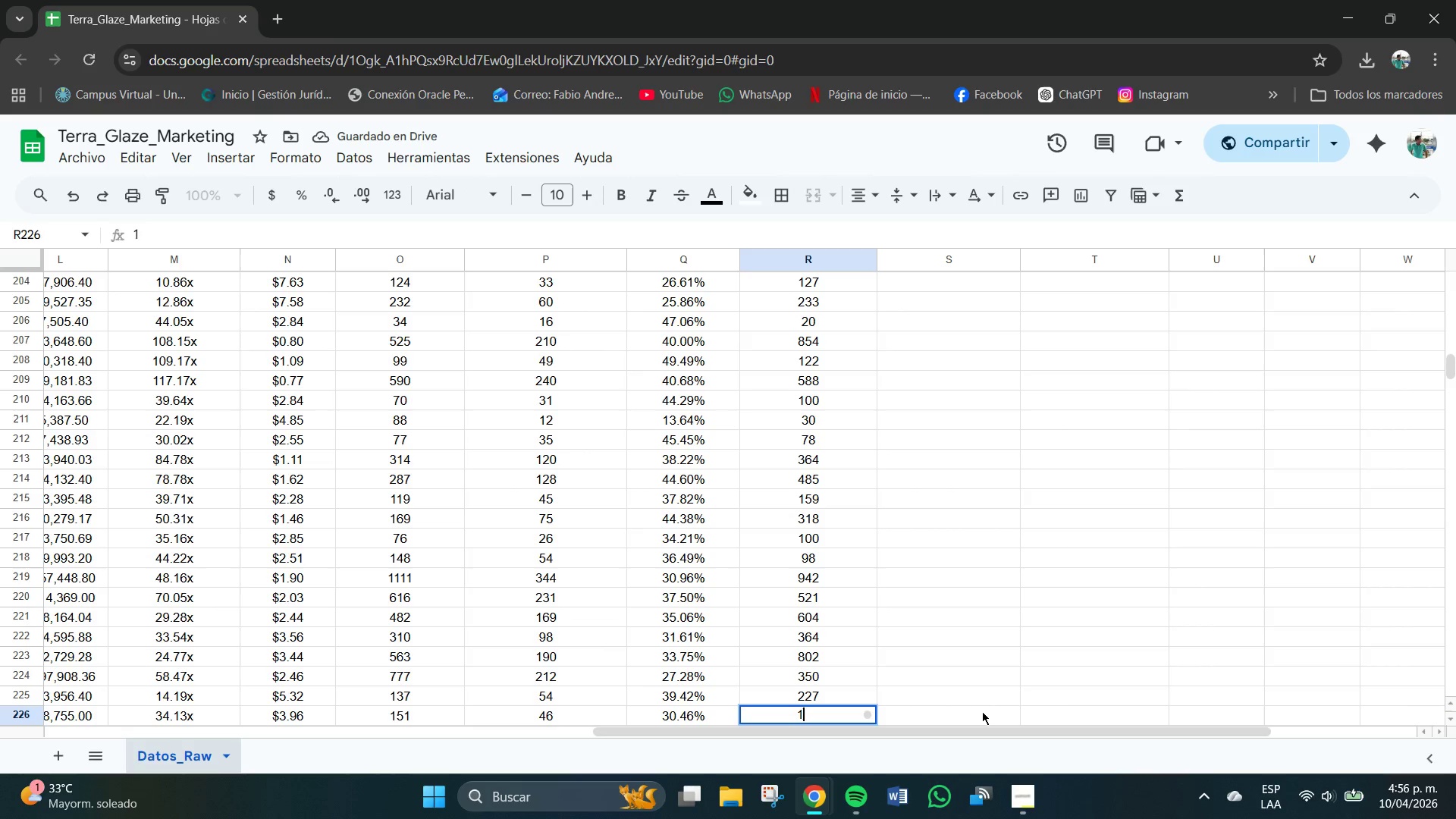 
key(Numpad3)
 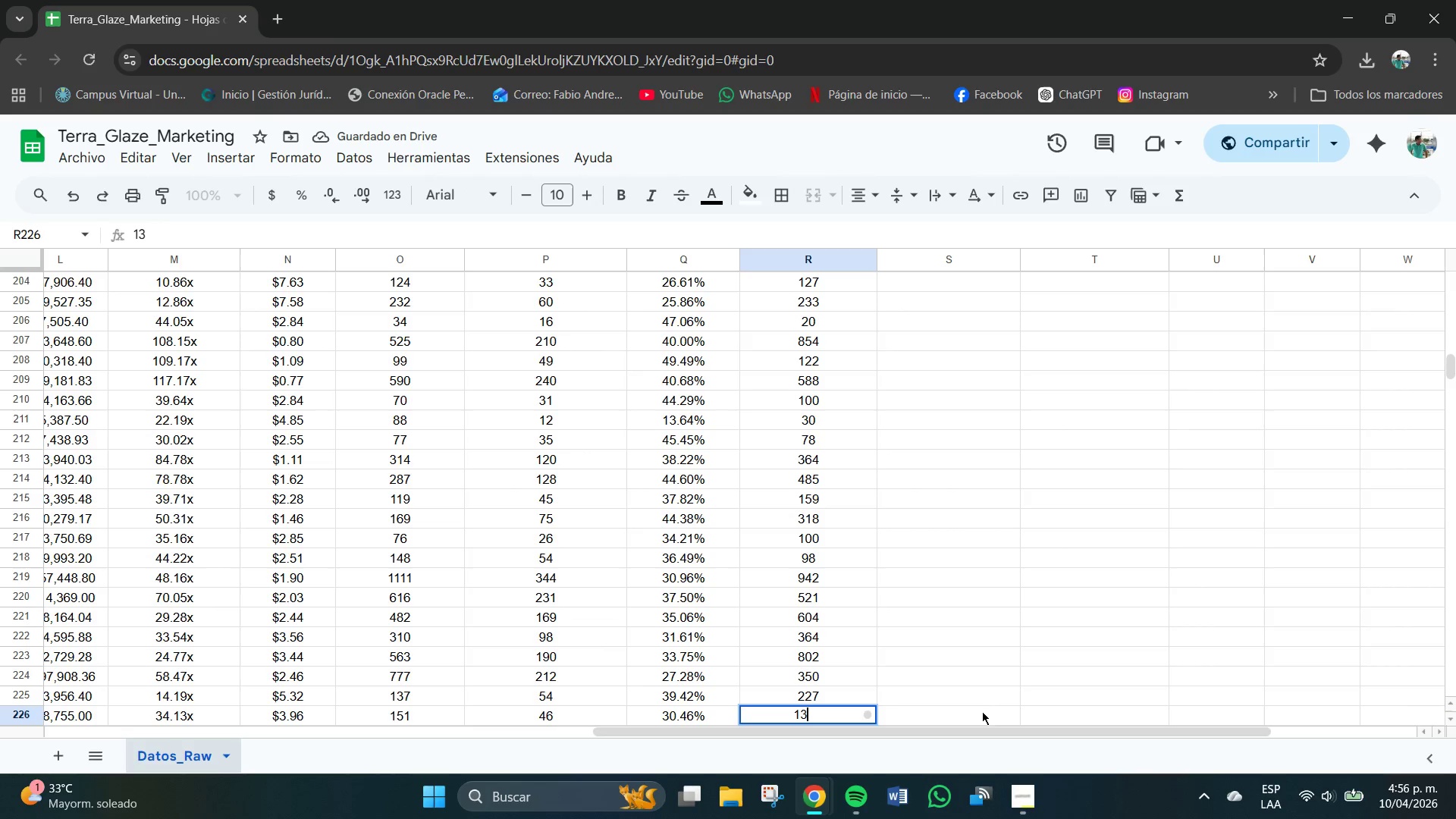 
key(Numpad1)
 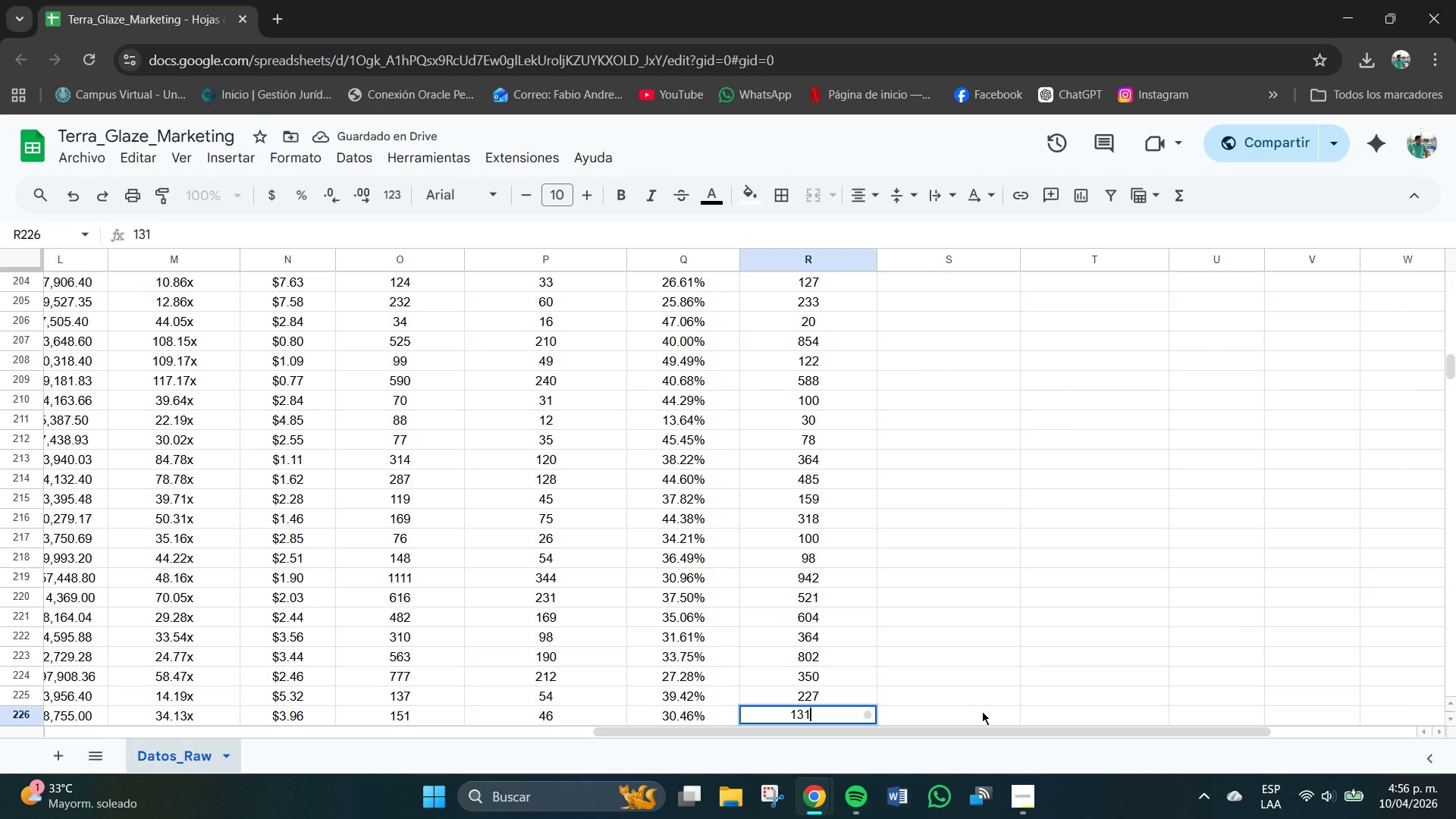 
key(NumpadEnter)
 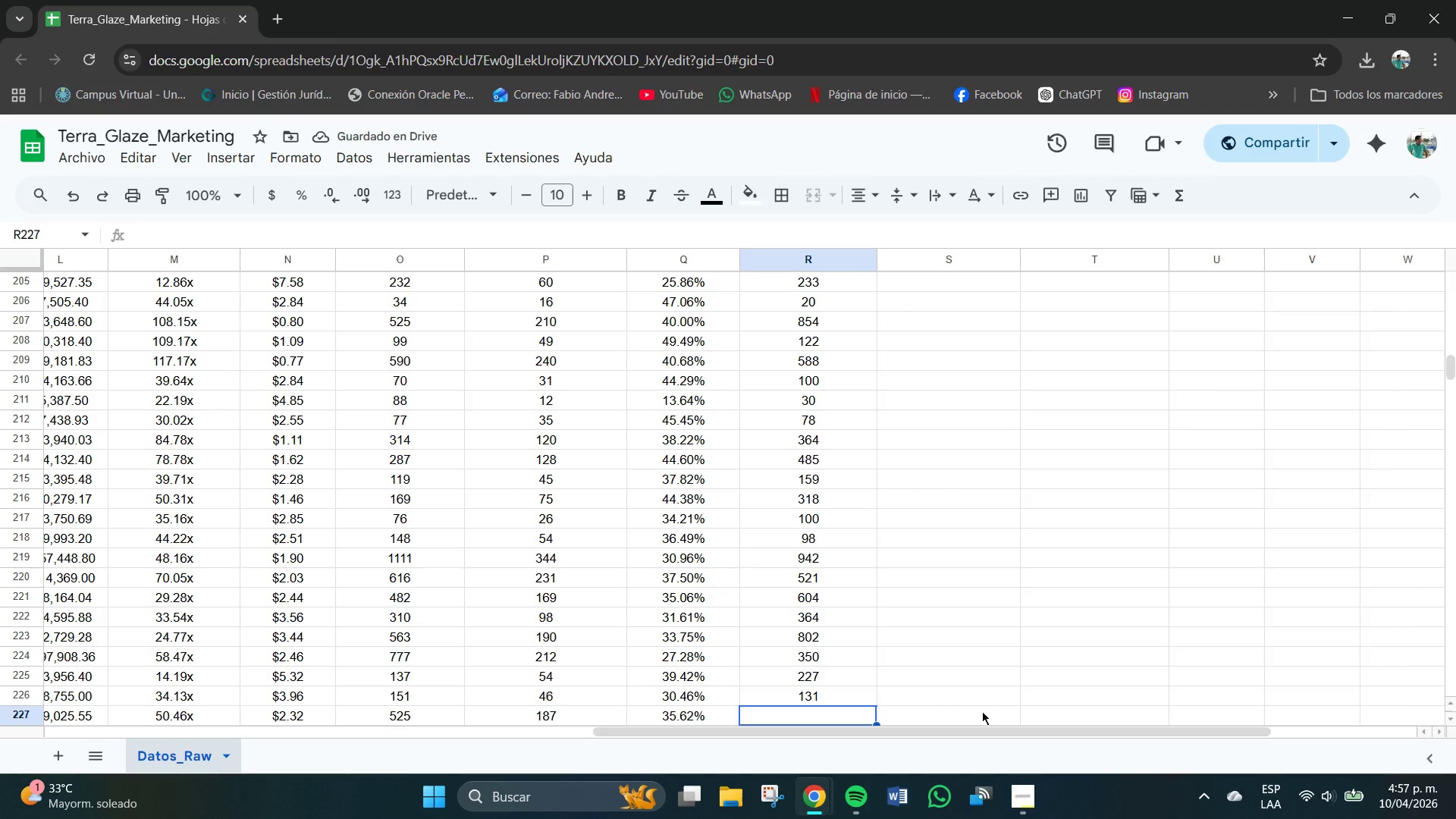 
key(Numpad3)
 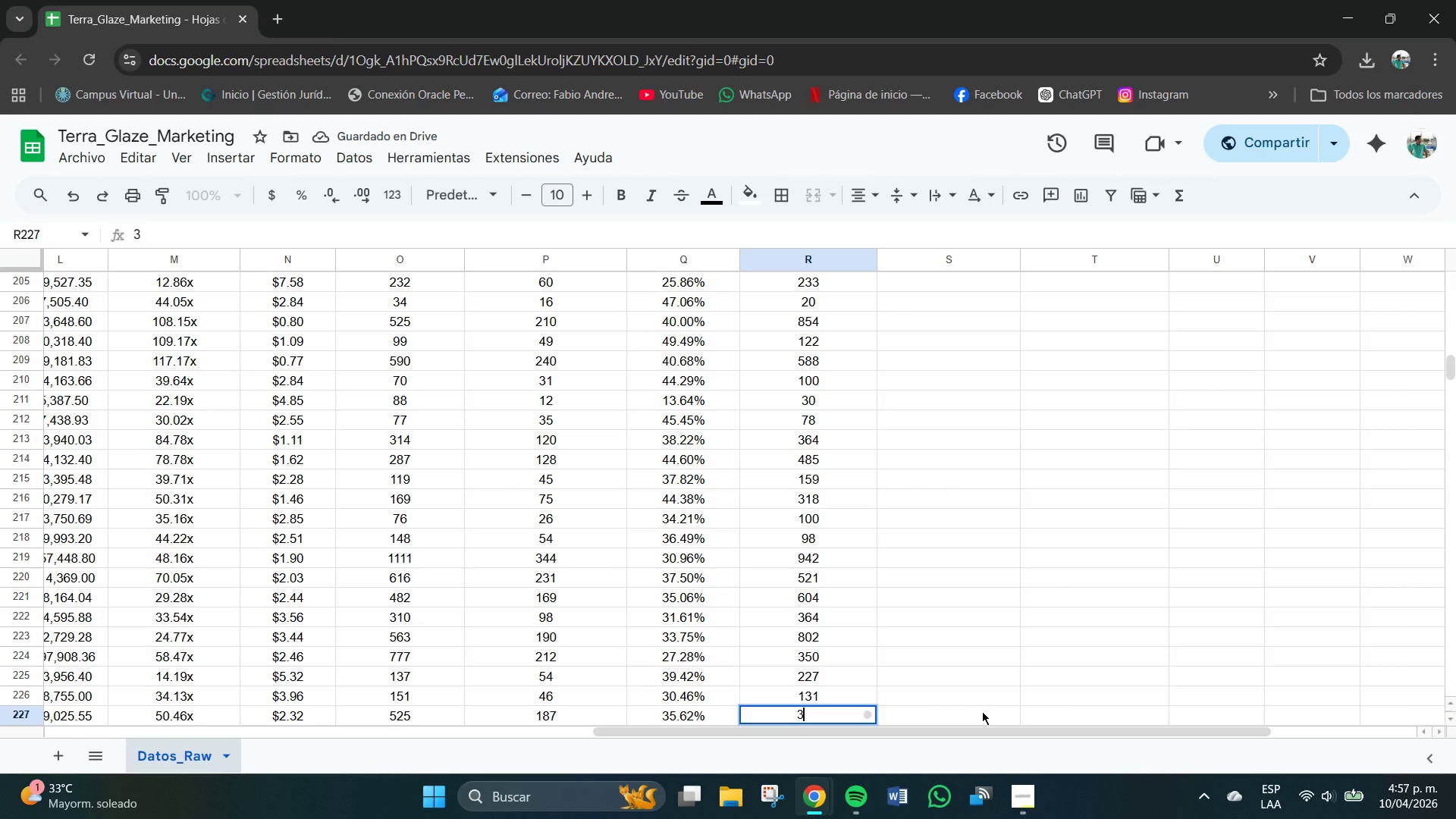 
key(Numpad8)
 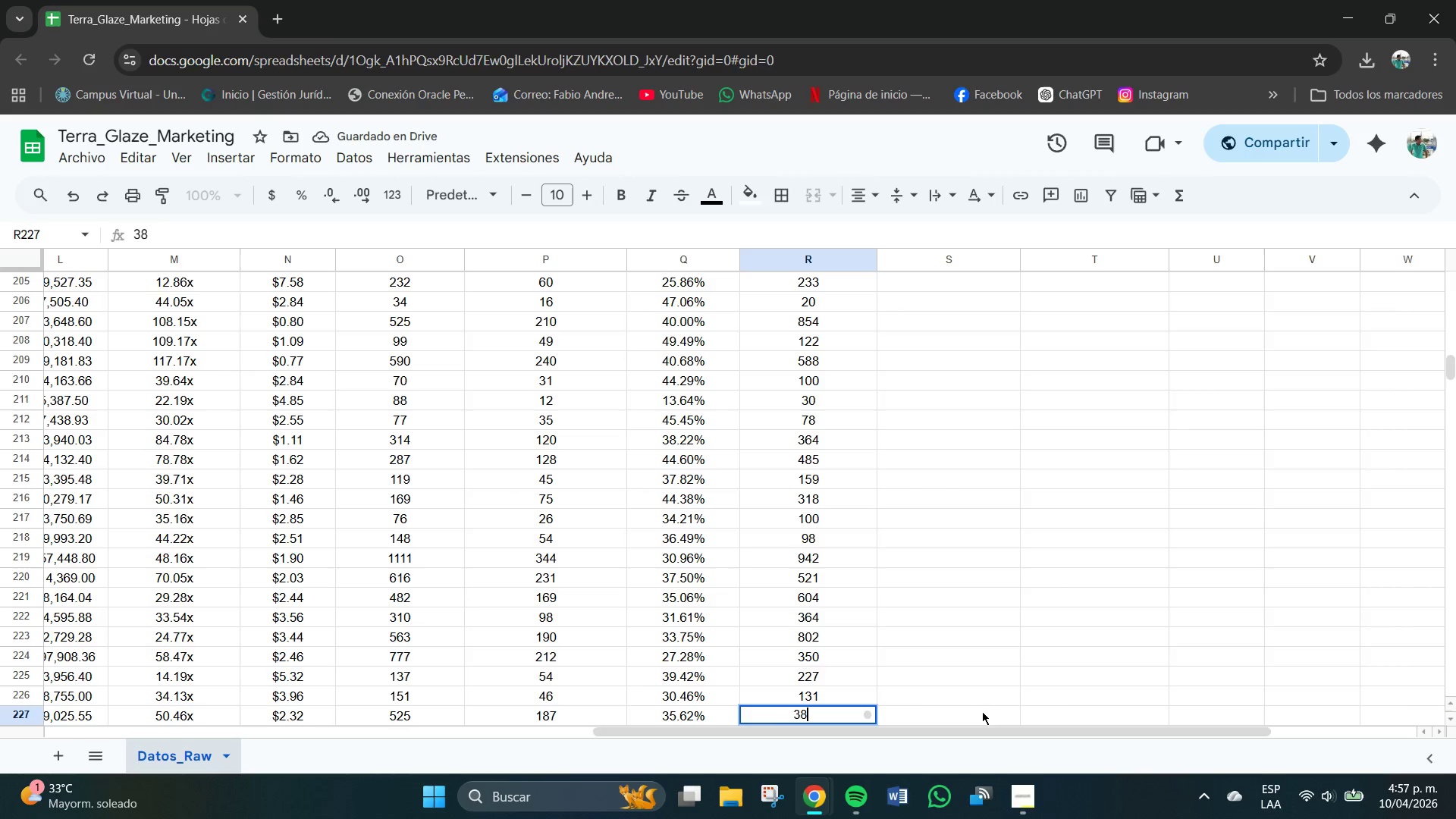 
key(Numpad0)
 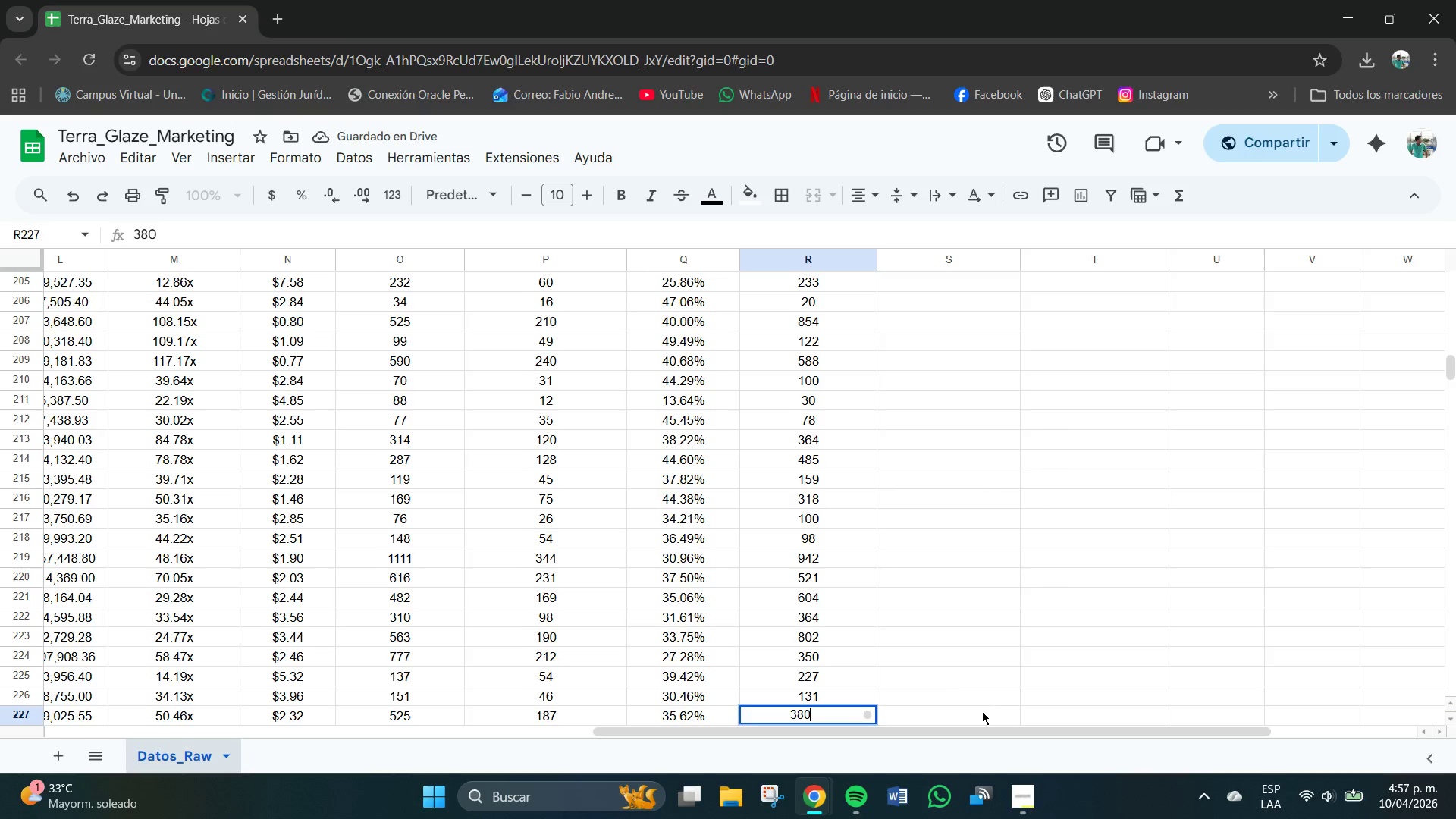 
key(NumpadEnter)
 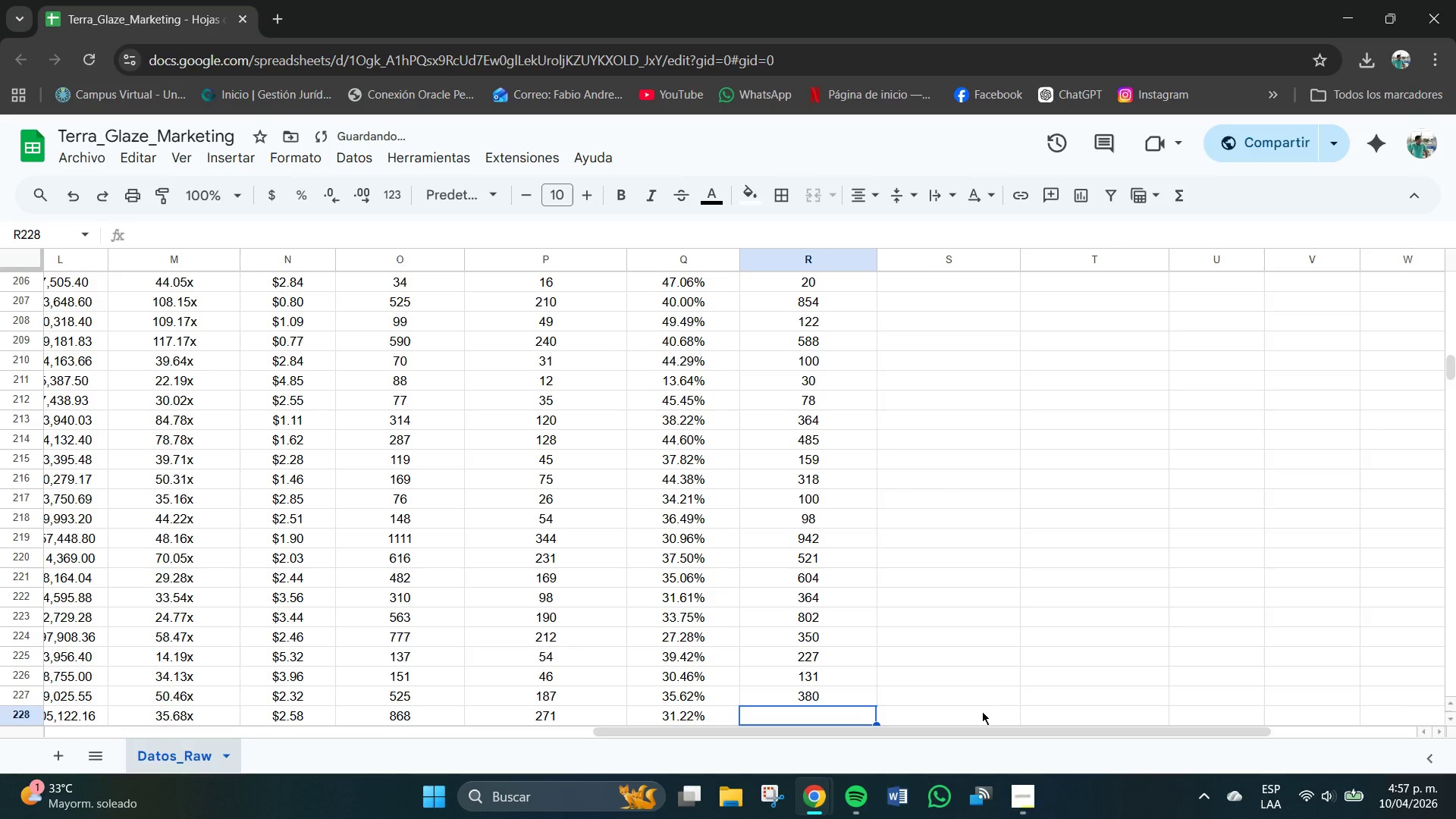 
key(Numpad1)
 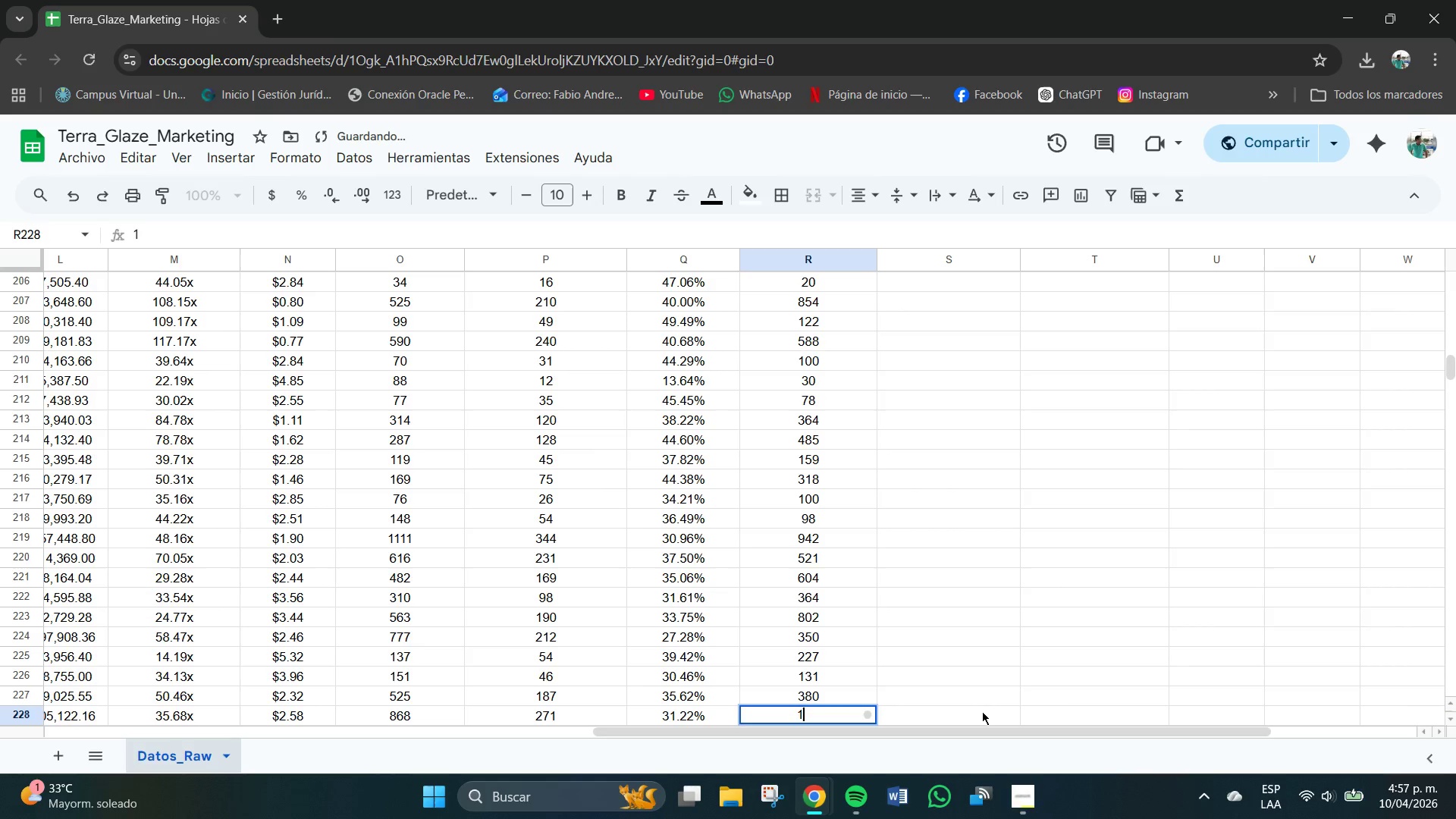 
key(Numpad0)
 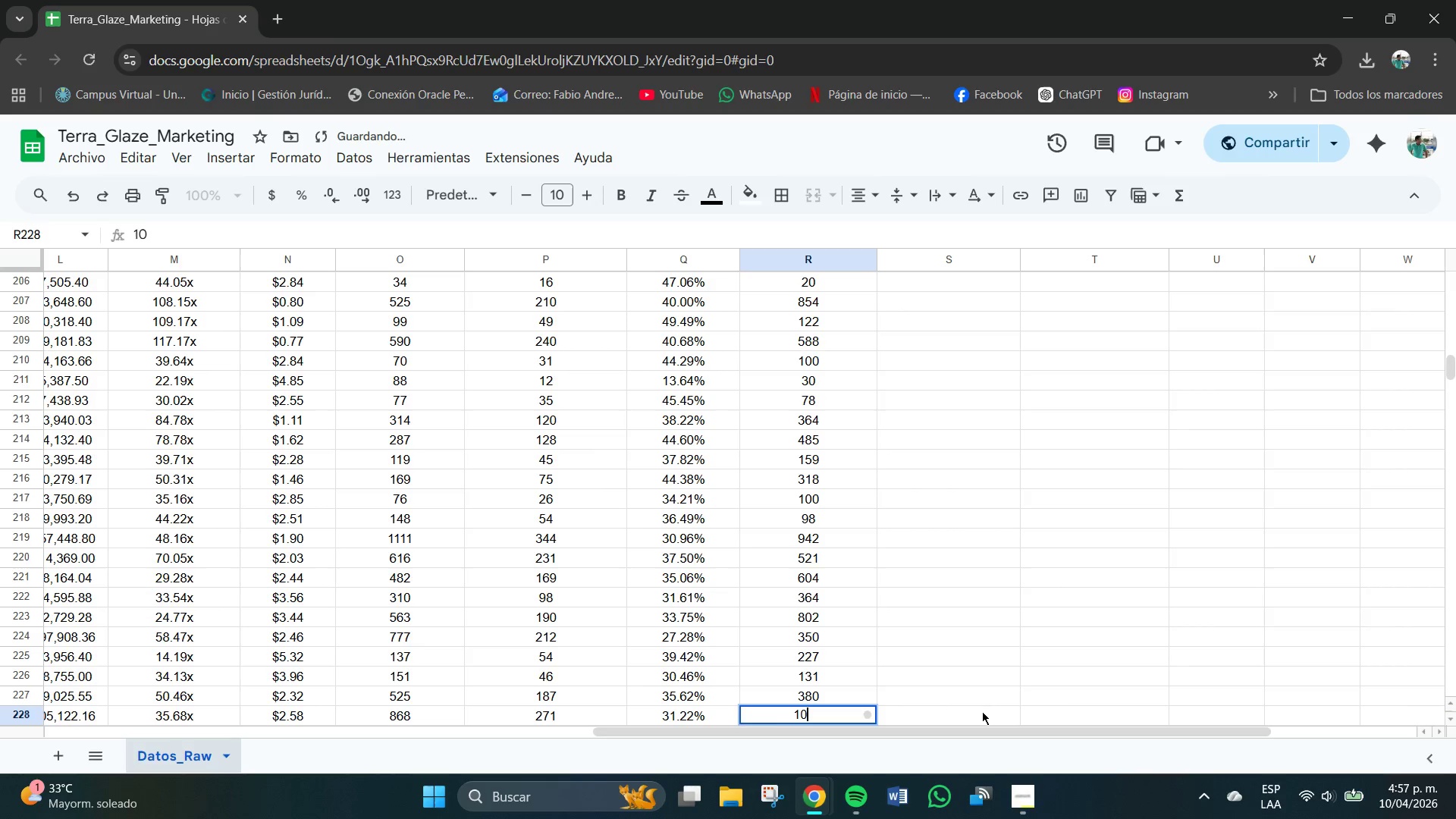 
key(Numpad6)
 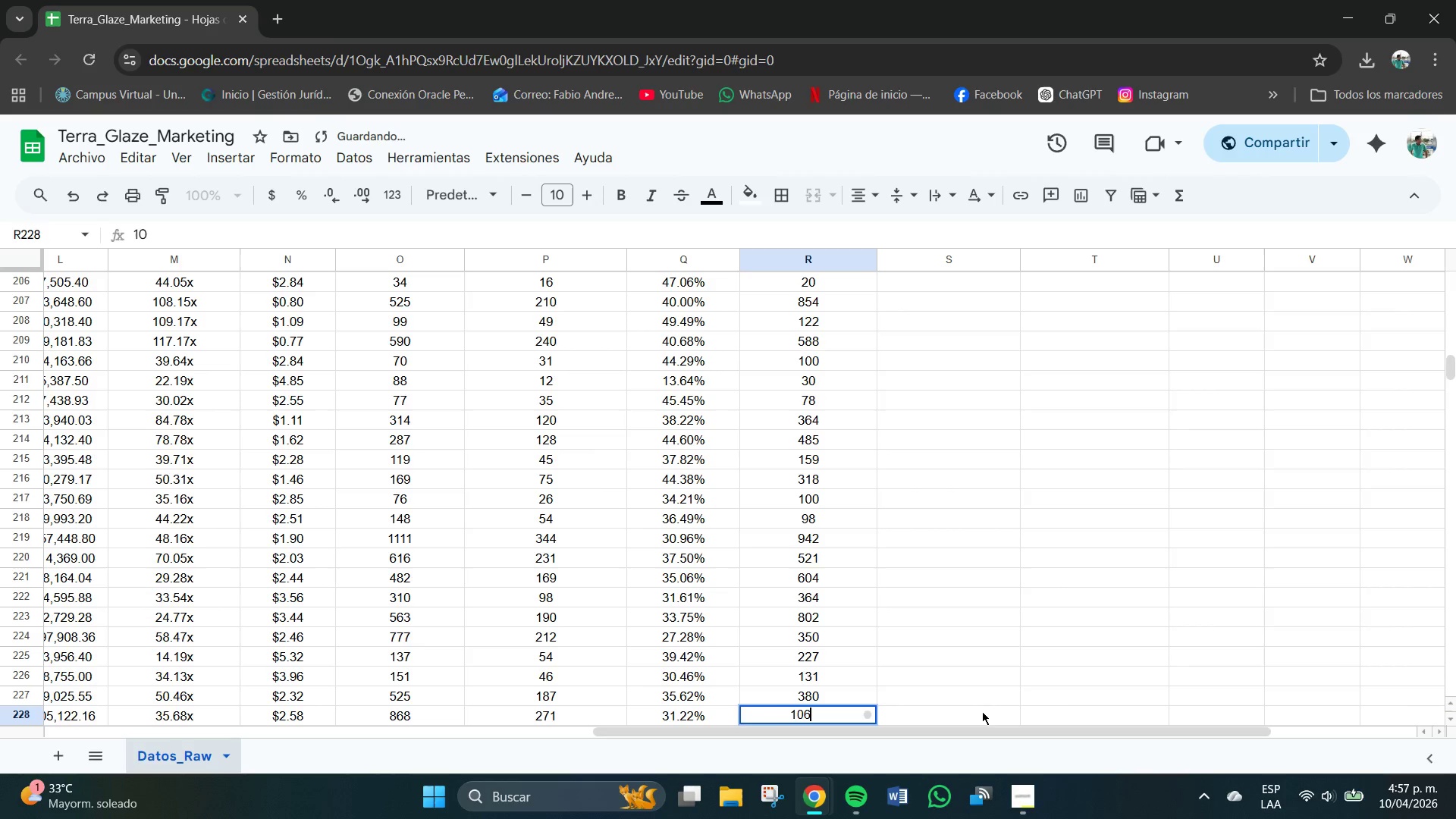 
key(Numpad5)
 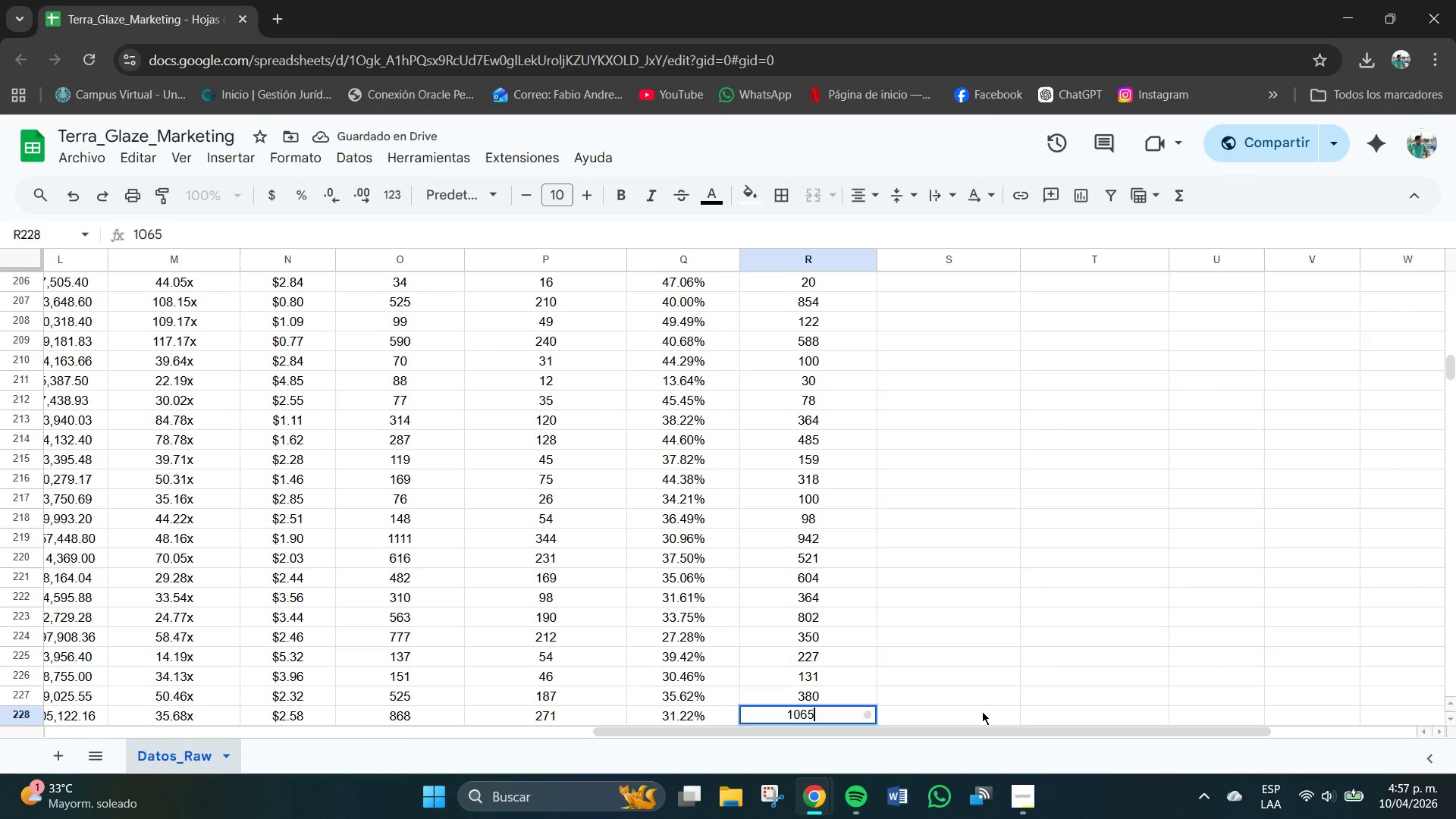 
key(NumpadEnter)
 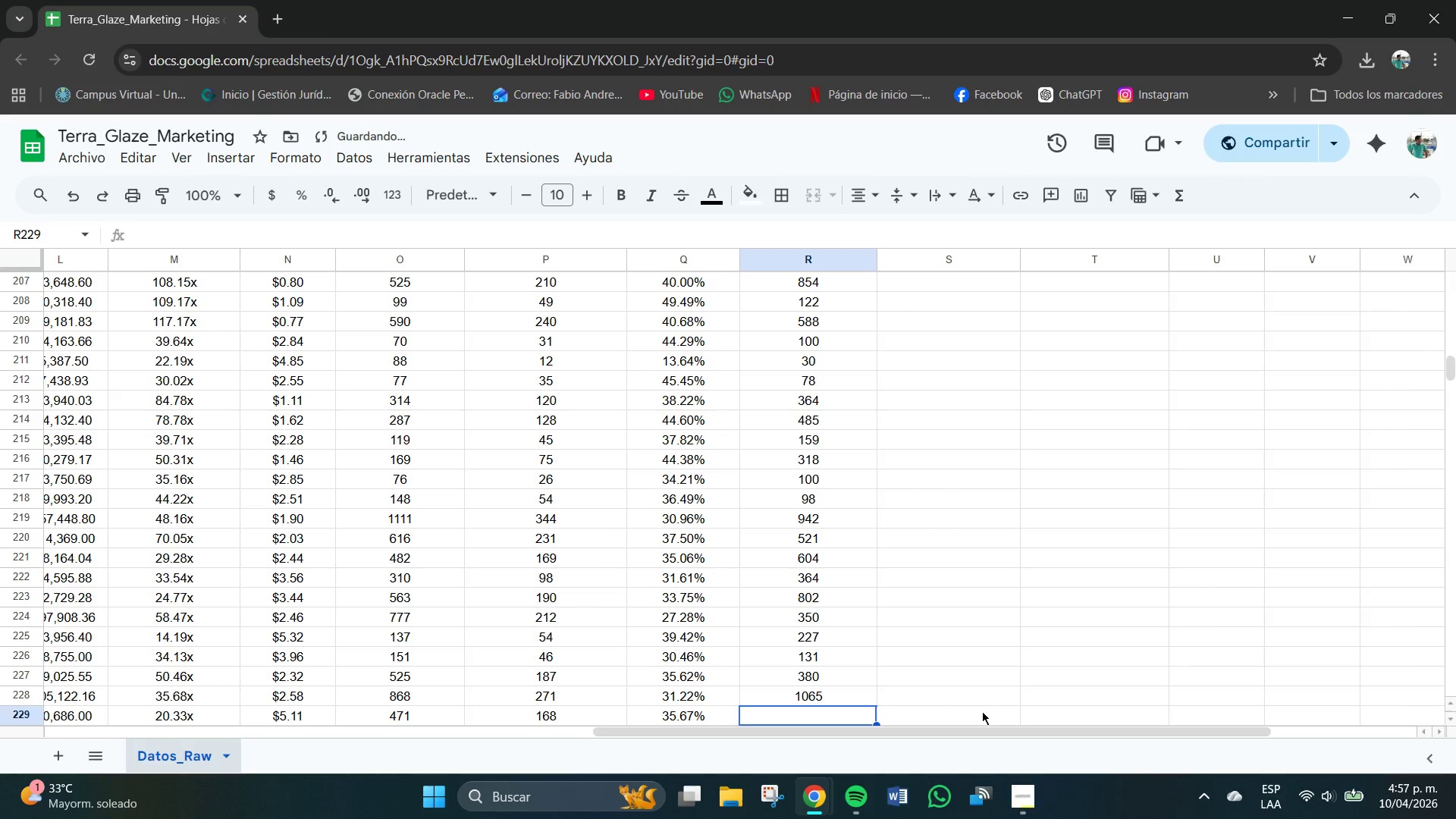 
key(Numpad5)
 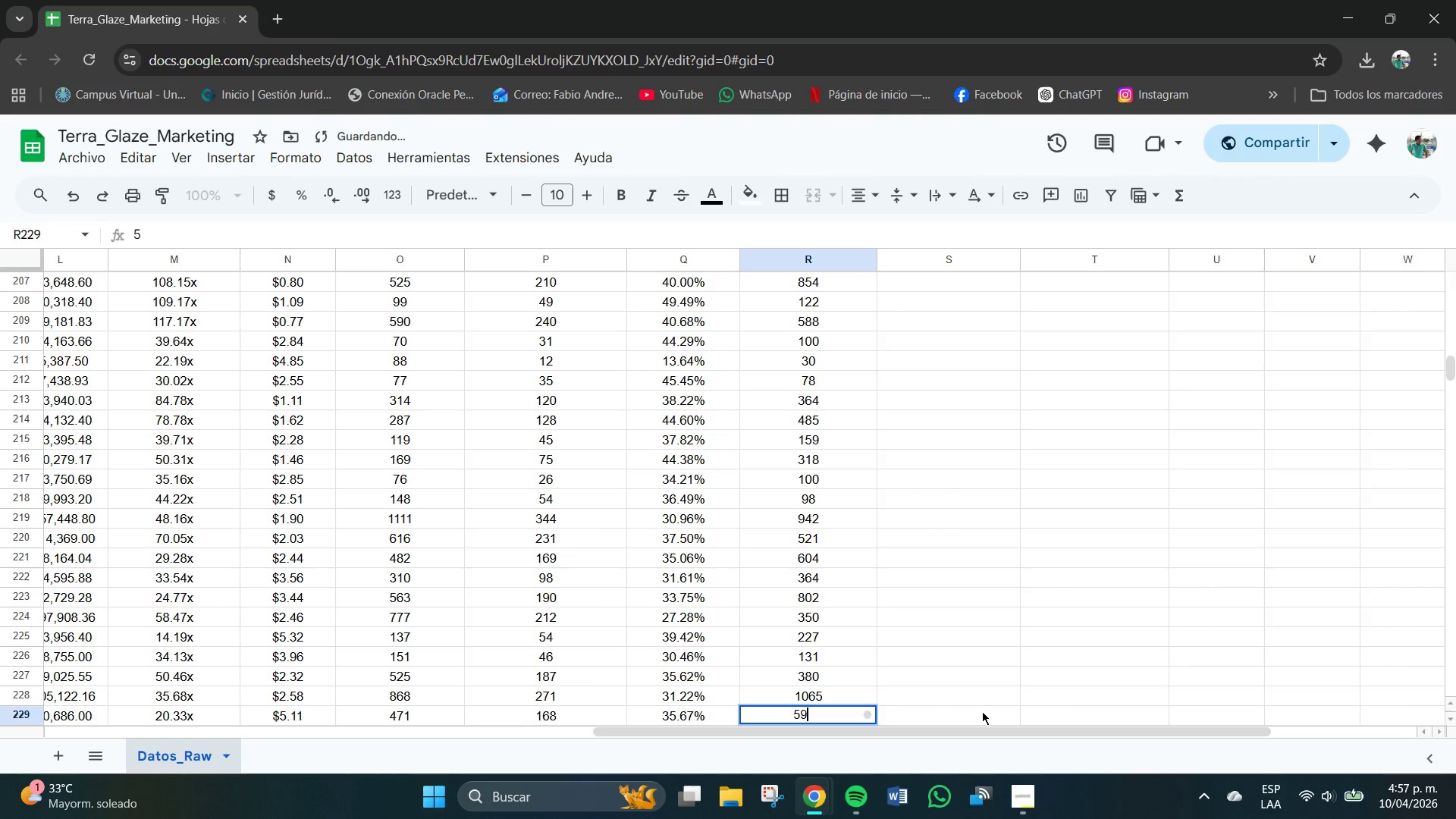 
key(Numpad9)
 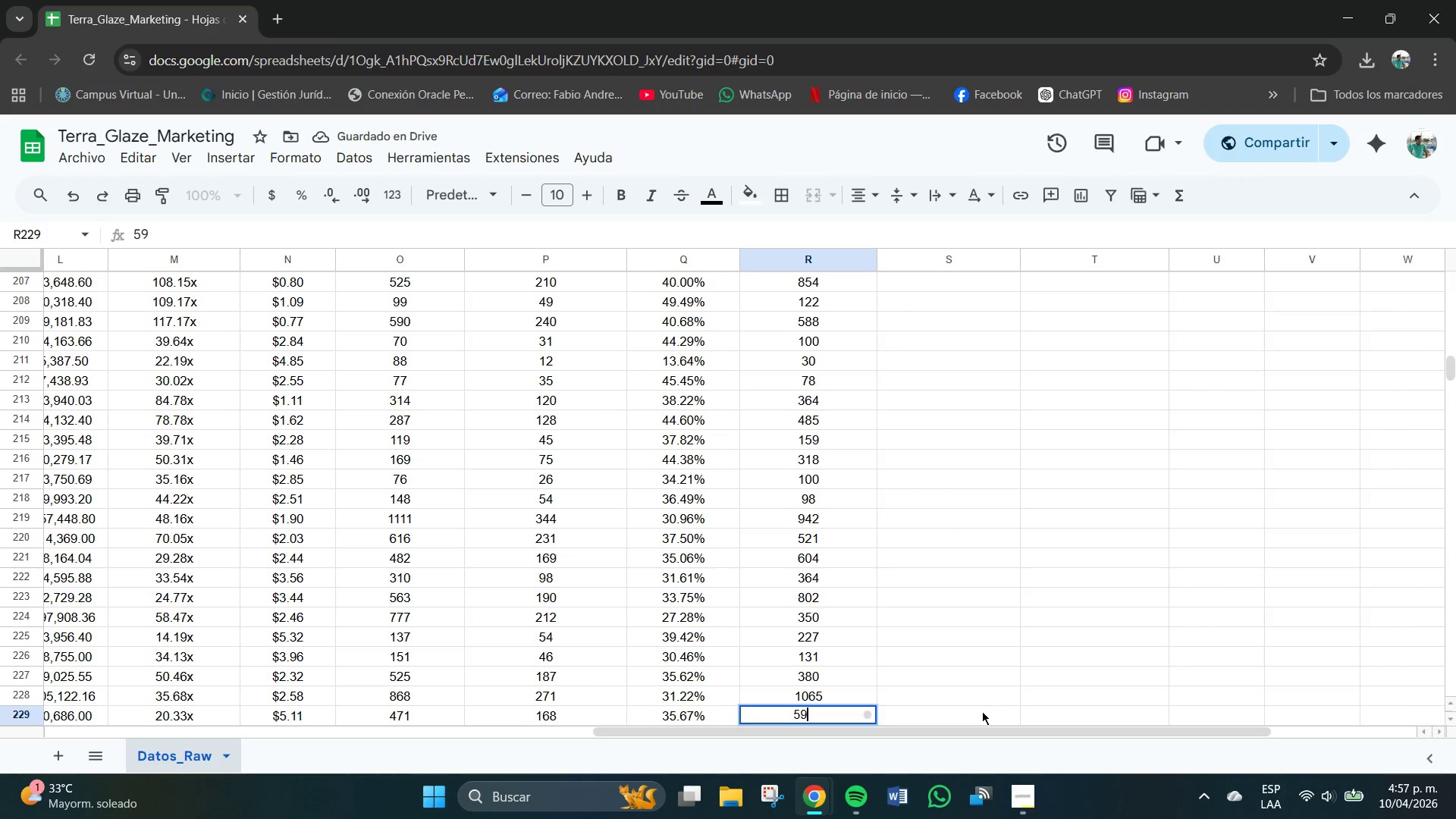 
key(Numpad1)
 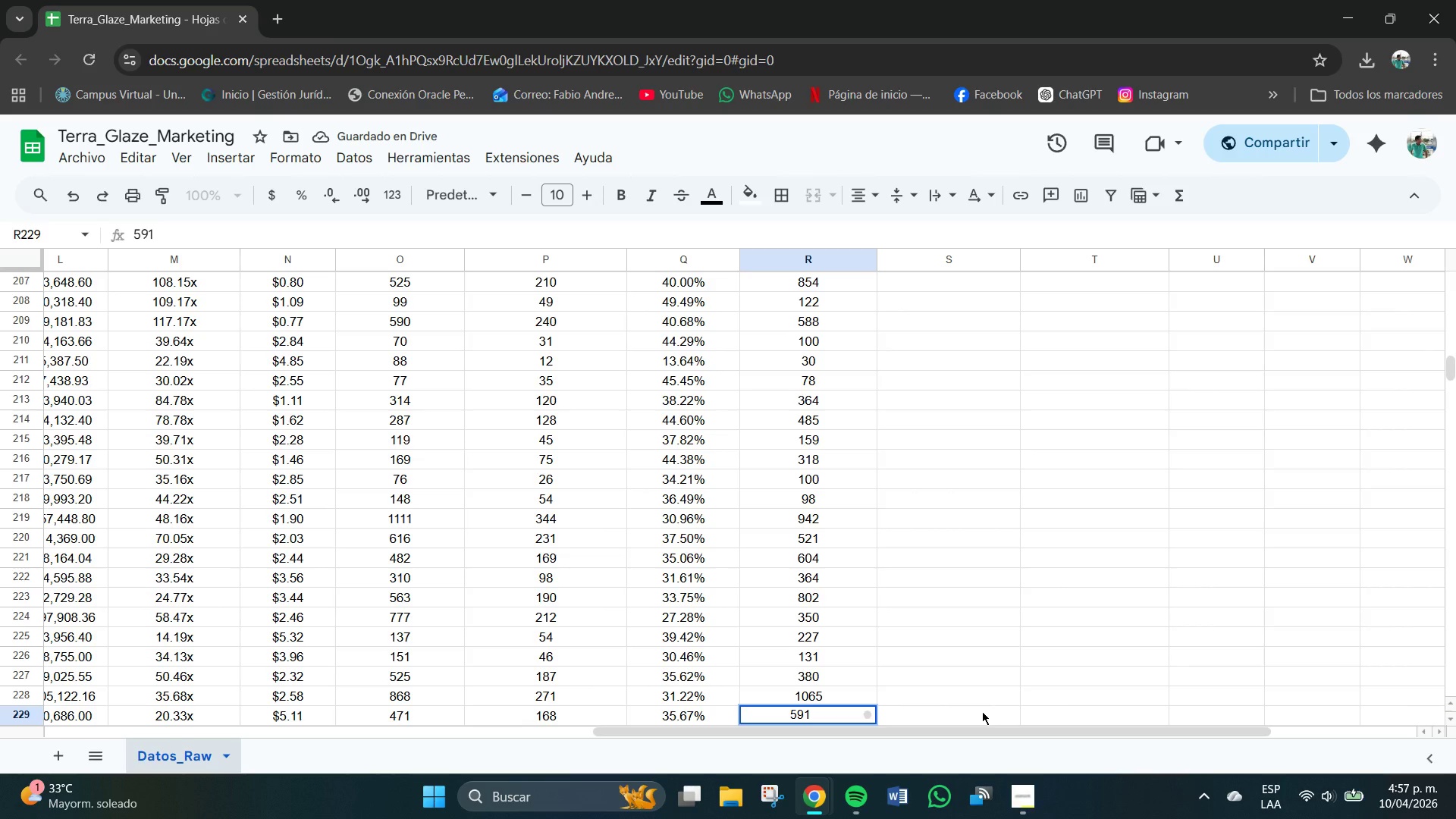 
key(NumpadEnter)
 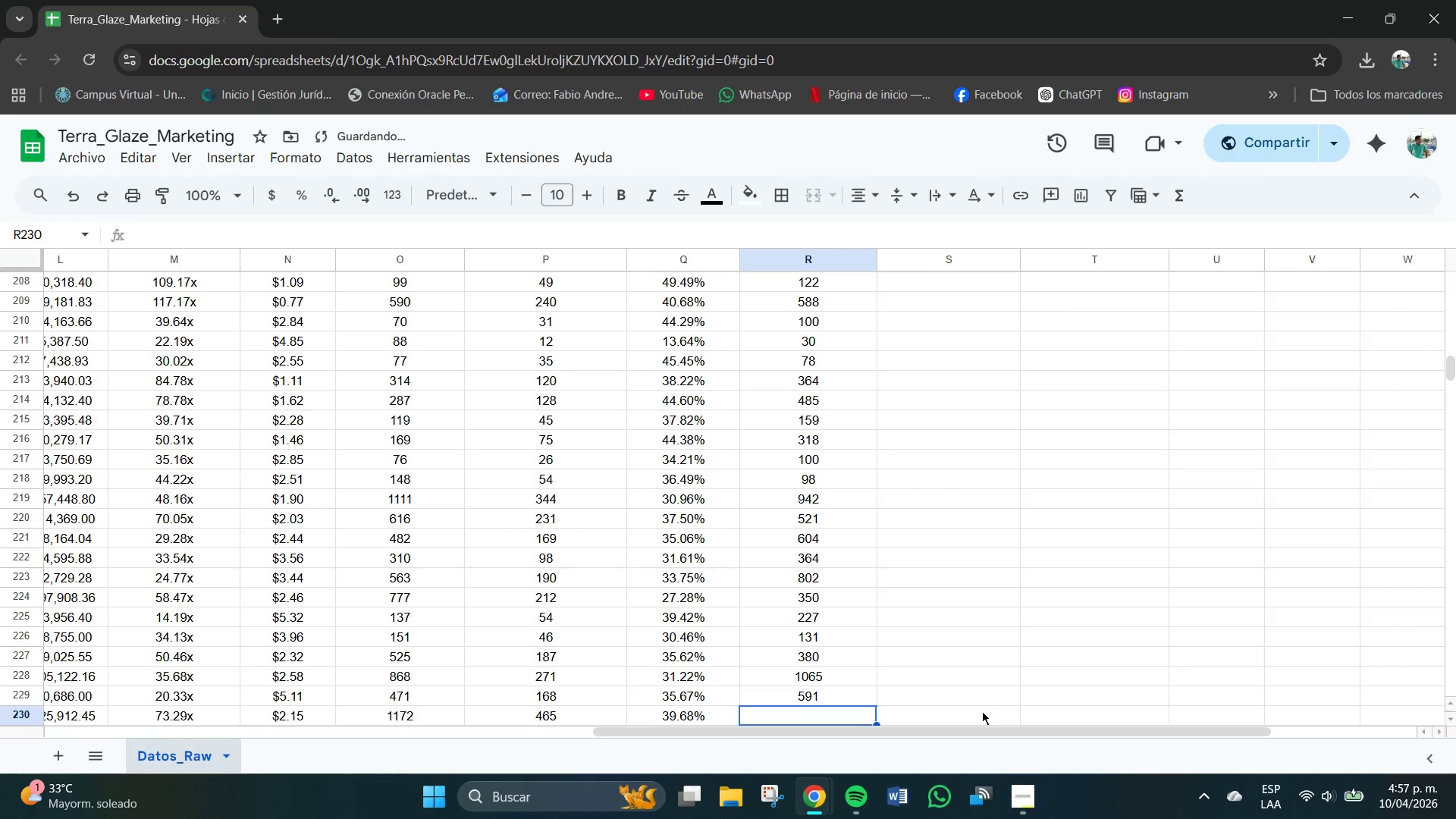 
key(Numpad9)
 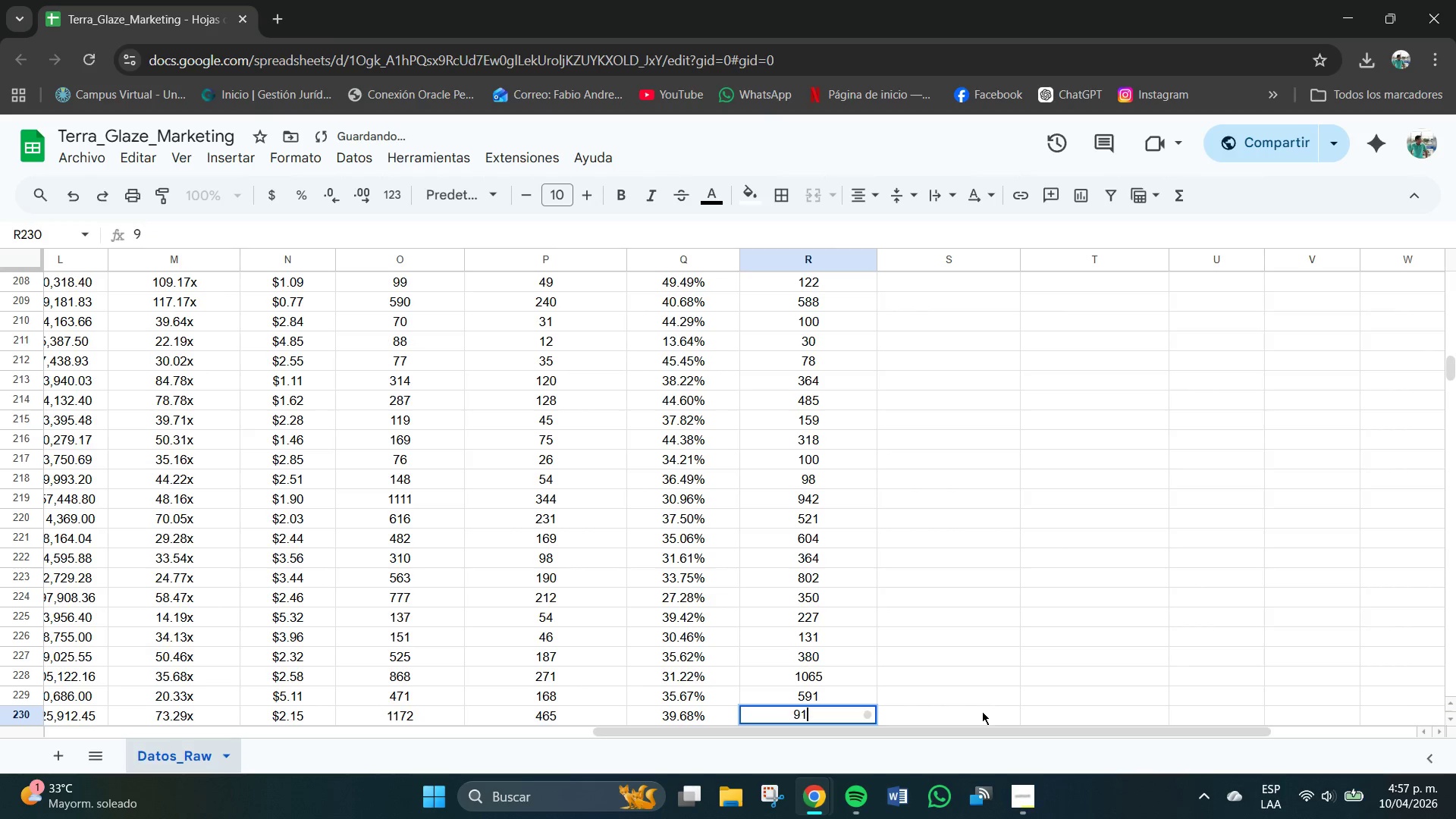 
key(Numpad1)
 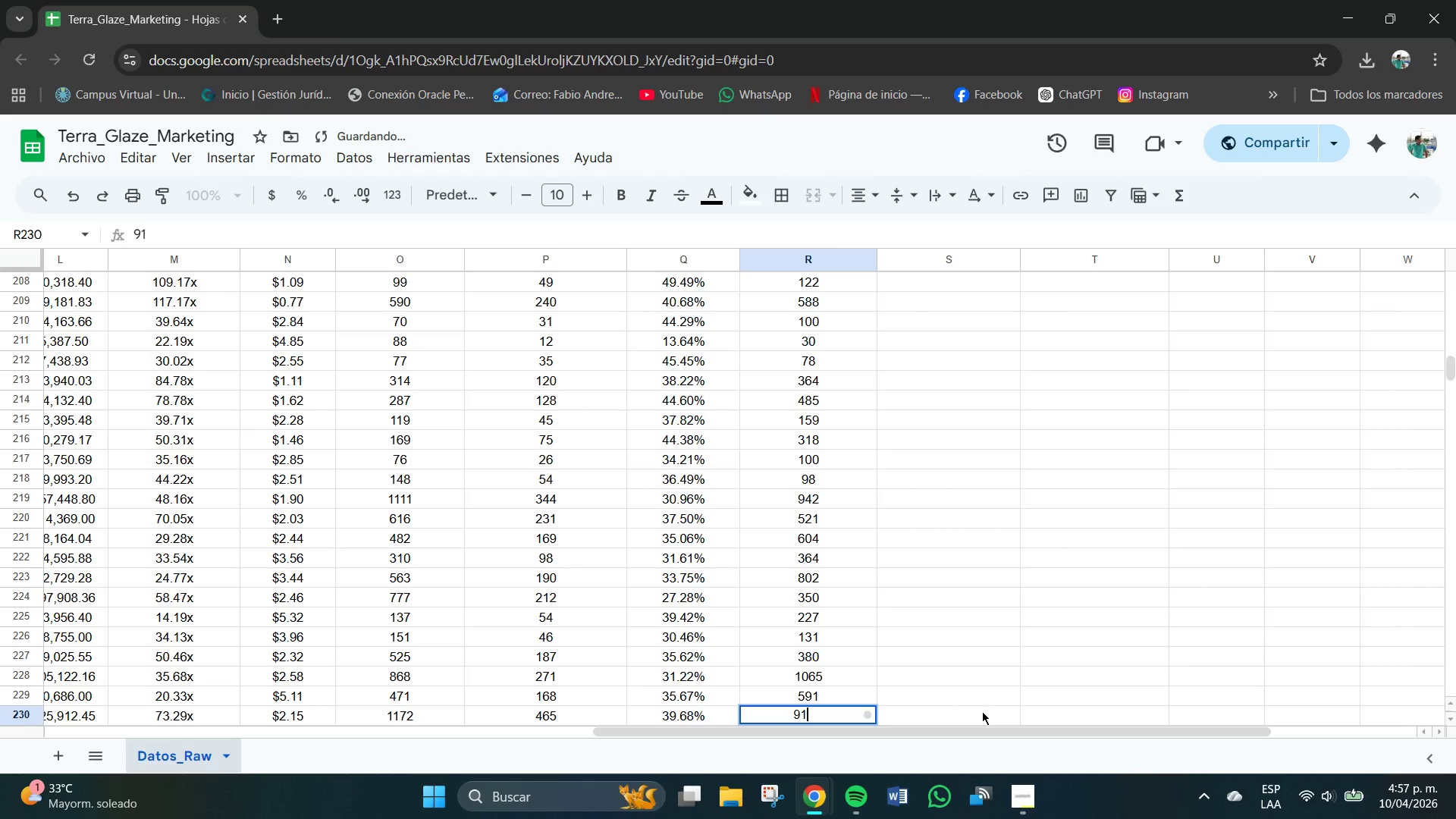 
key(Numpad0)
 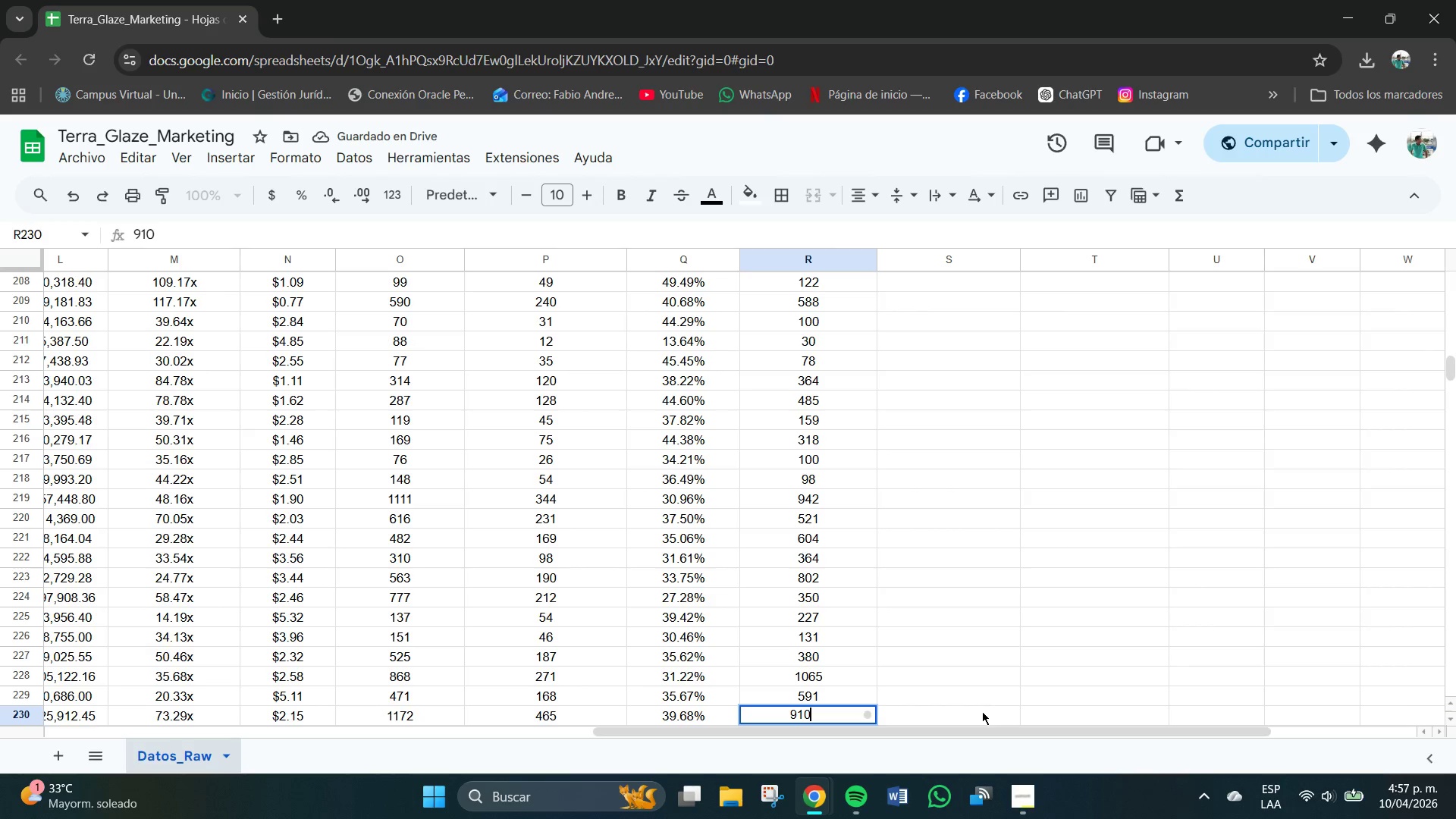 
key(NumpadEnter)
 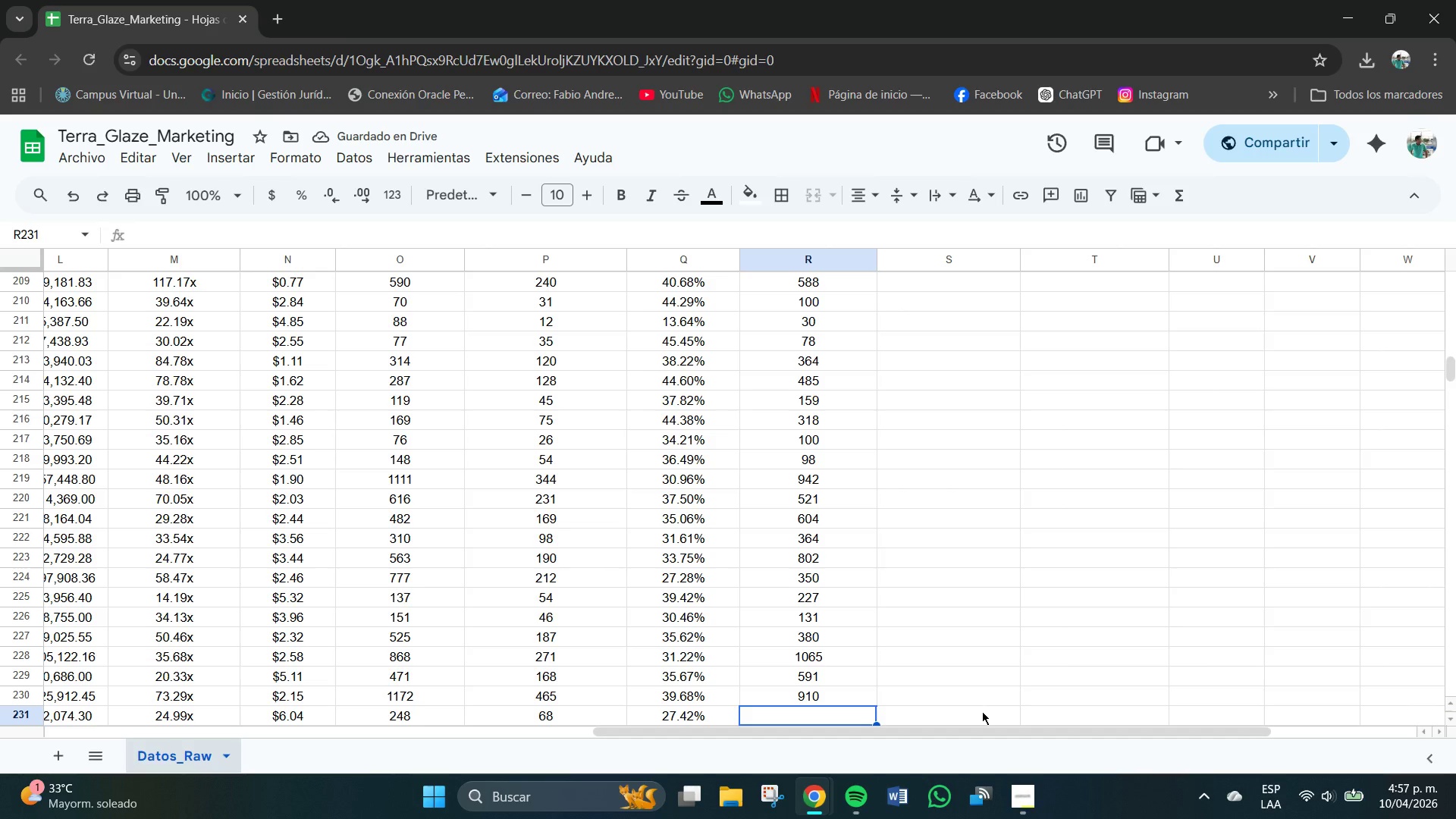 
key(Numpad2)
 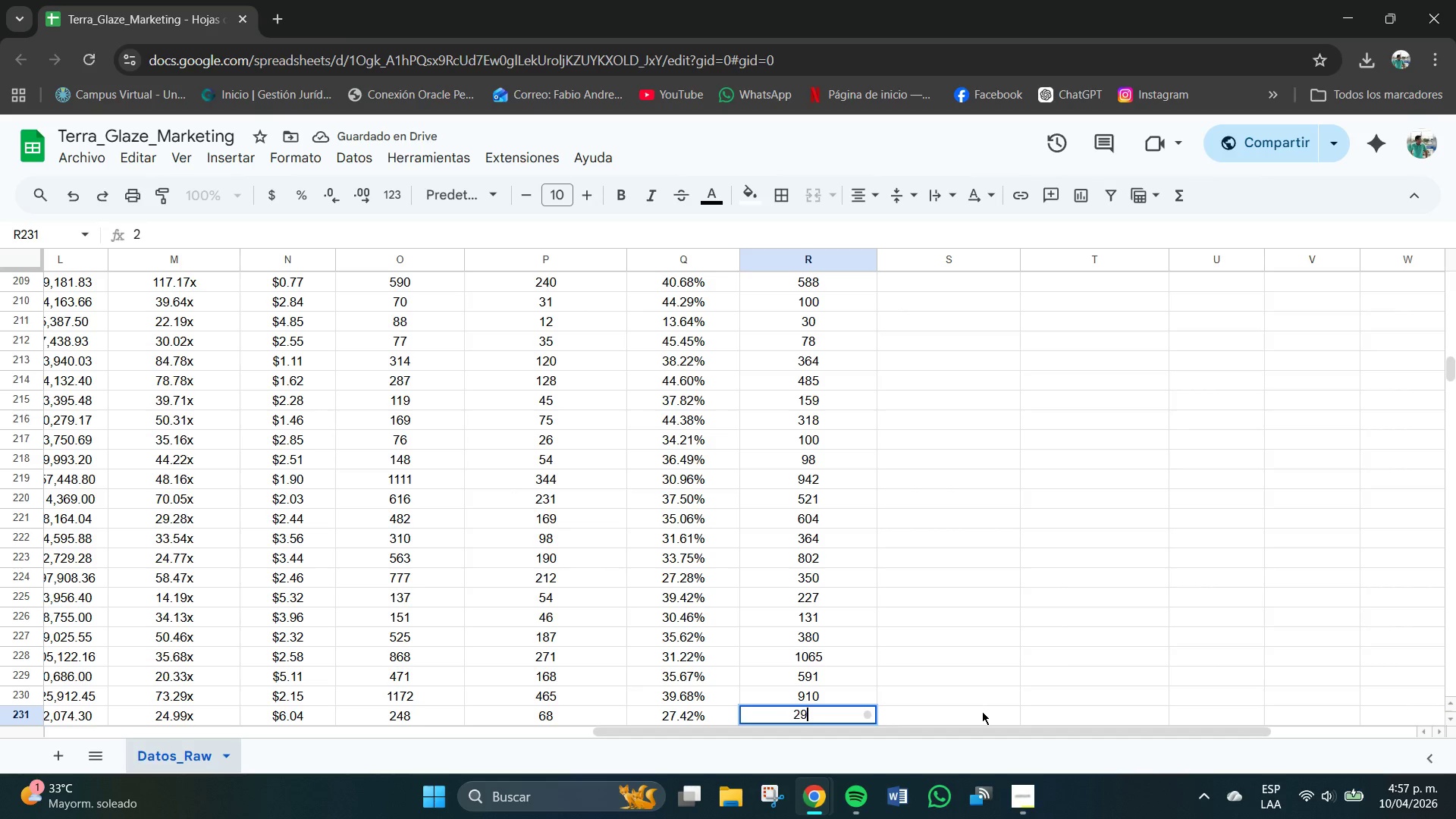 
key(Numpad9)
 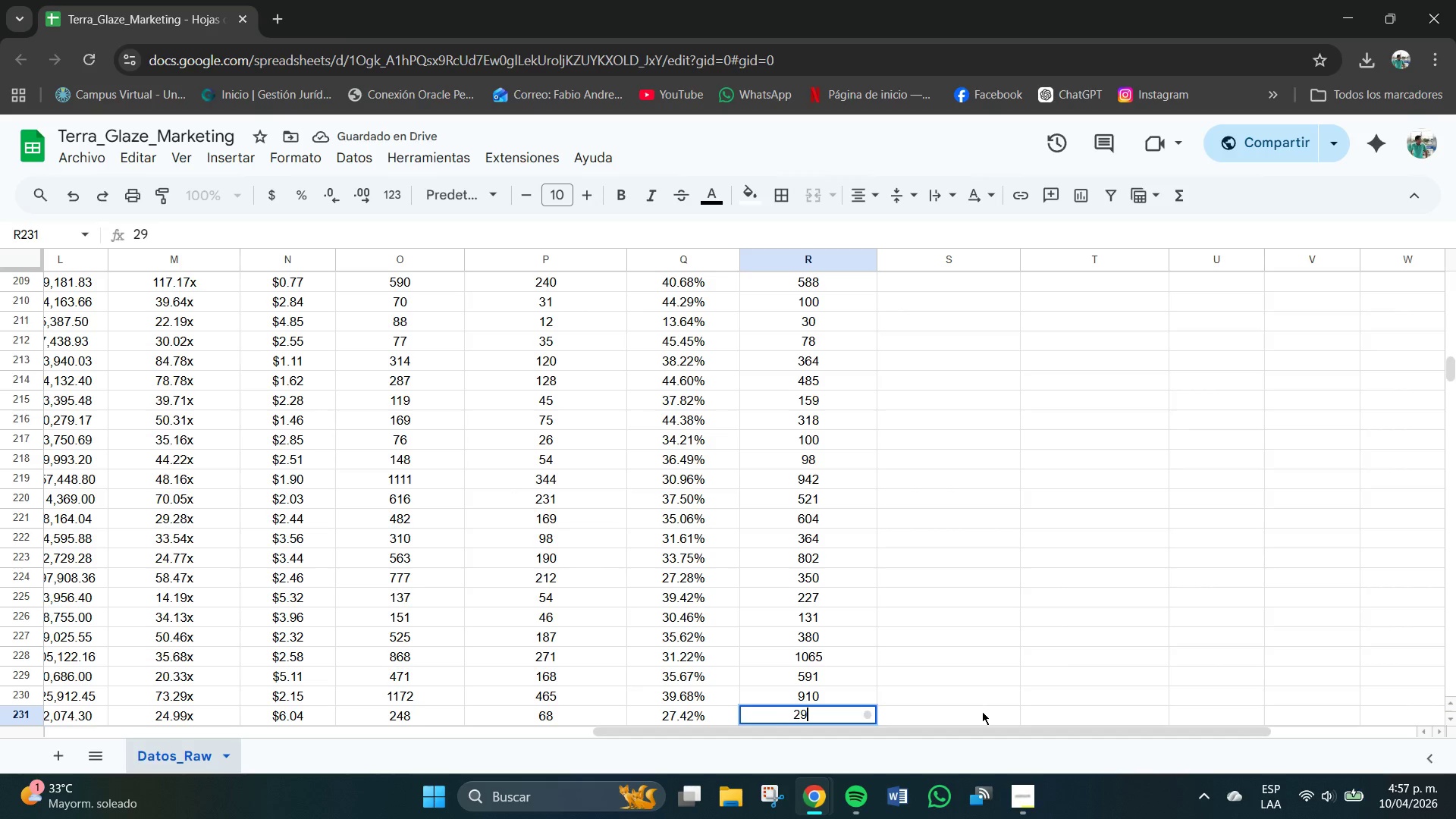 
key(Numpad0)
 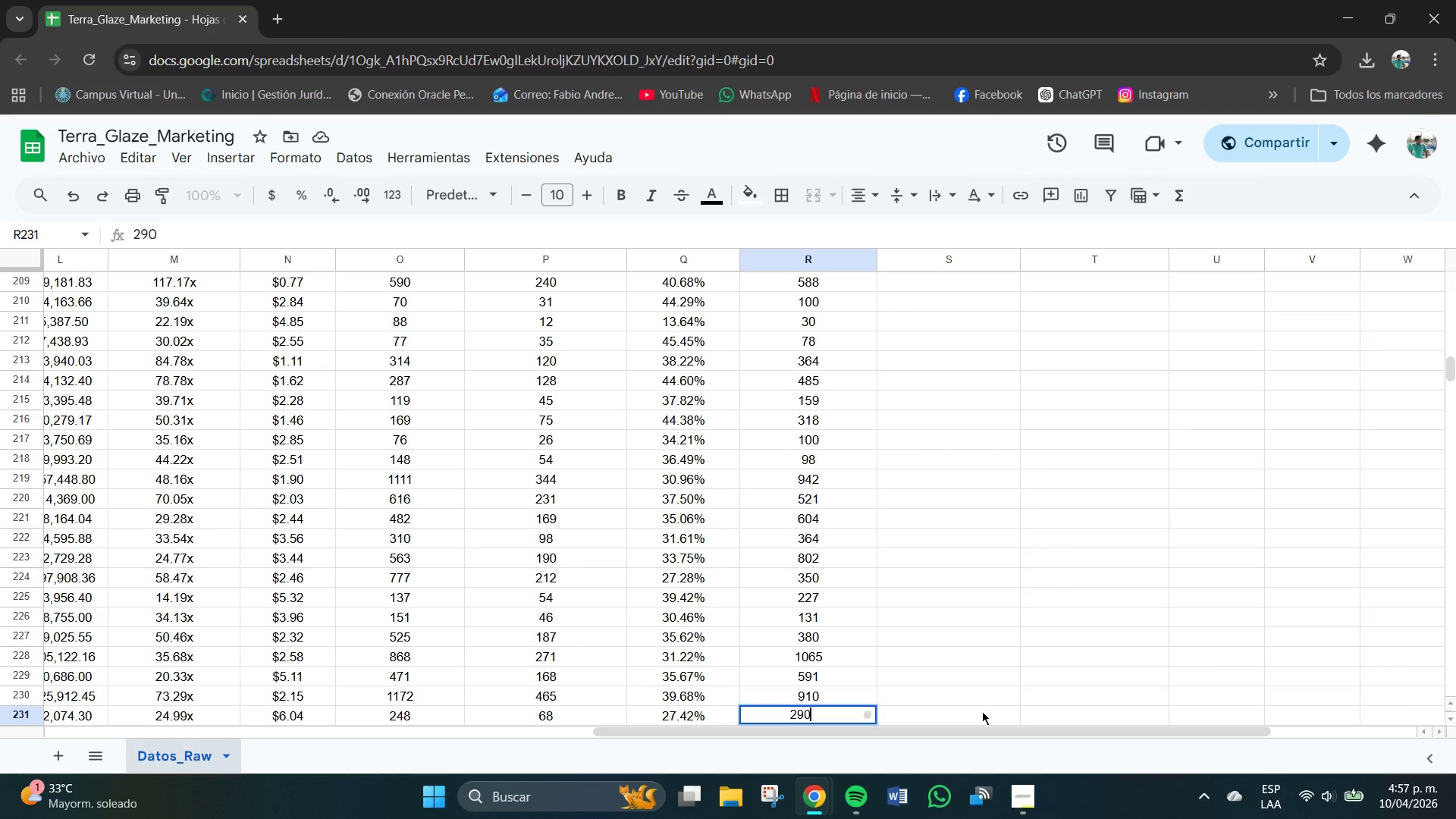 
key(NumpadEnter)
 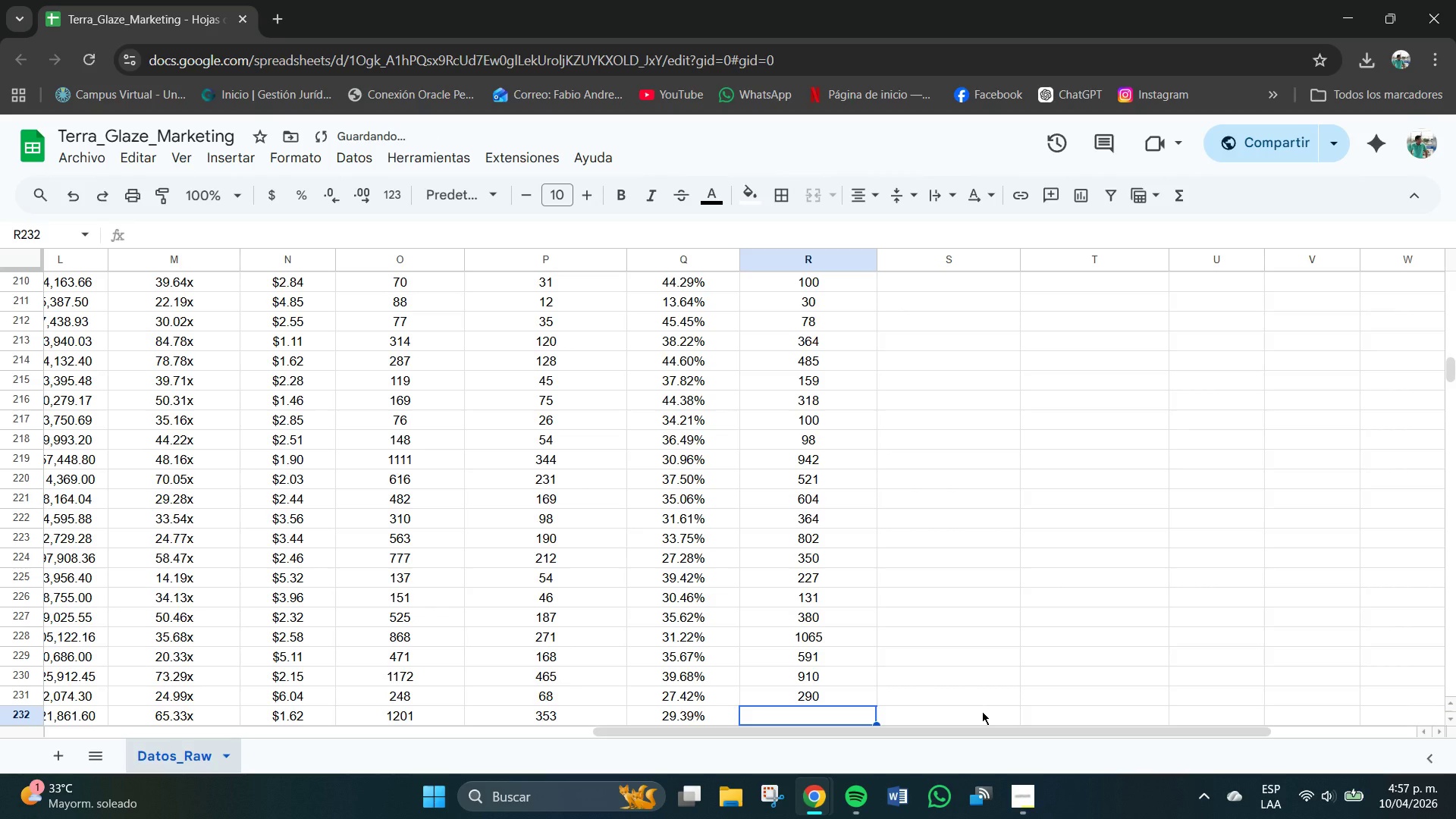 
key(Numpad1)
 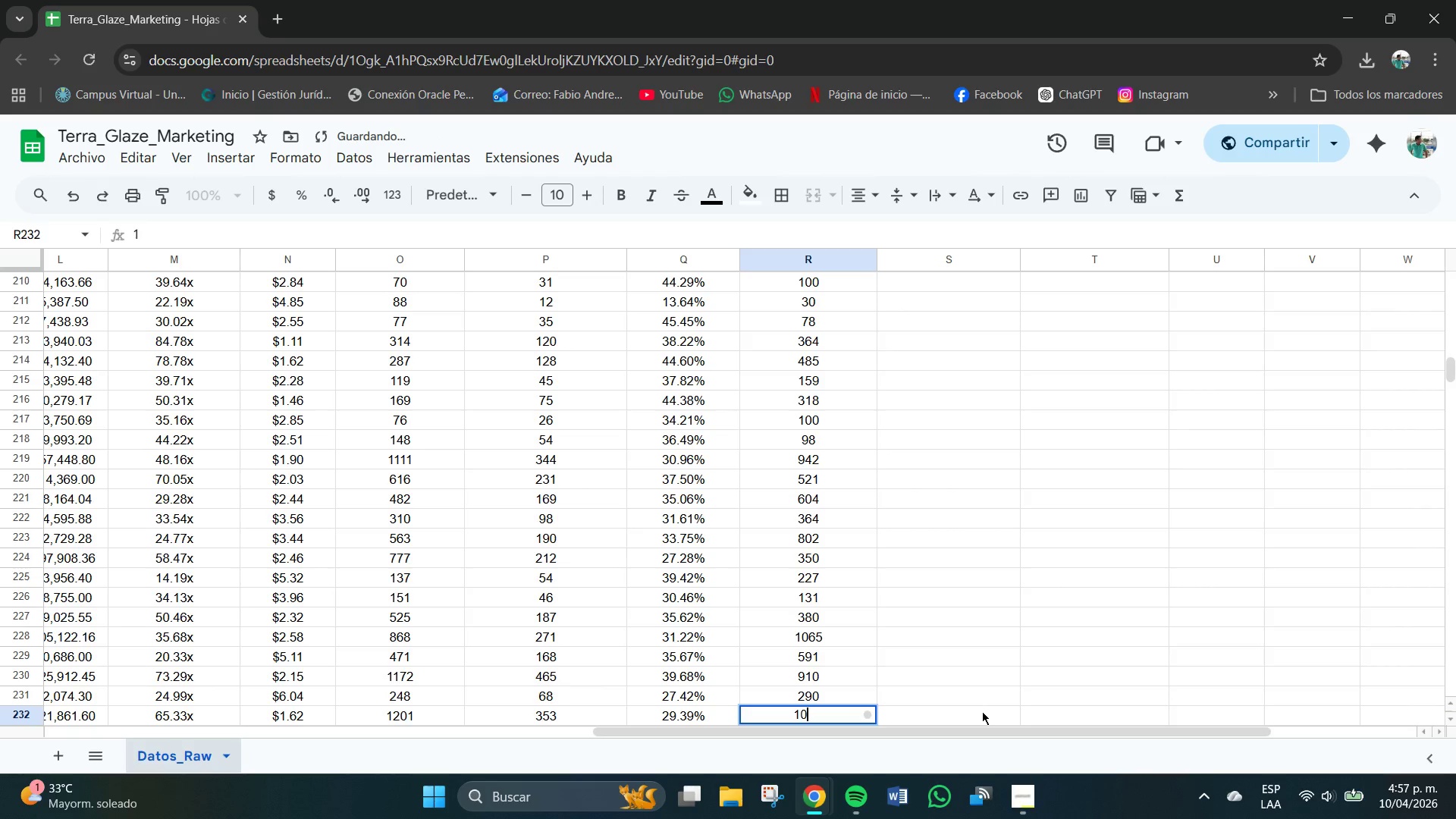 
key(Numpad0)
 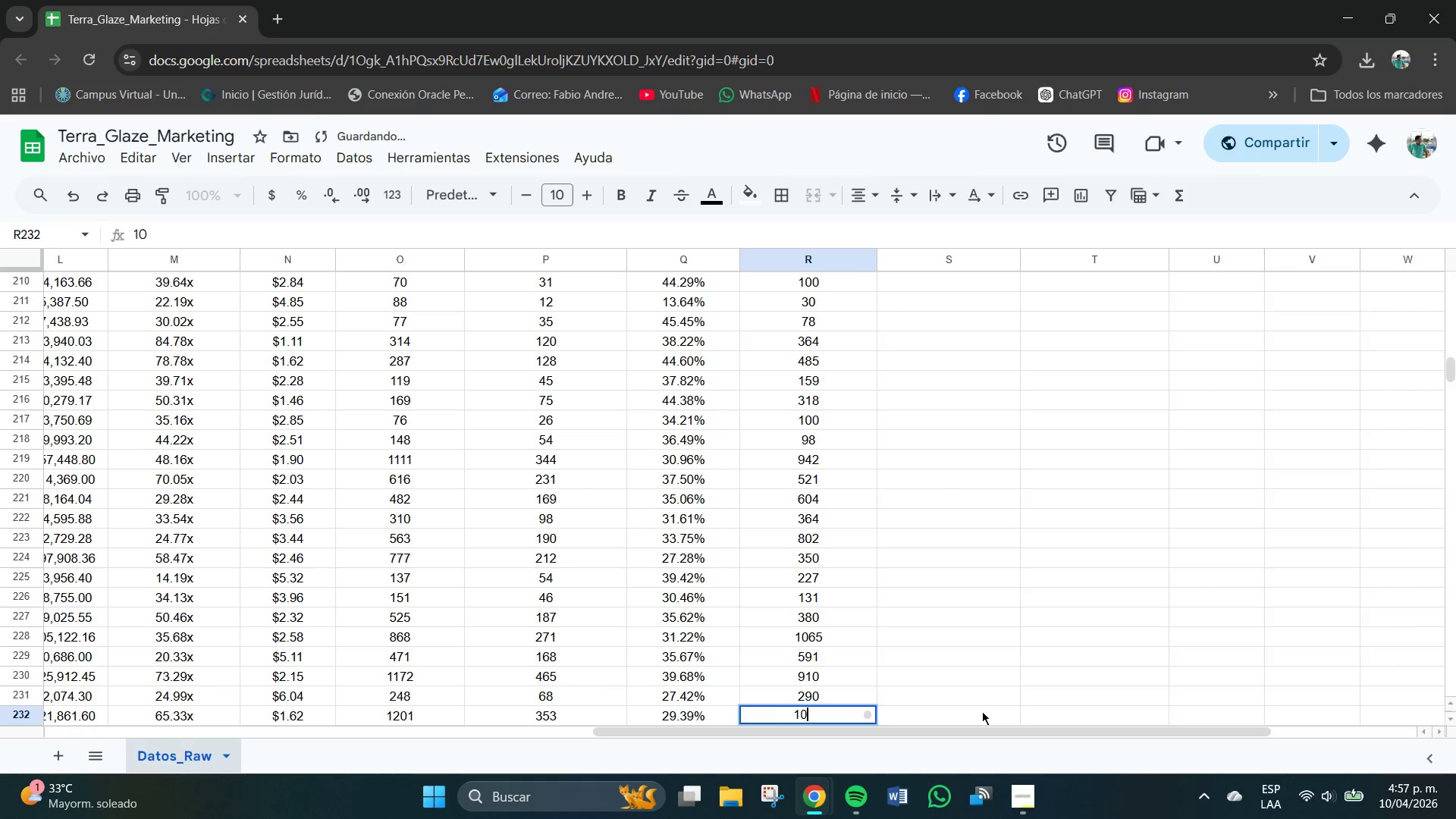 
key(Numpad3)
 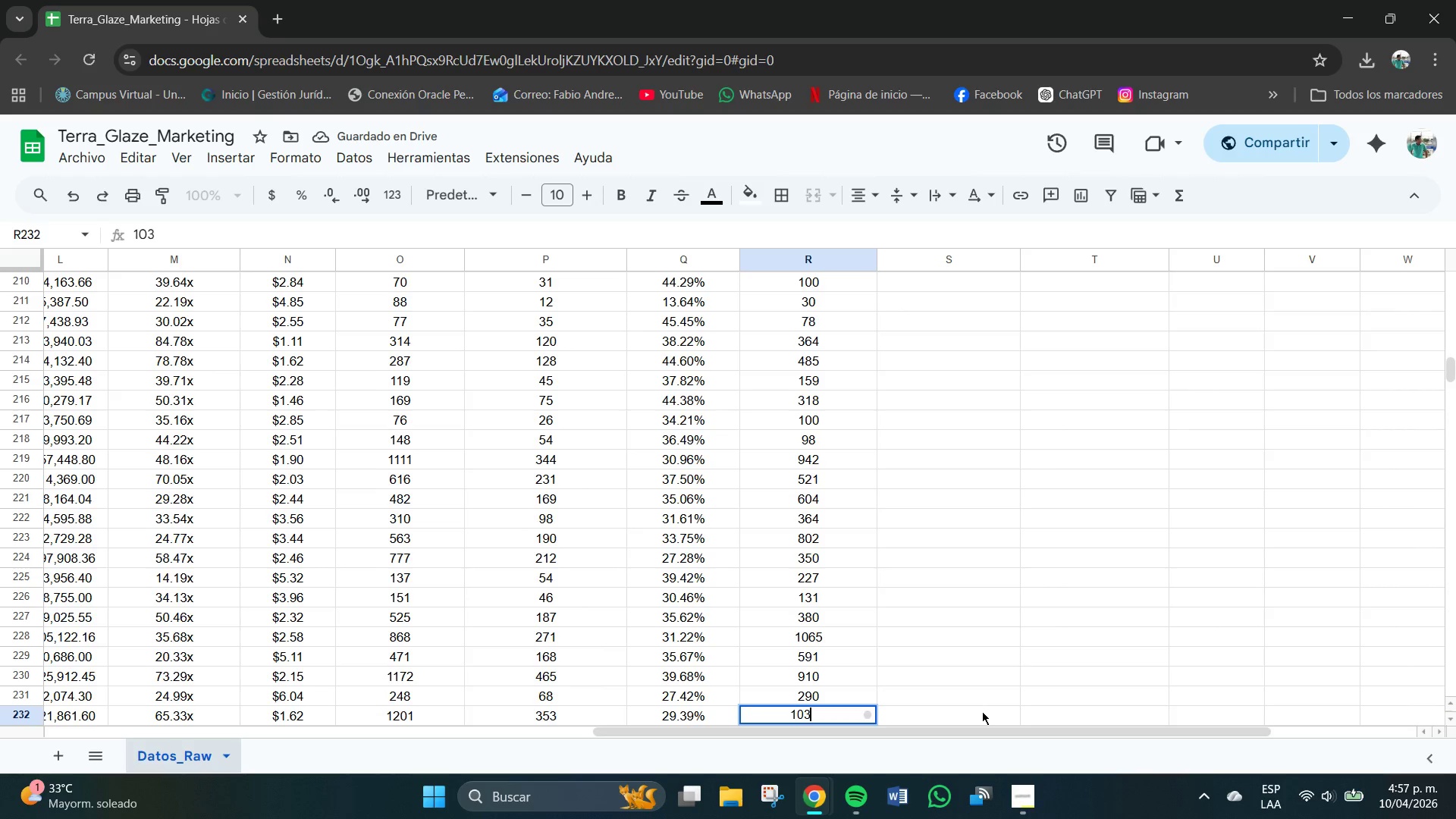 
key(NumpadEnter)
 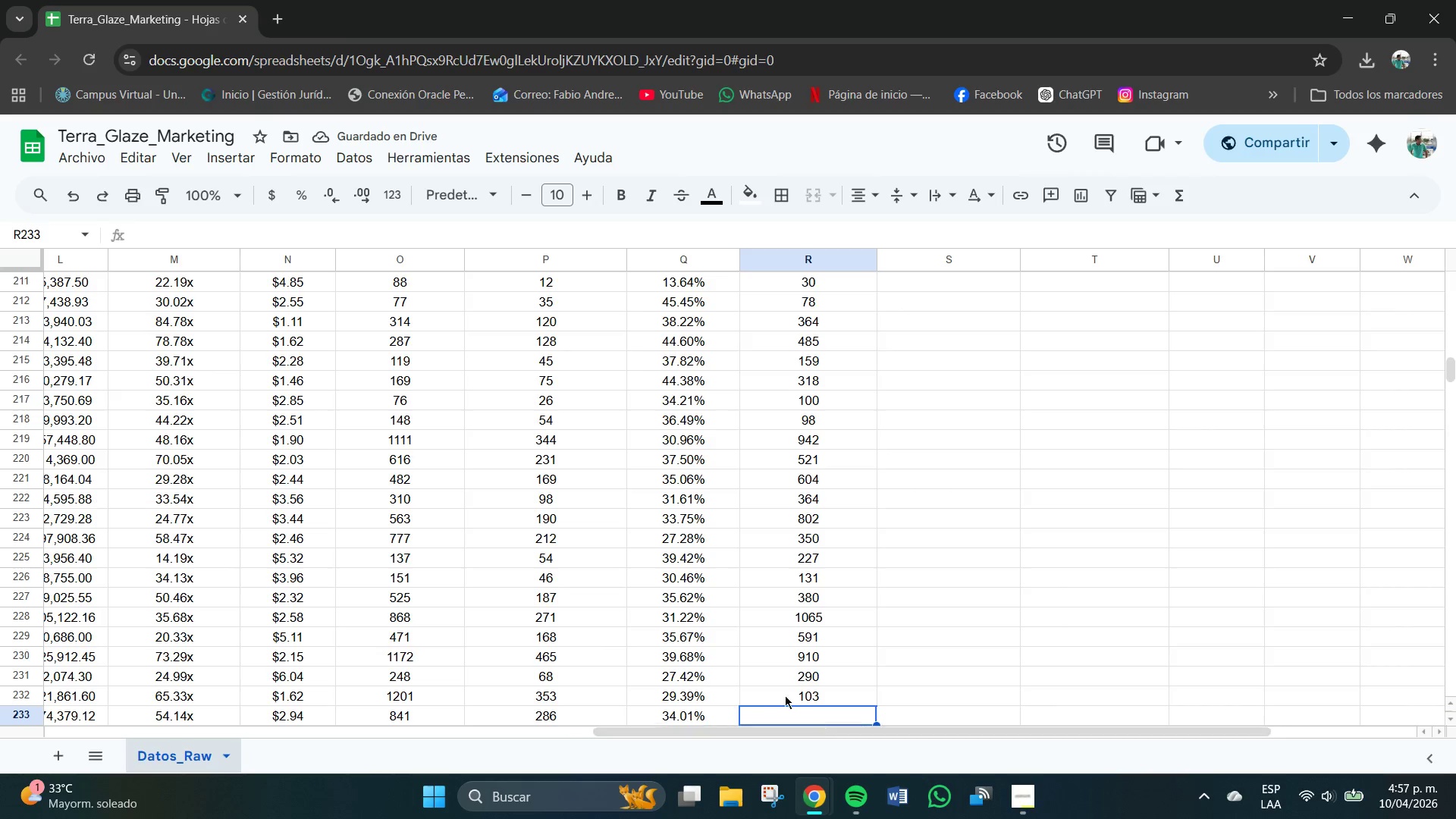 
key(Backspace)
 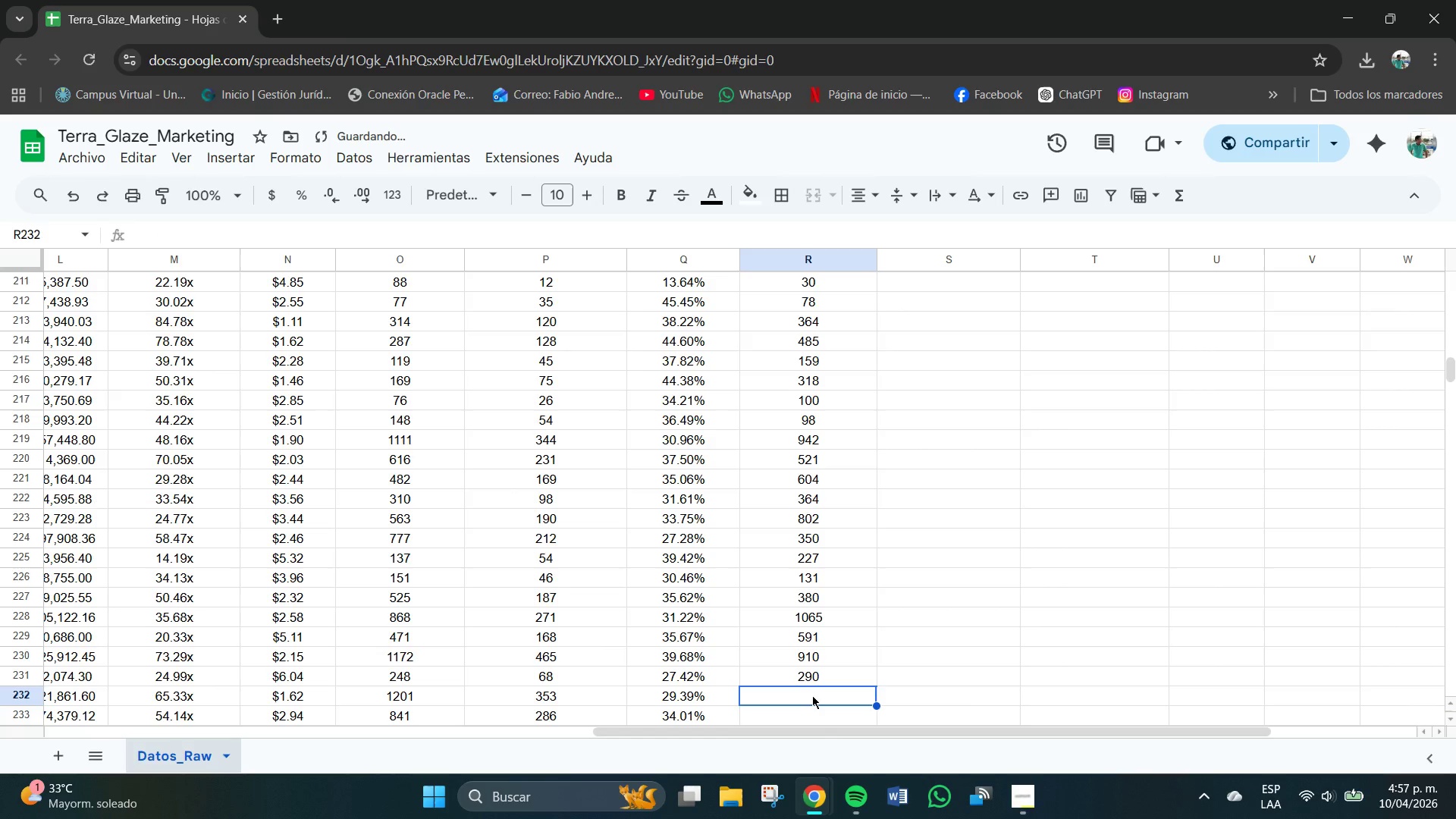 
key(Numpad7)
 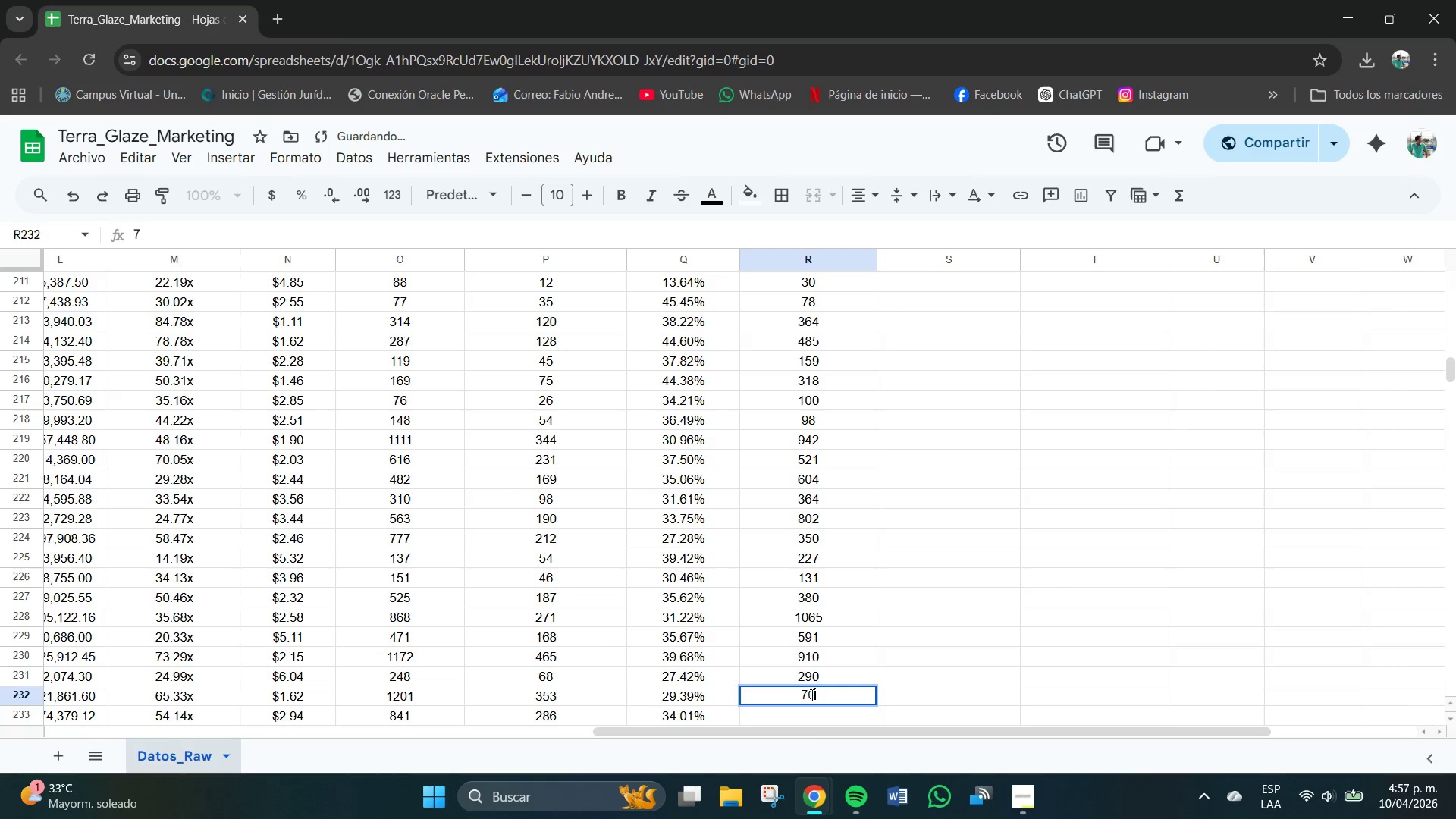 
key(Numpad0)
 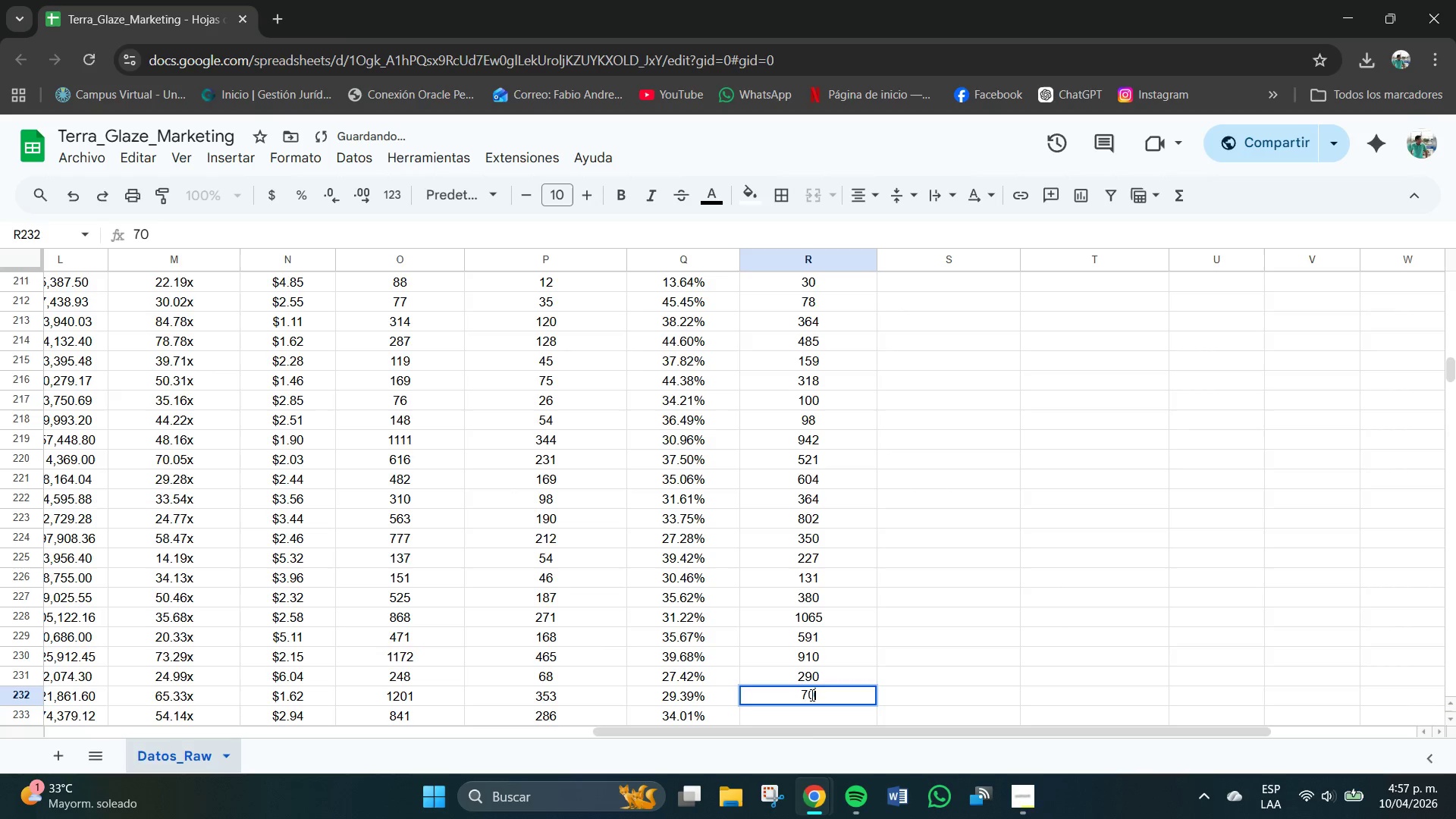 
key(Numpad3)
 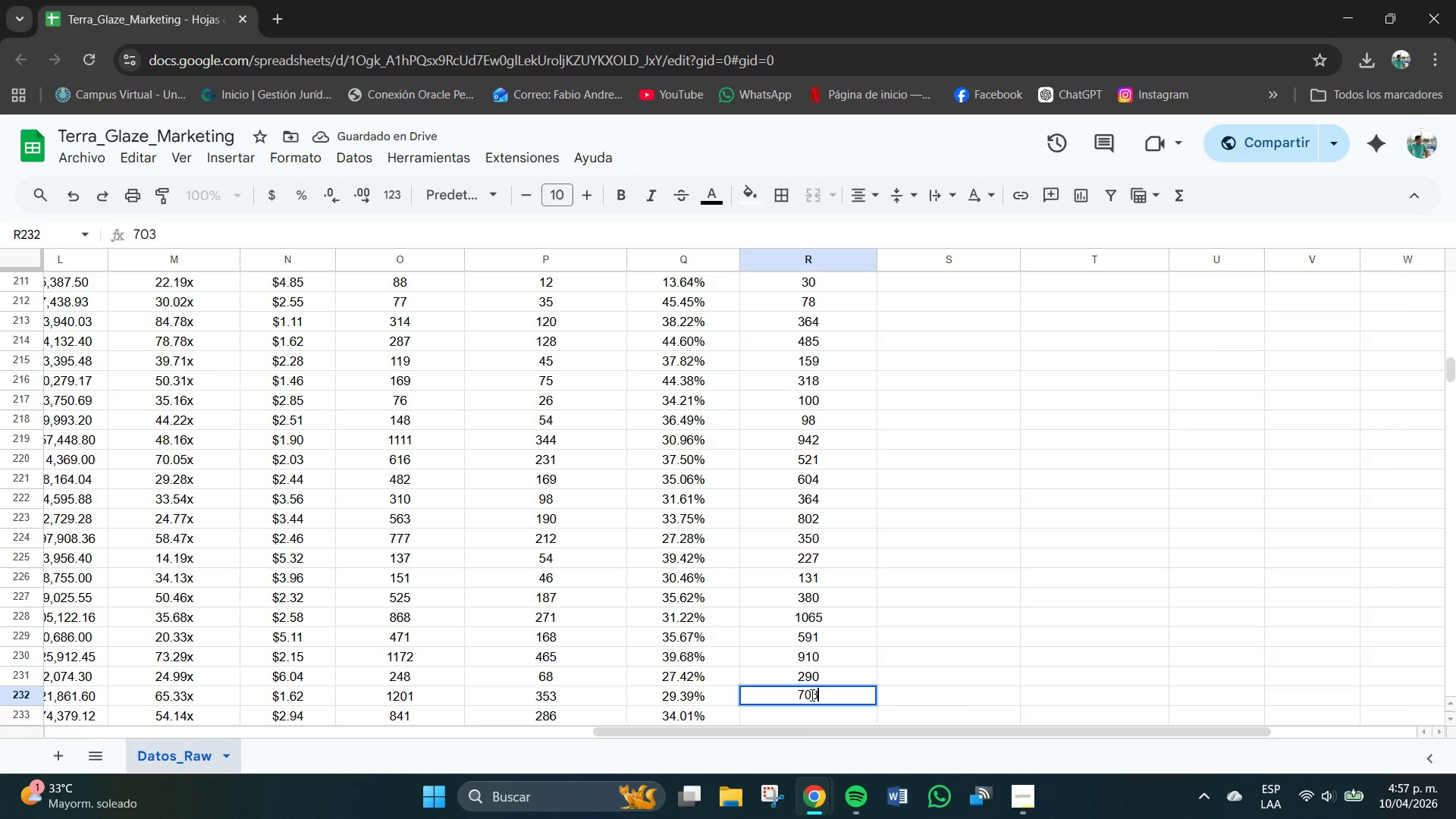 
key(NumpadEnter)
 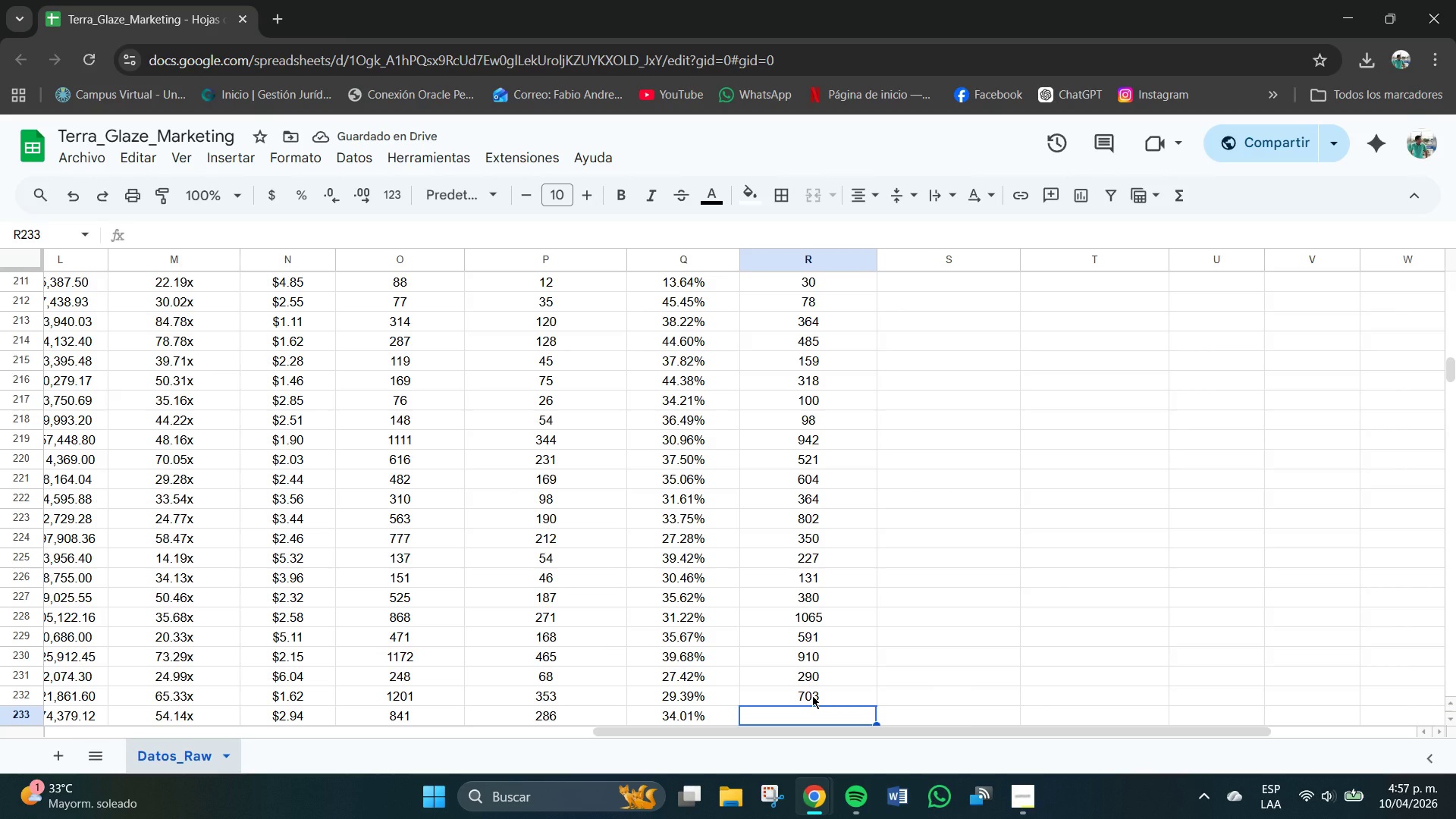 
key(Numpad1)
 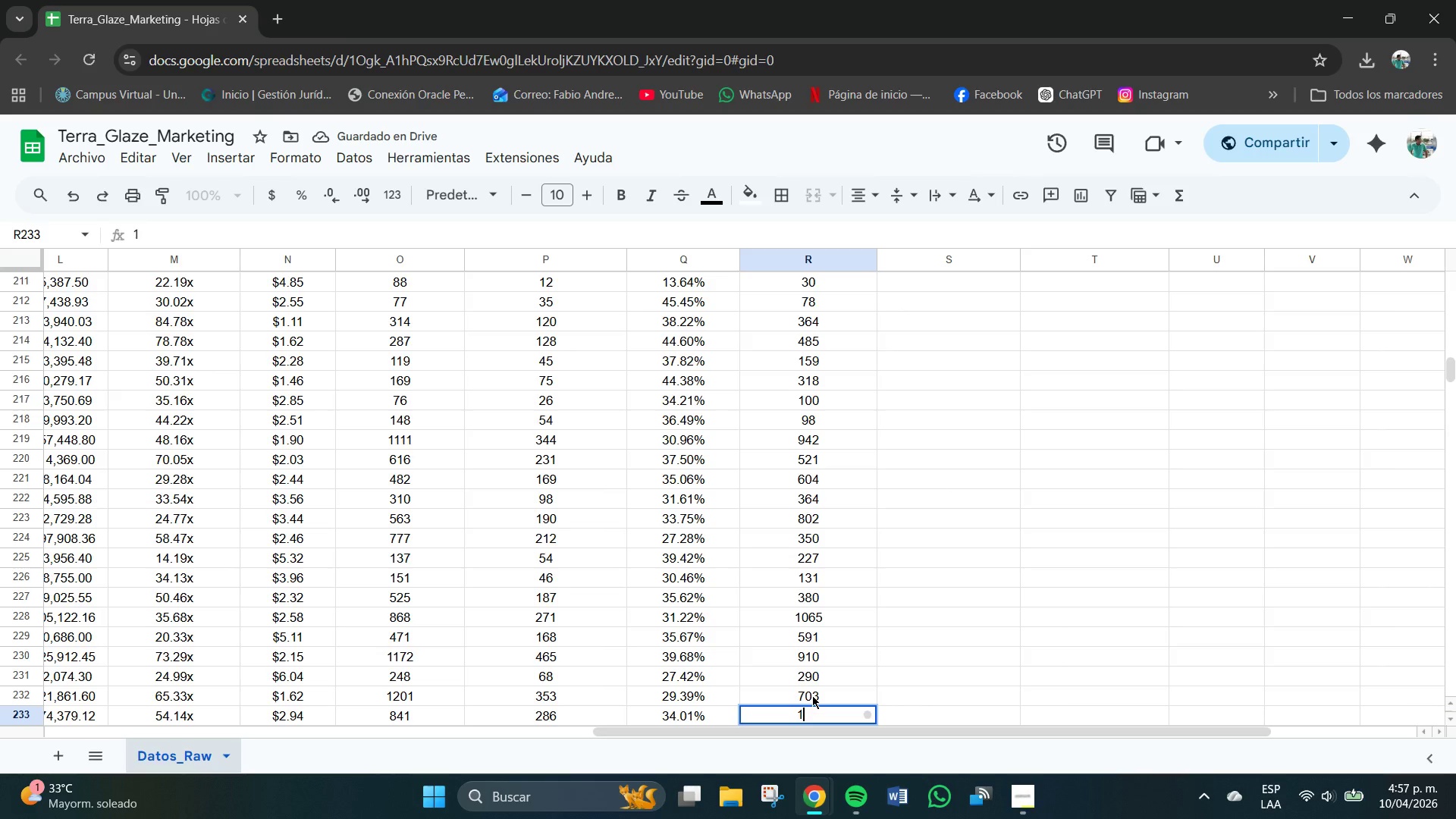 
key(Numpad2)
 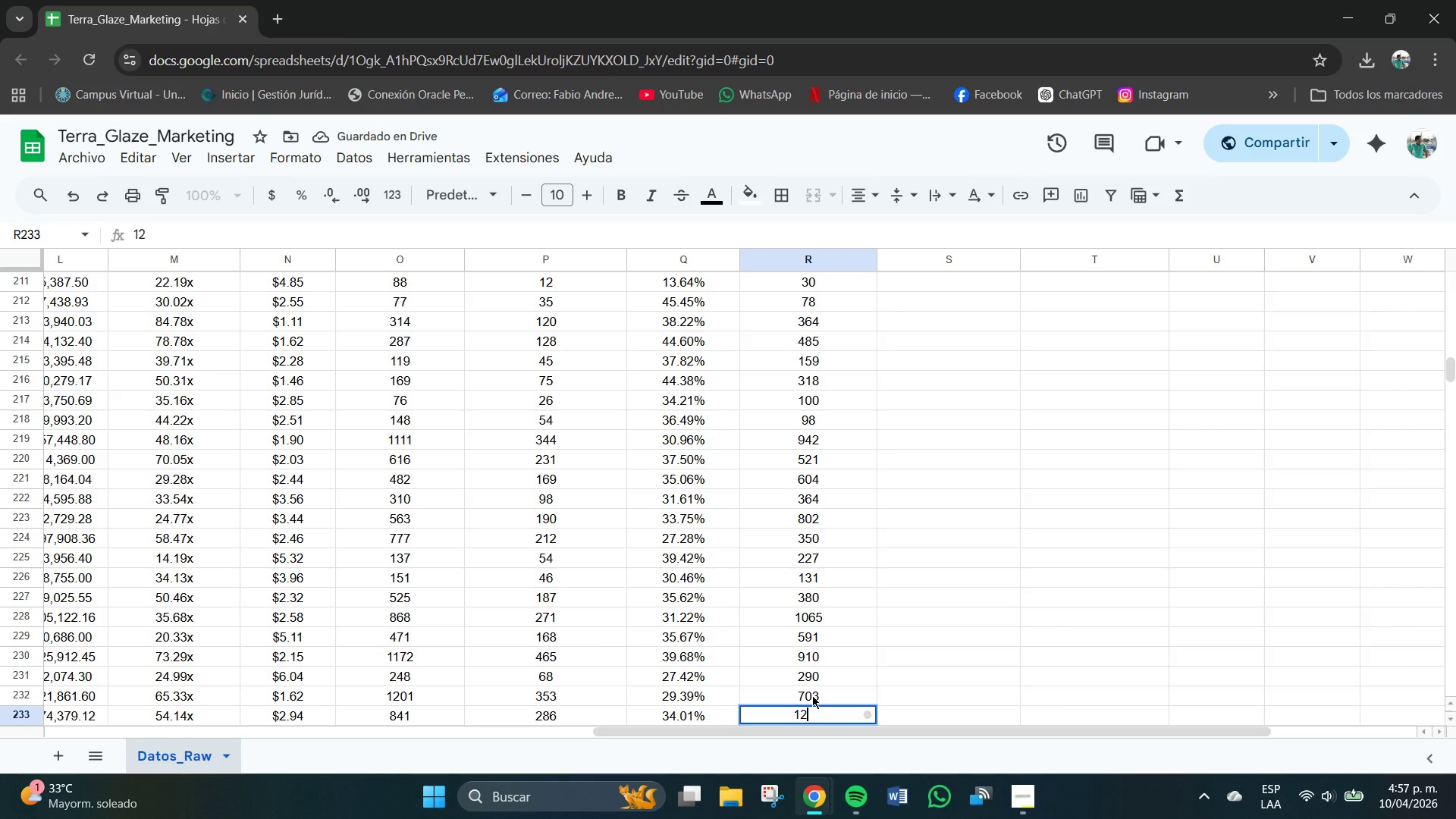 
key(Numpad6)
 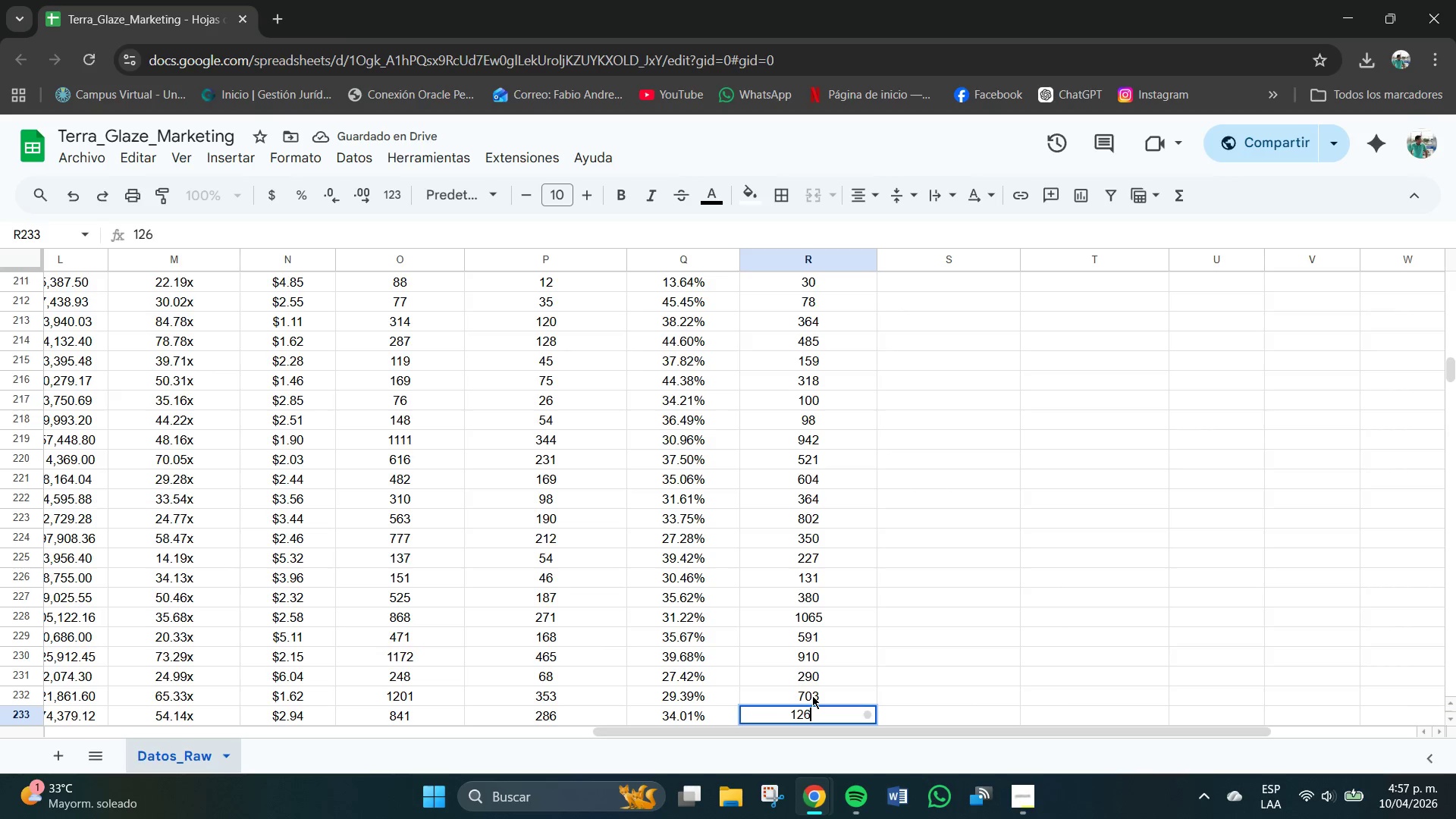 
key(Numpad2)
 